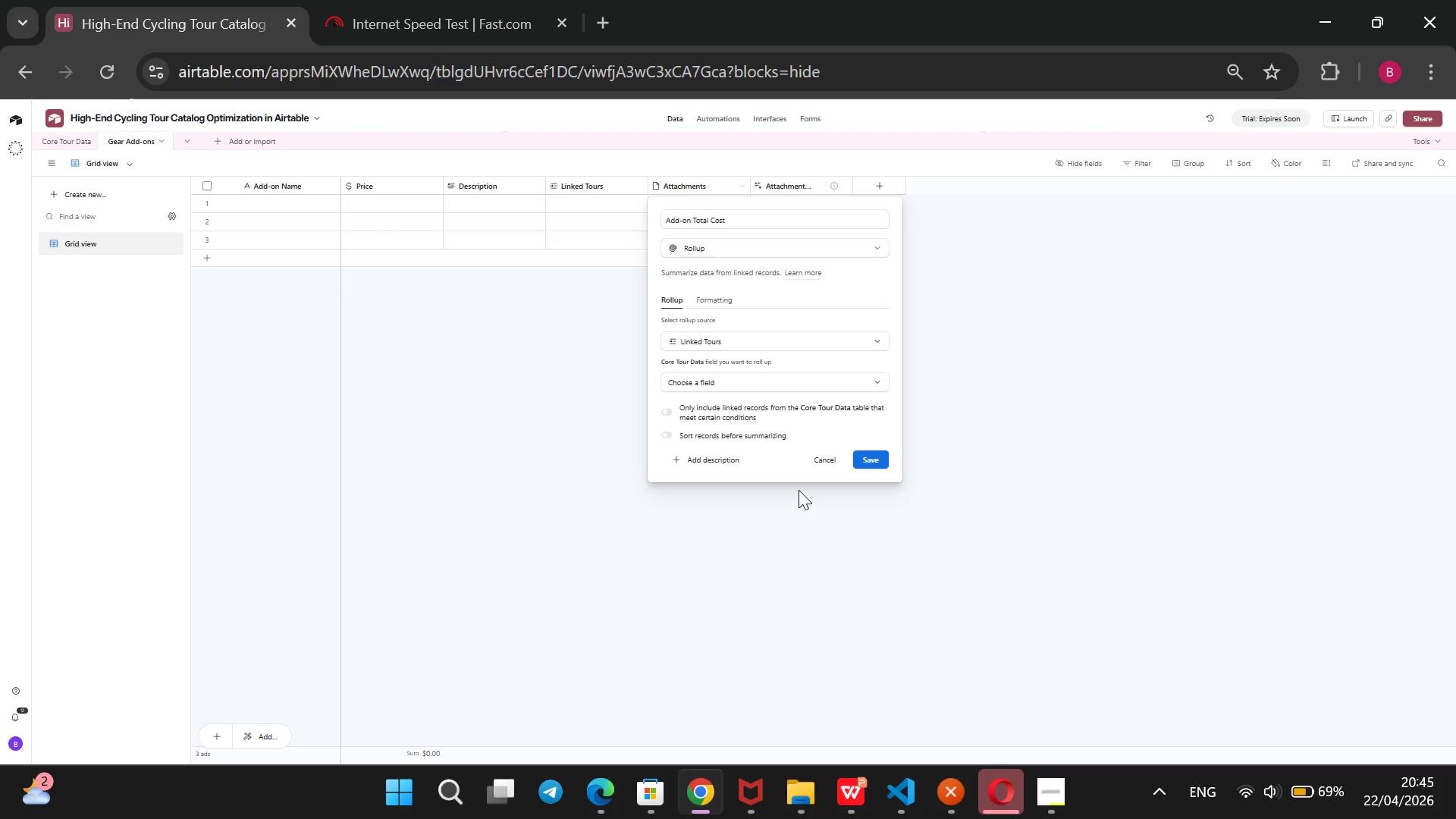 
wait(18.19)
 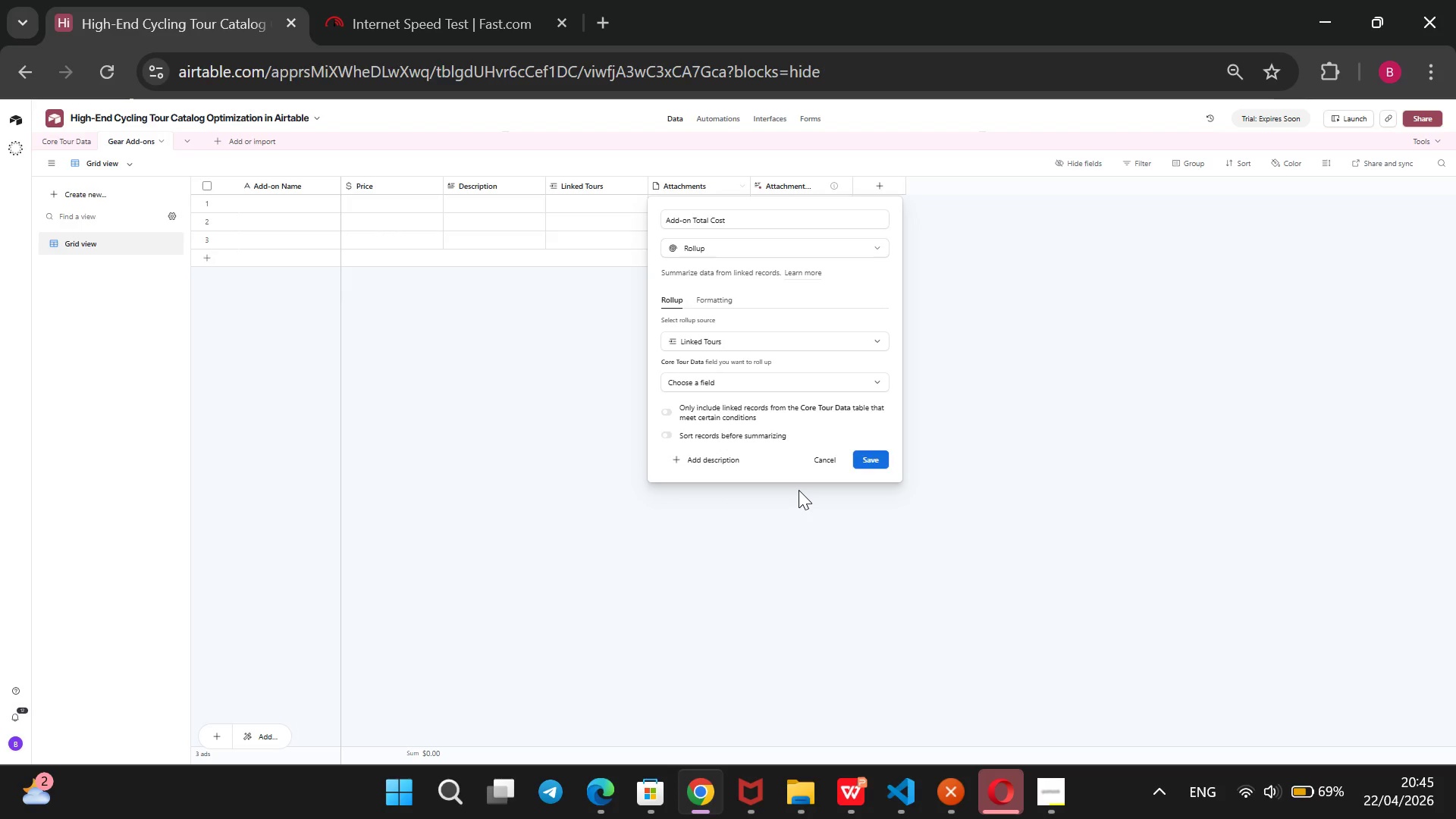 
left_click_drag(start_coordinate=[844, 224], to_coordinate=[600, 209])
 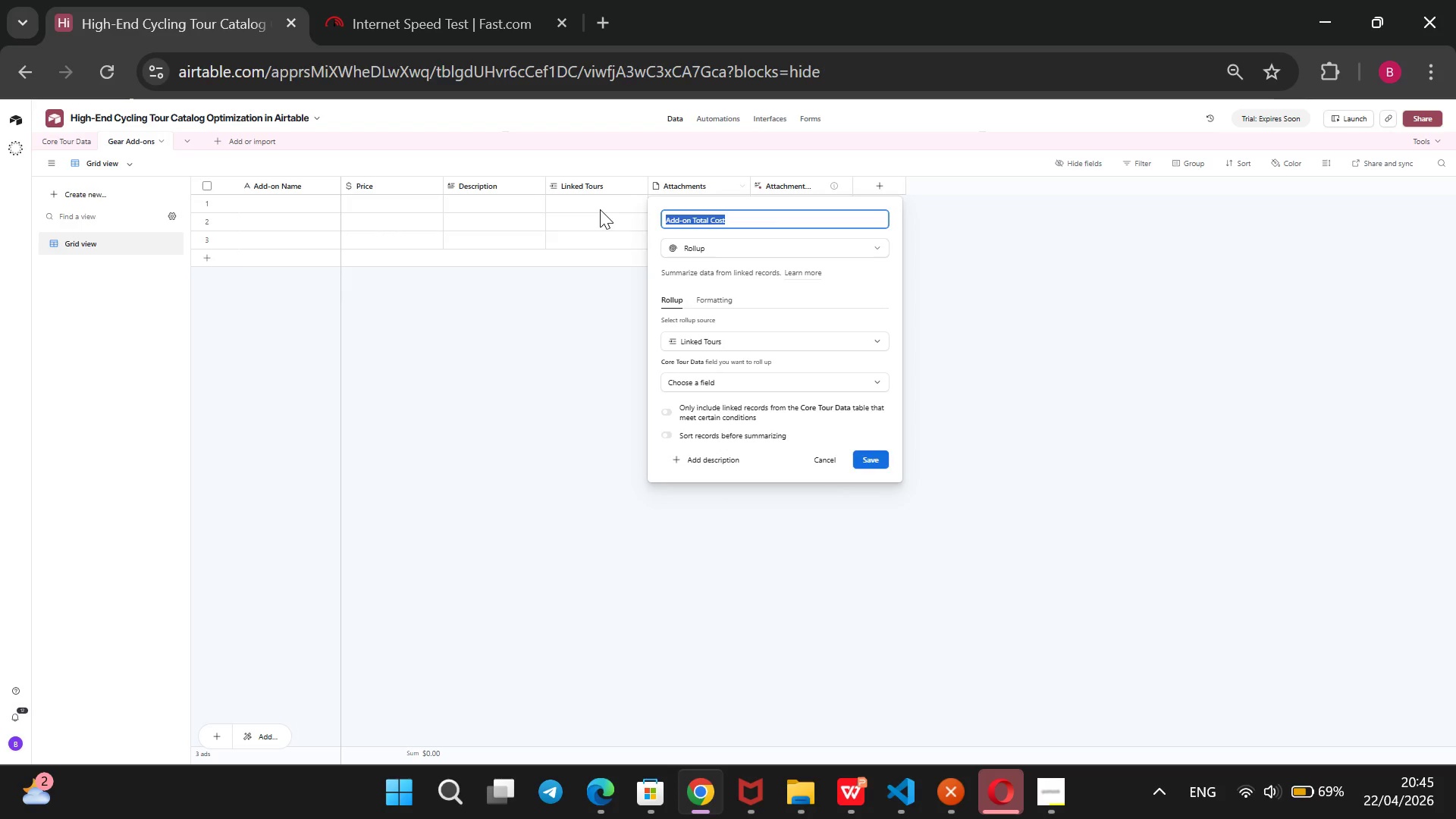 
key(Backspace)
type(Restock Trigger)
 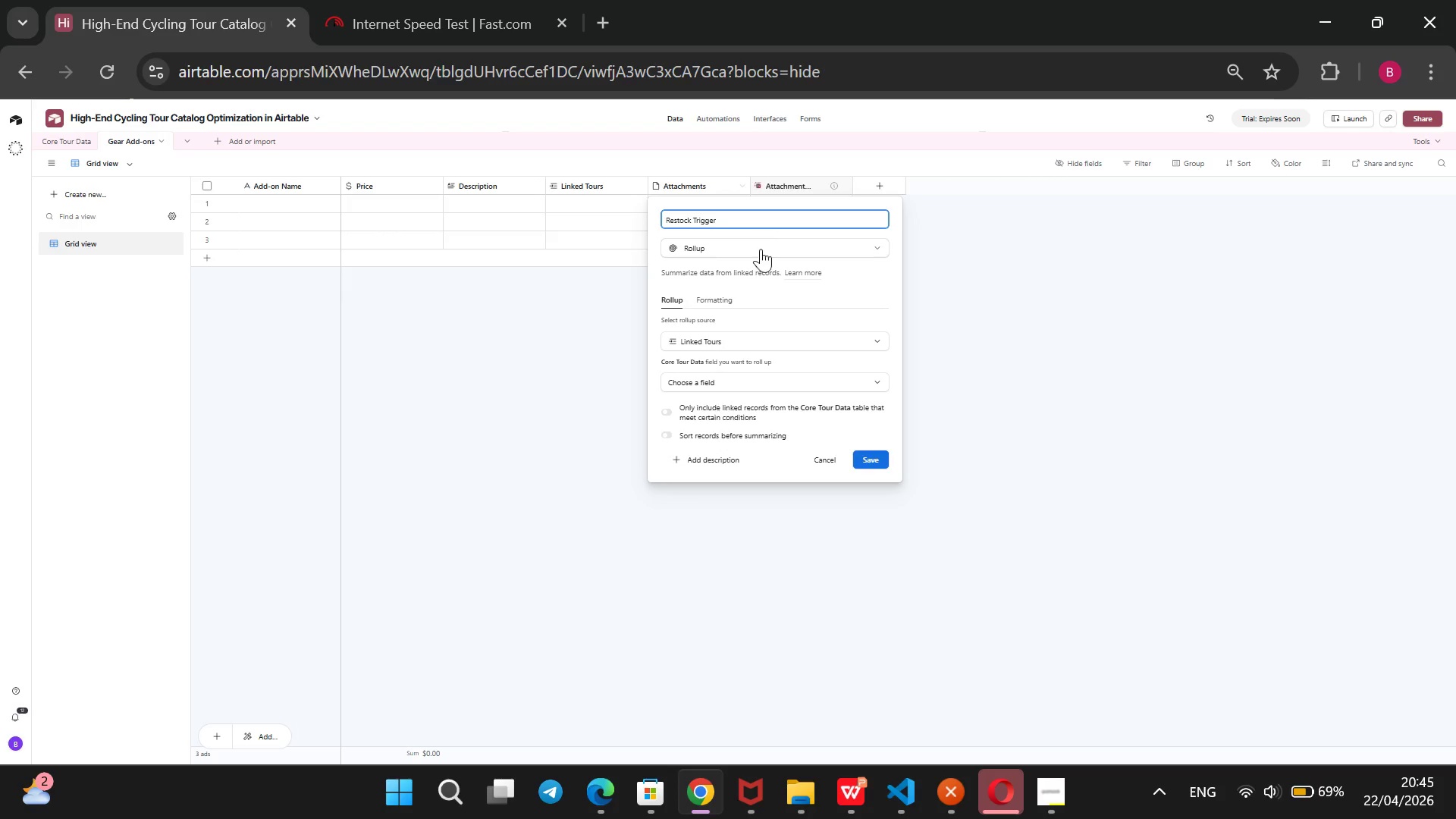 
left_click([760, 256])
 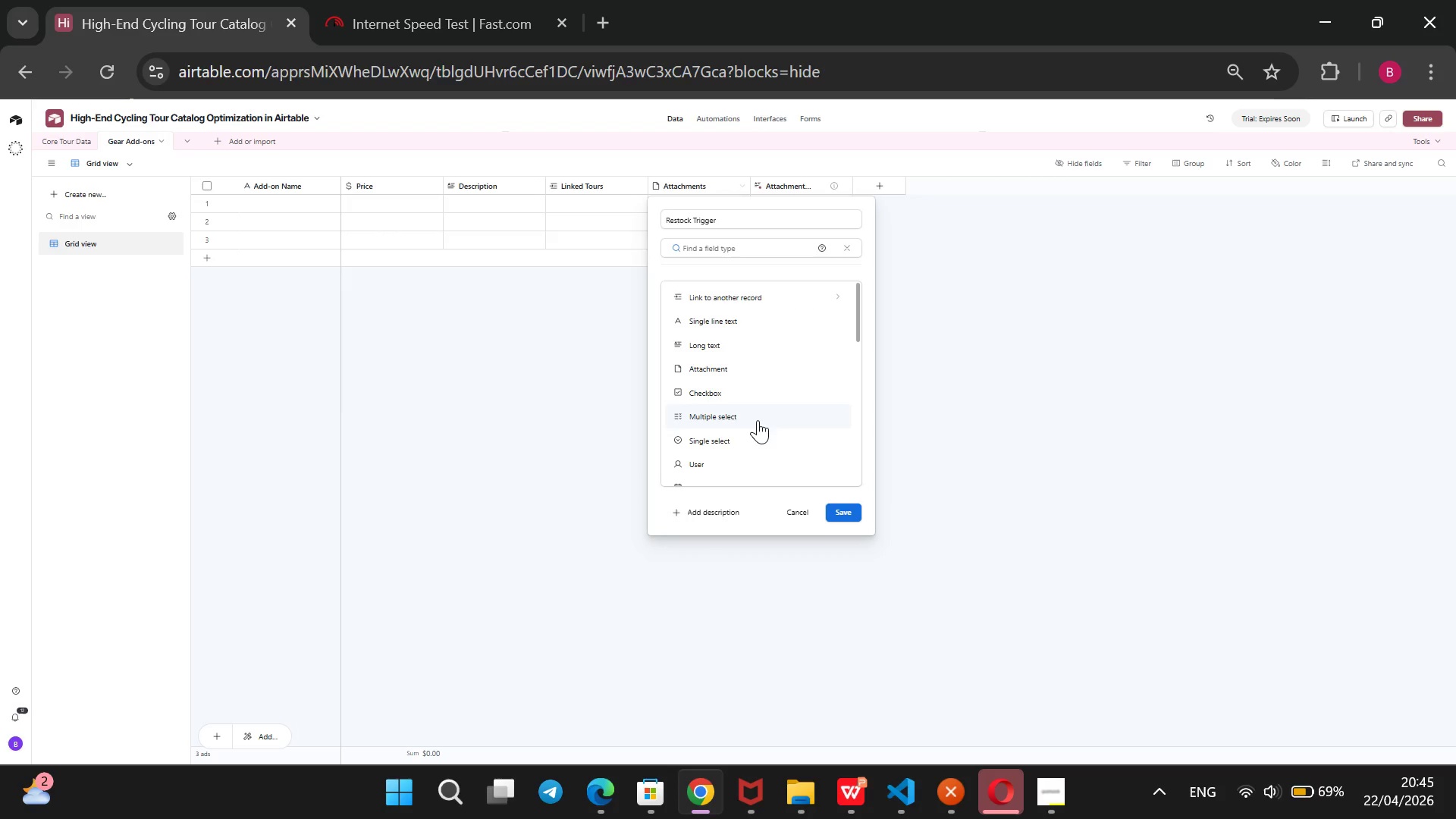 
scroll: coordinate [758, 420], scroll_direction: down, amount: 5.0
 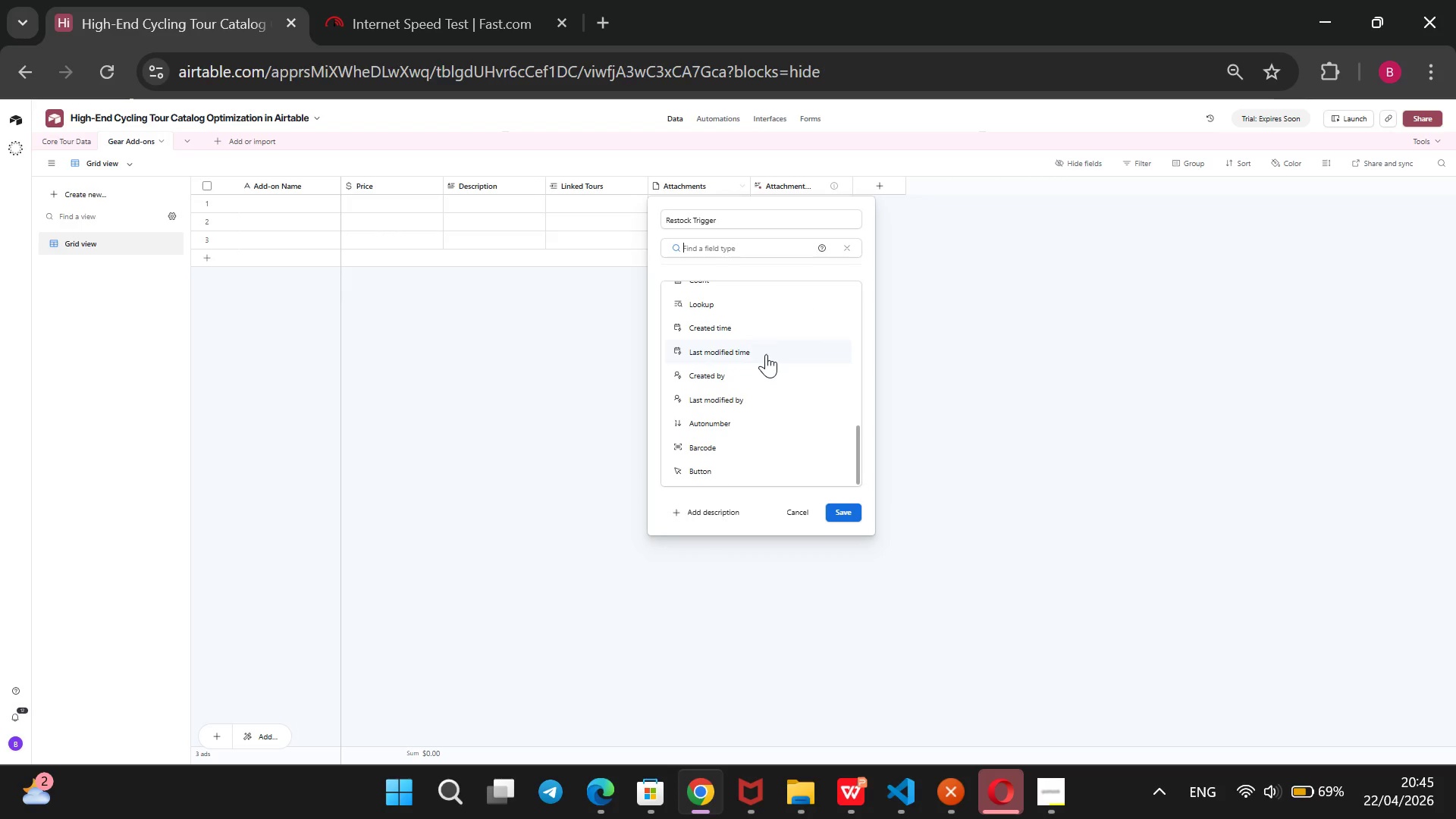 
scroll: coordinate [766, 354], scroll_direction: none, amount: 0.0
 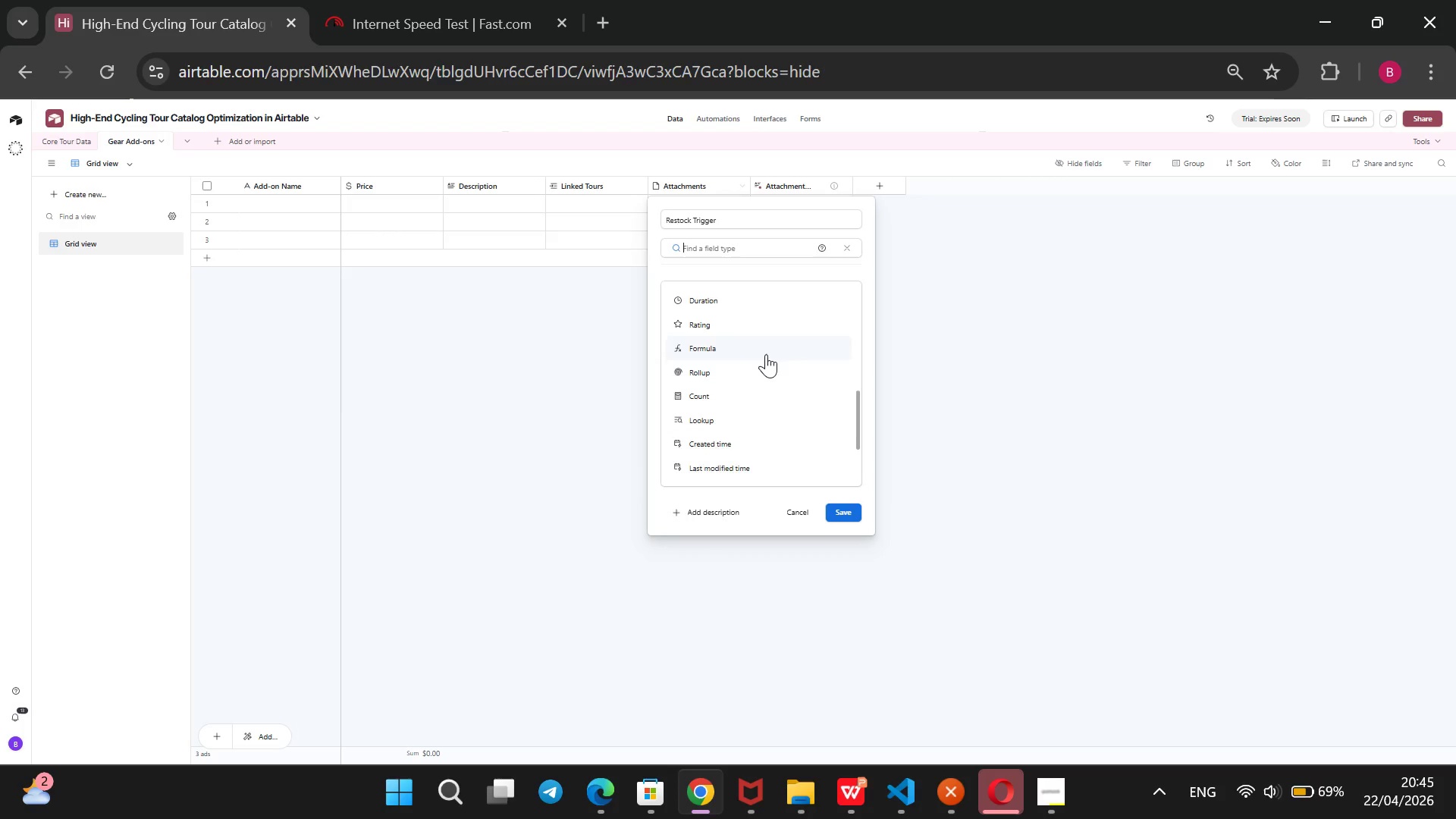 
scroll: coordinate [774, 350], scroll_direction: up, amount: 3.0
 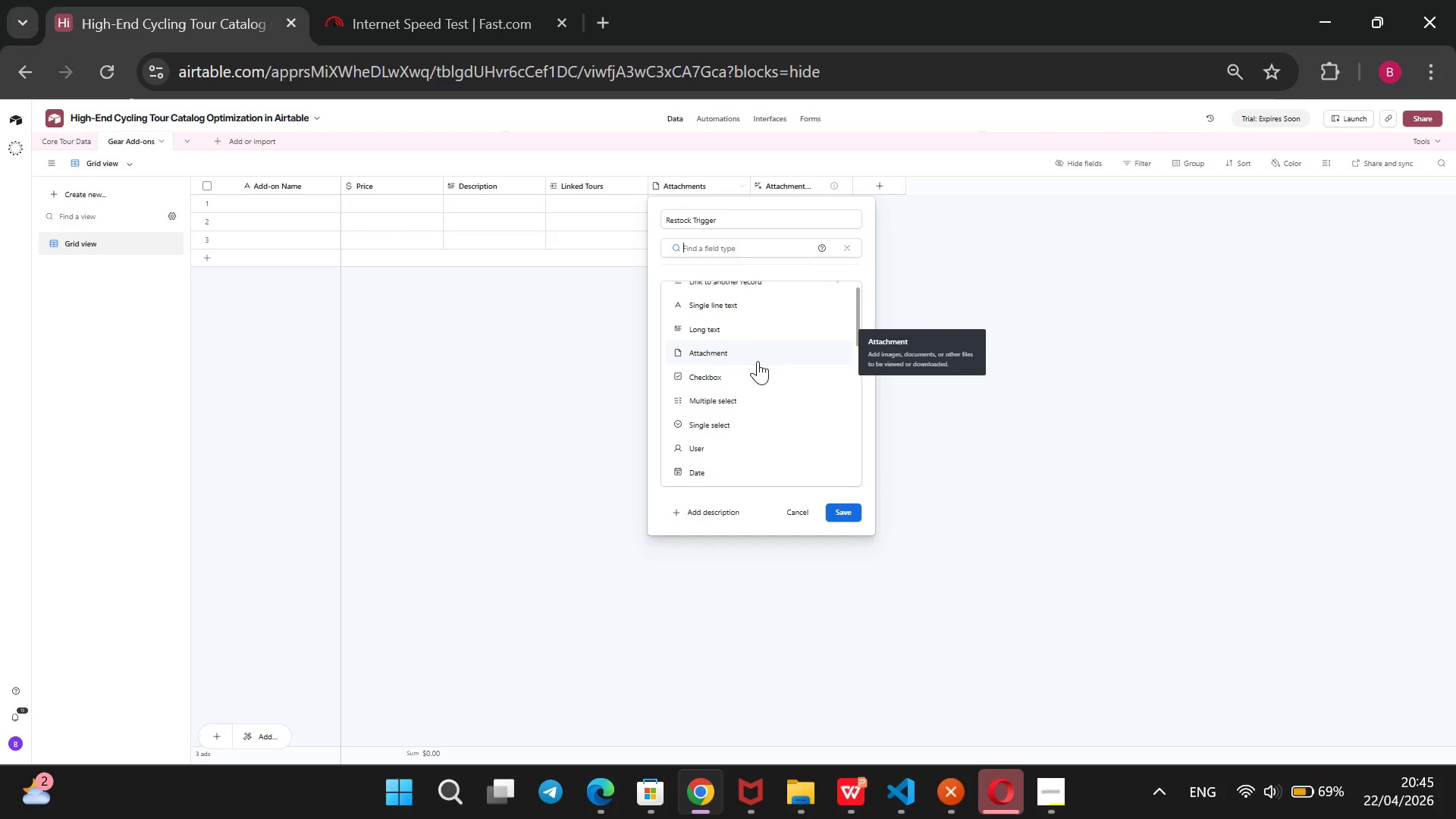 
left_click([753, 369])
 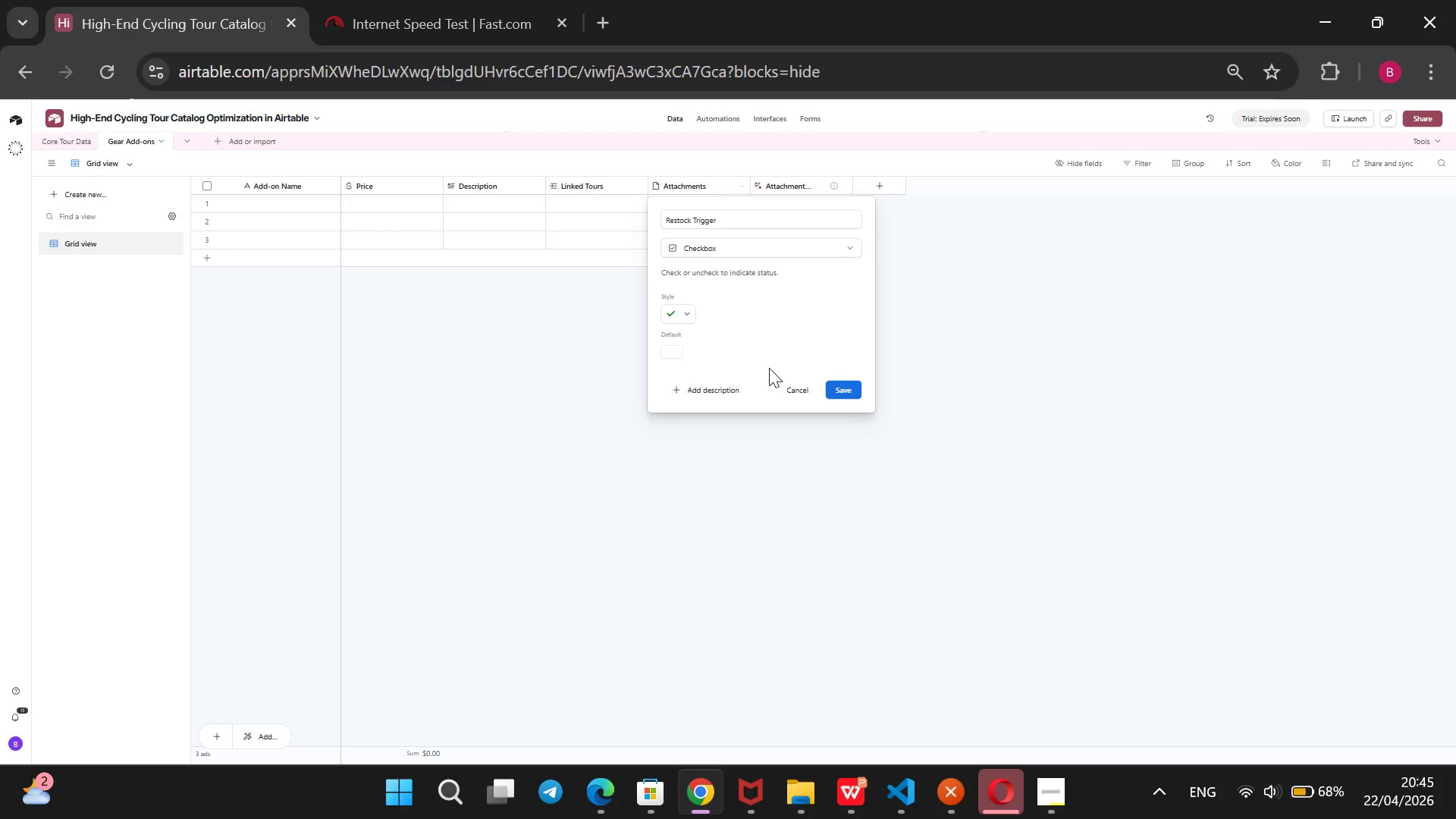 
wait(7.98)
 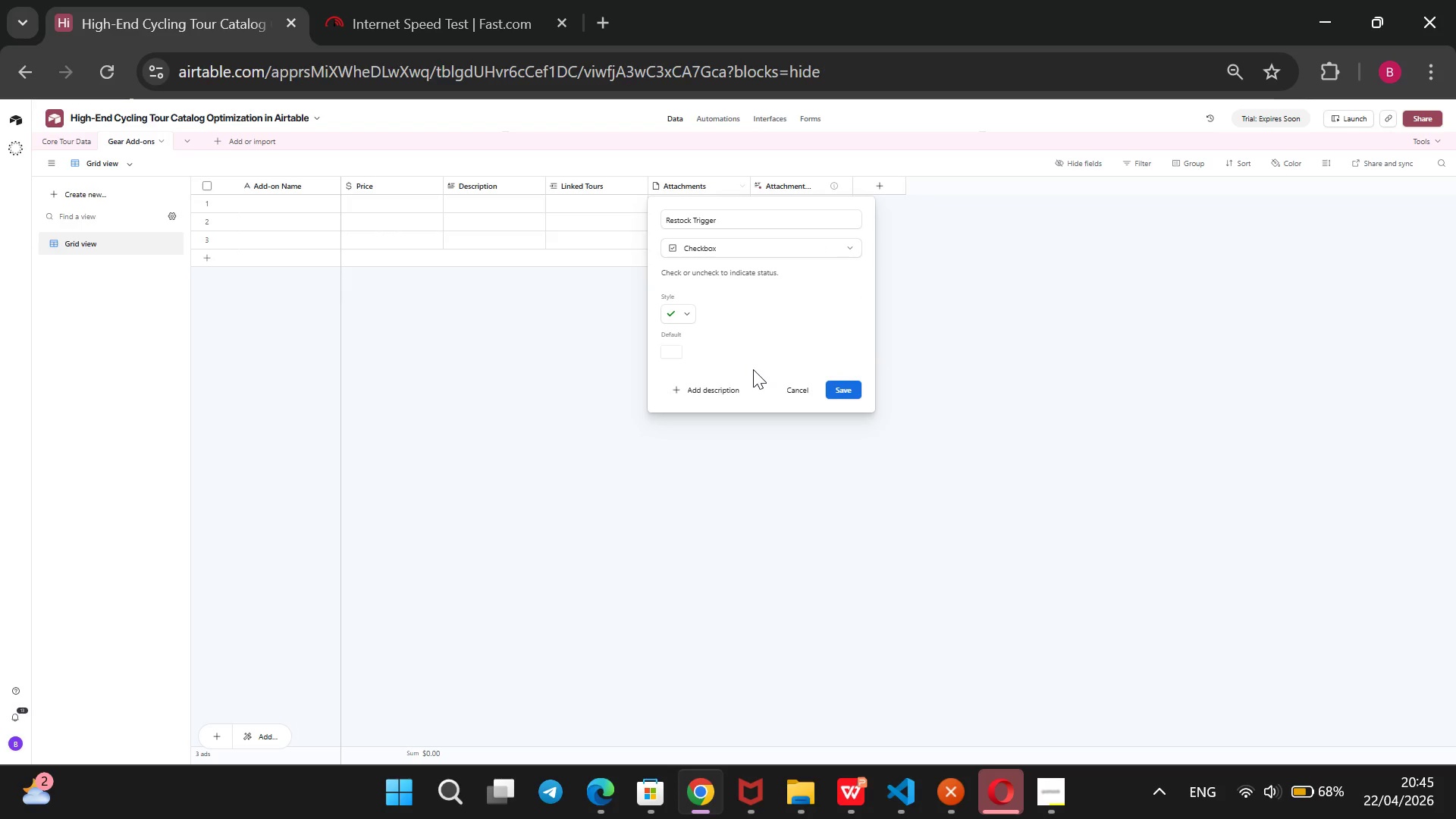 
left_click([843, 394])
 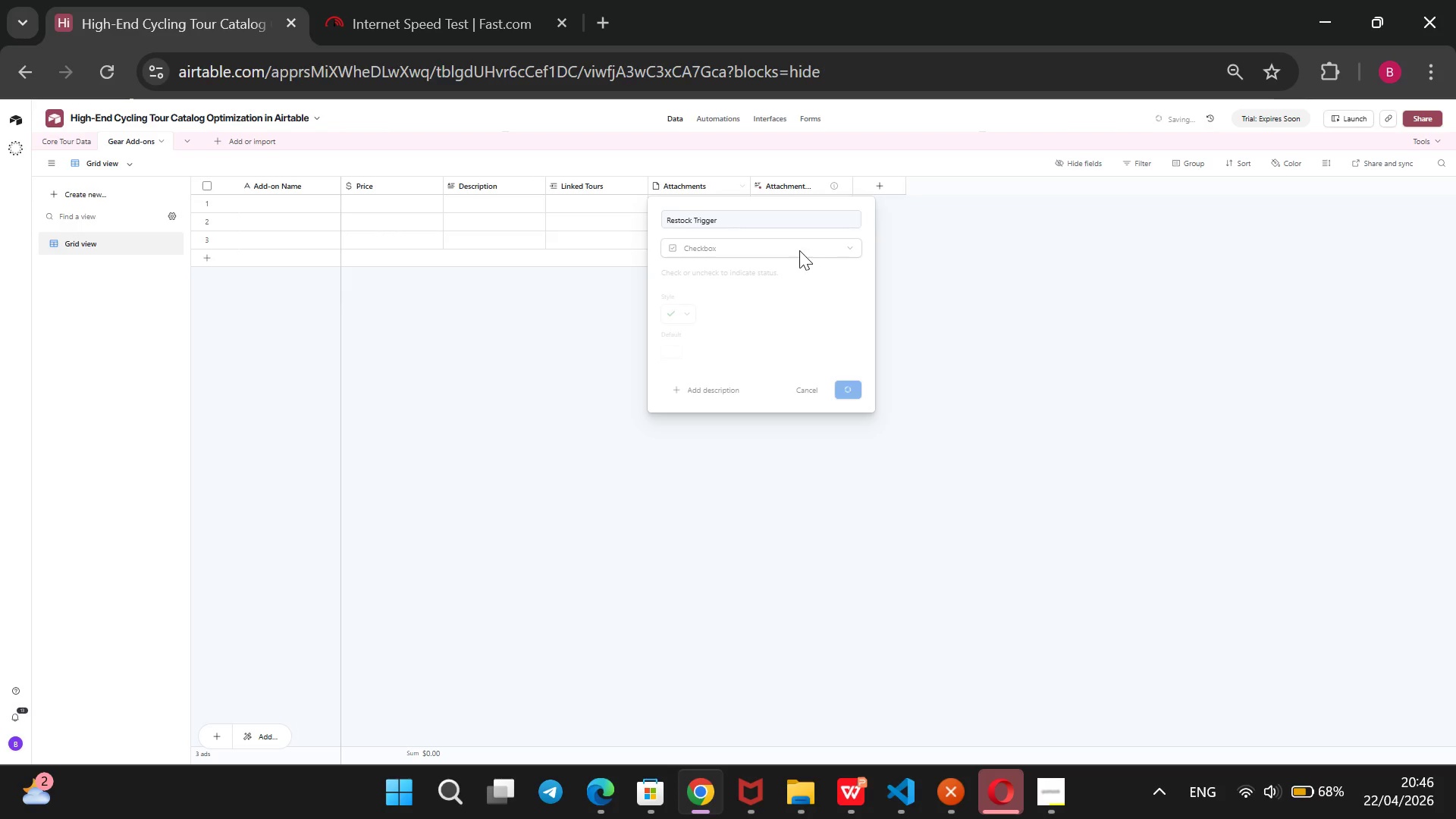 
wait(7.17)
 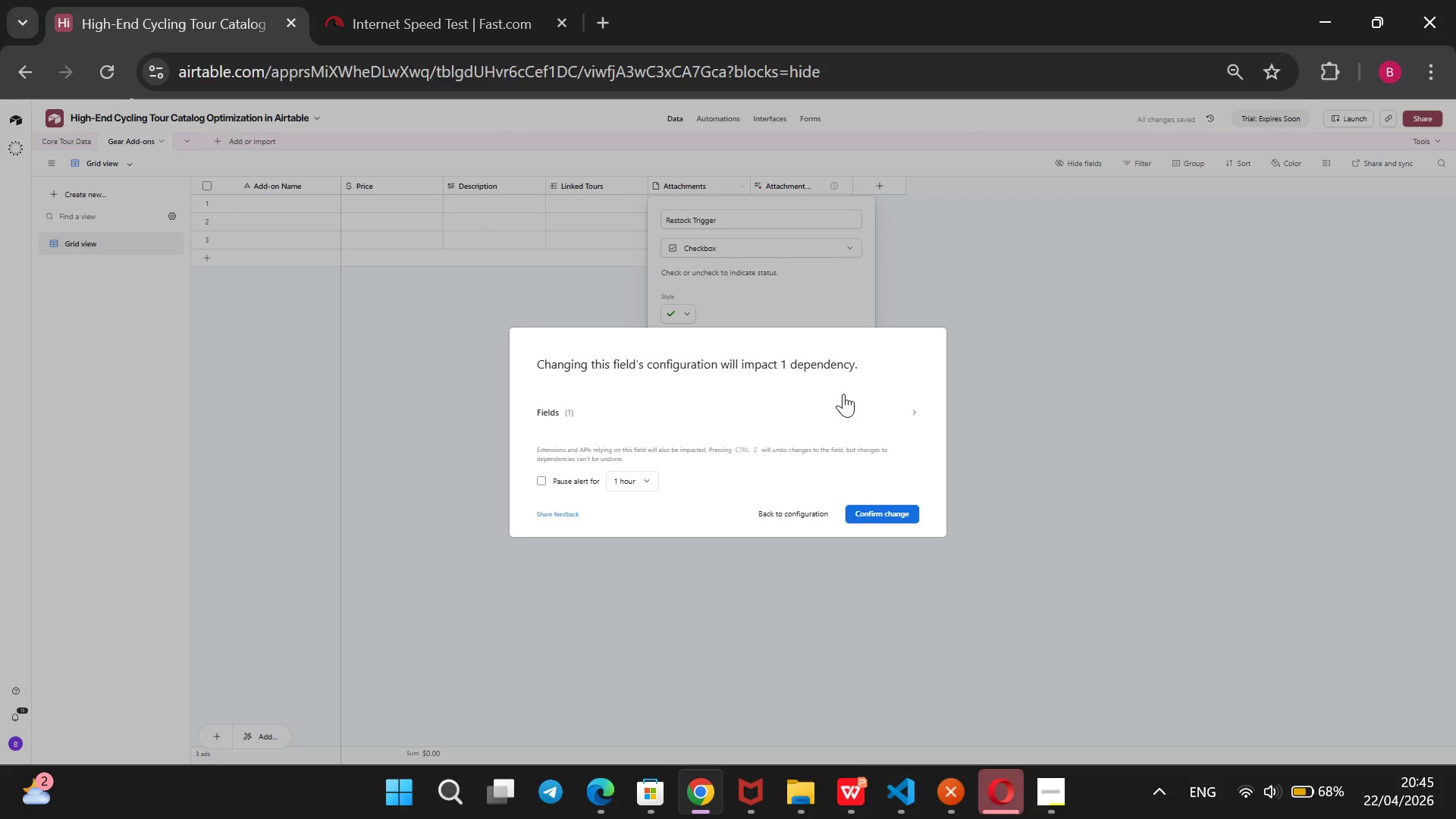 
right_click([802, 181])
 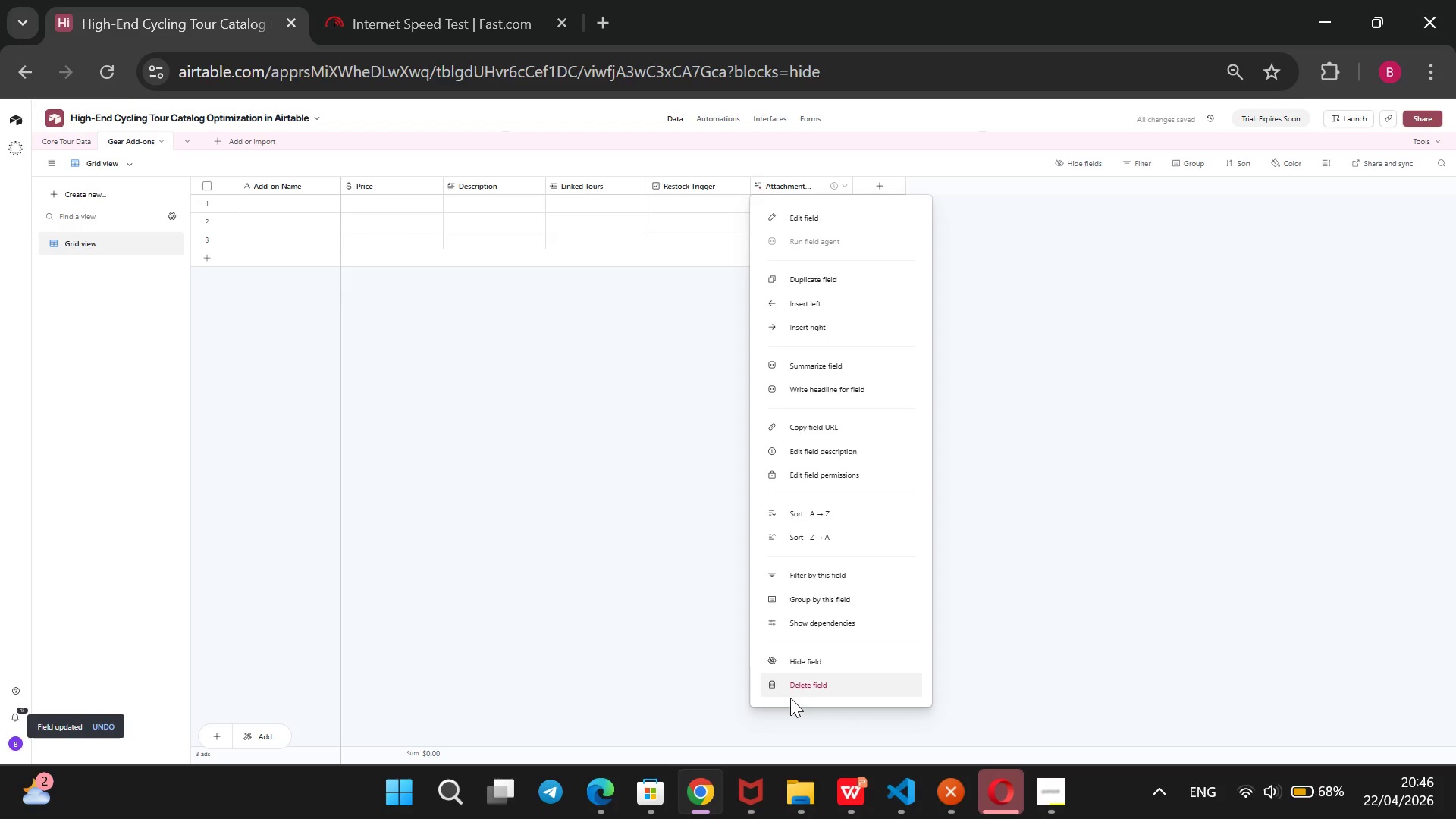 
left_click([792, 686])
 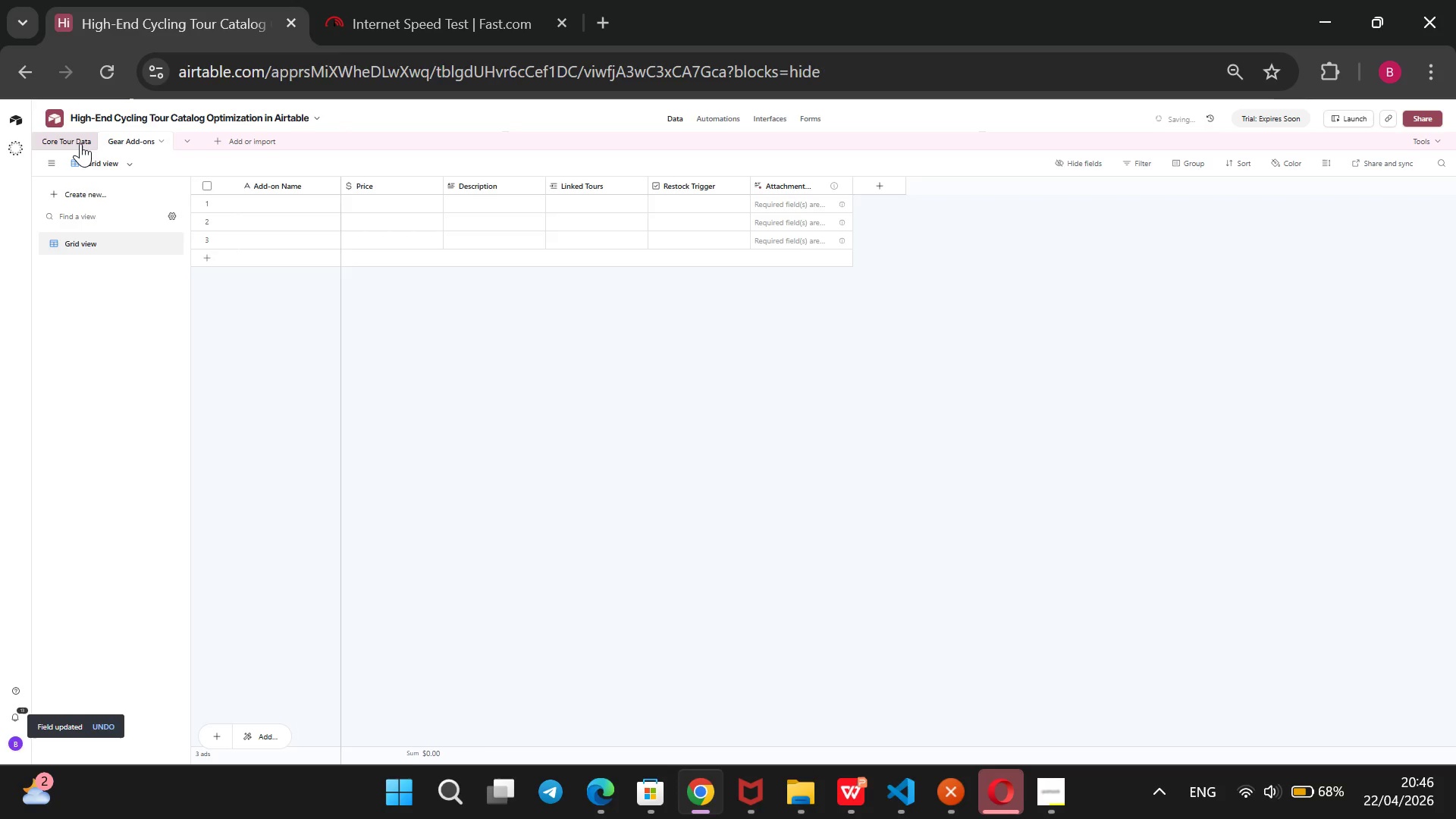 
left_click([80, 142])
 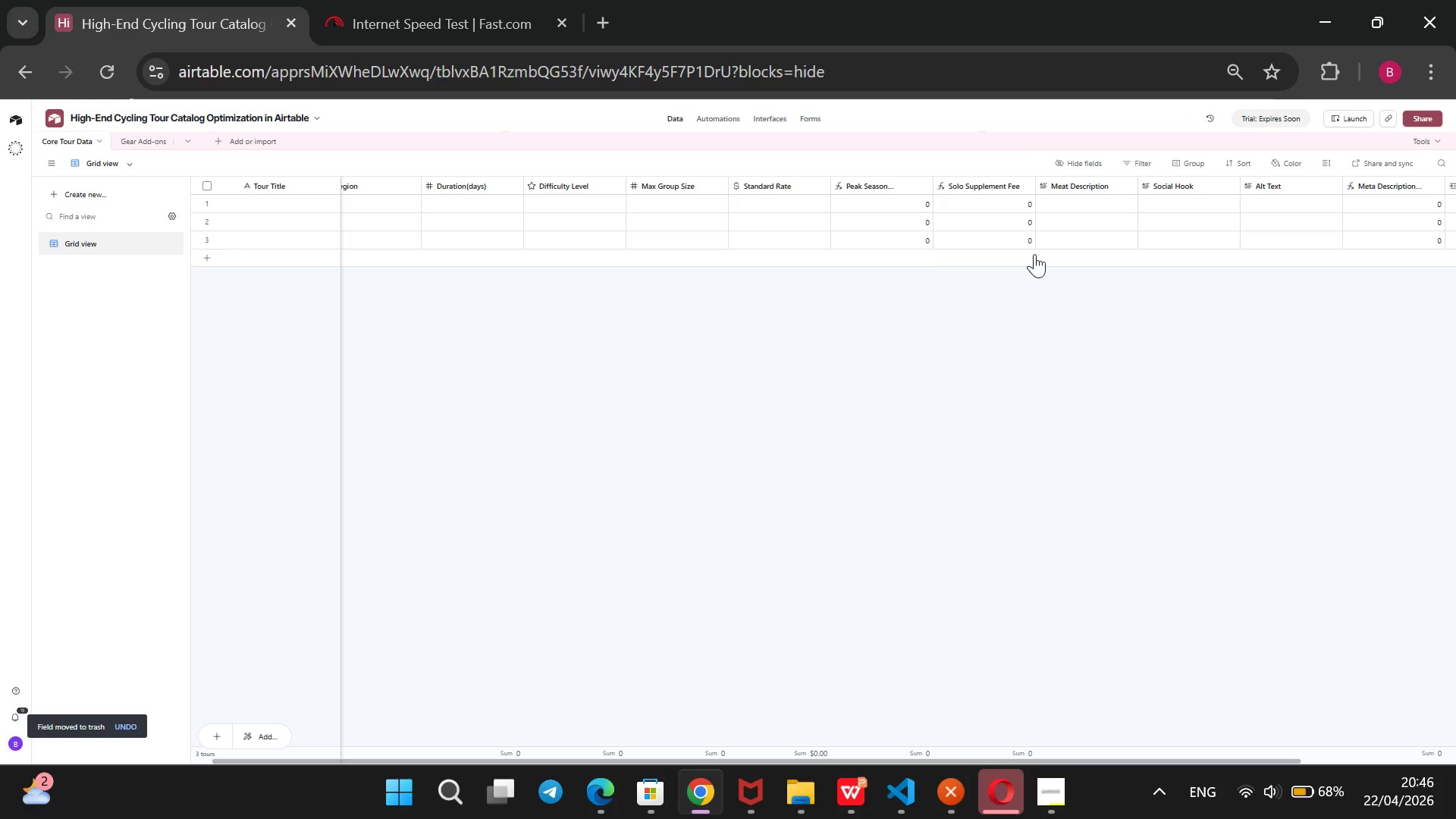 
wait(11.16)
 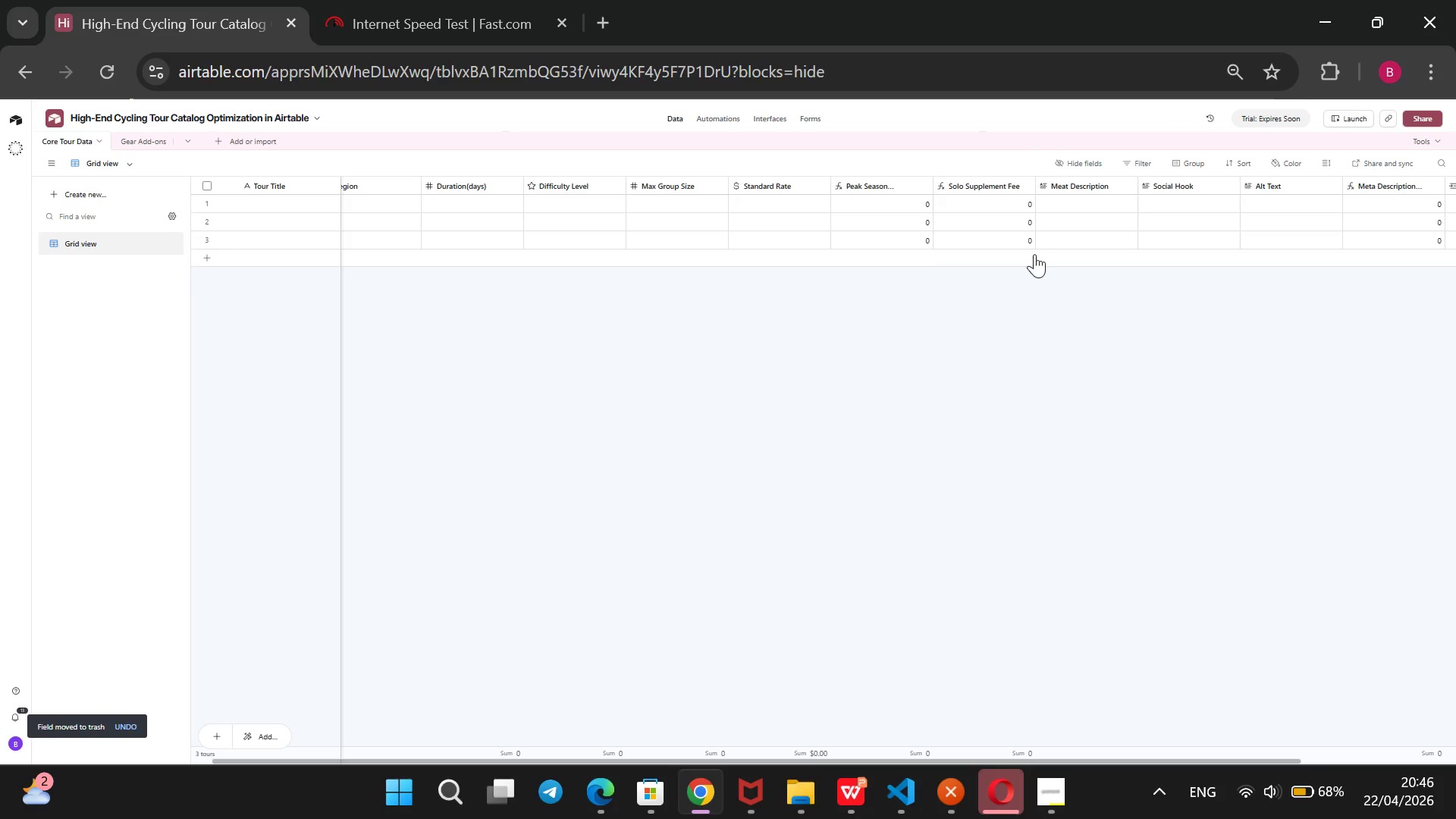 
scroll: coordinate [1175, 243], scroll_direction: down, amount: 6.0
 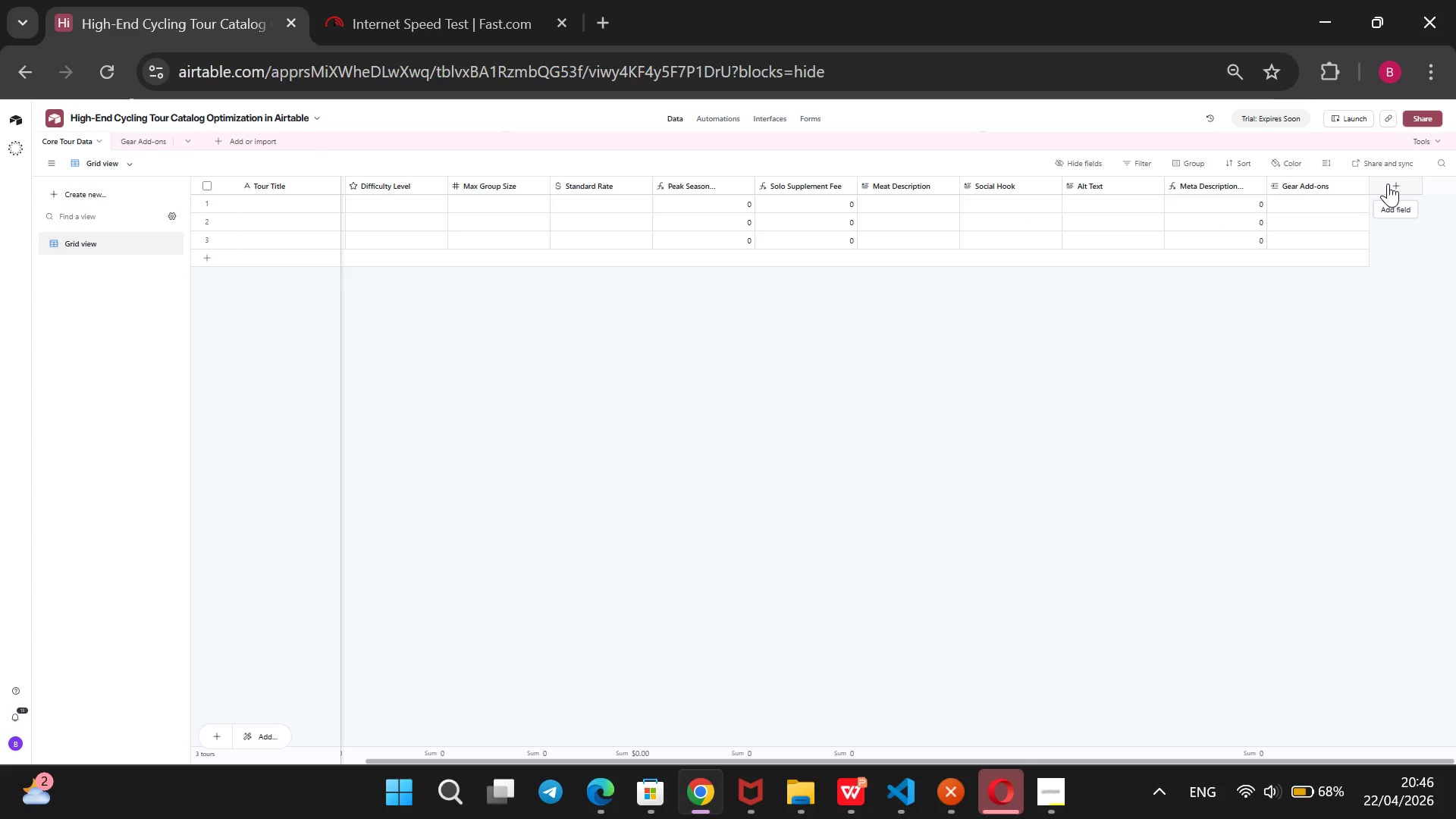 
wait(7.26)
 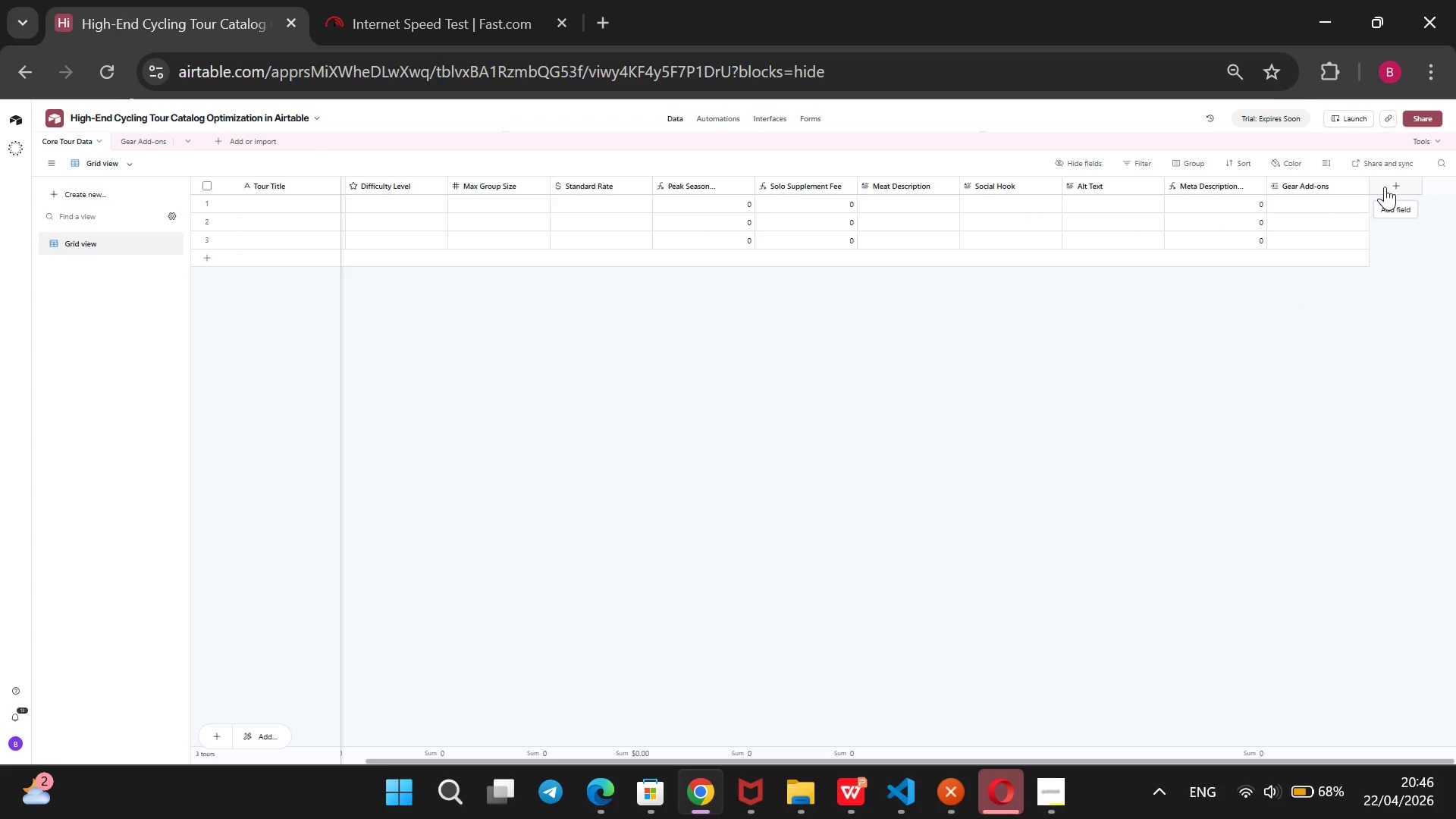 
left_click([1388, 184])
 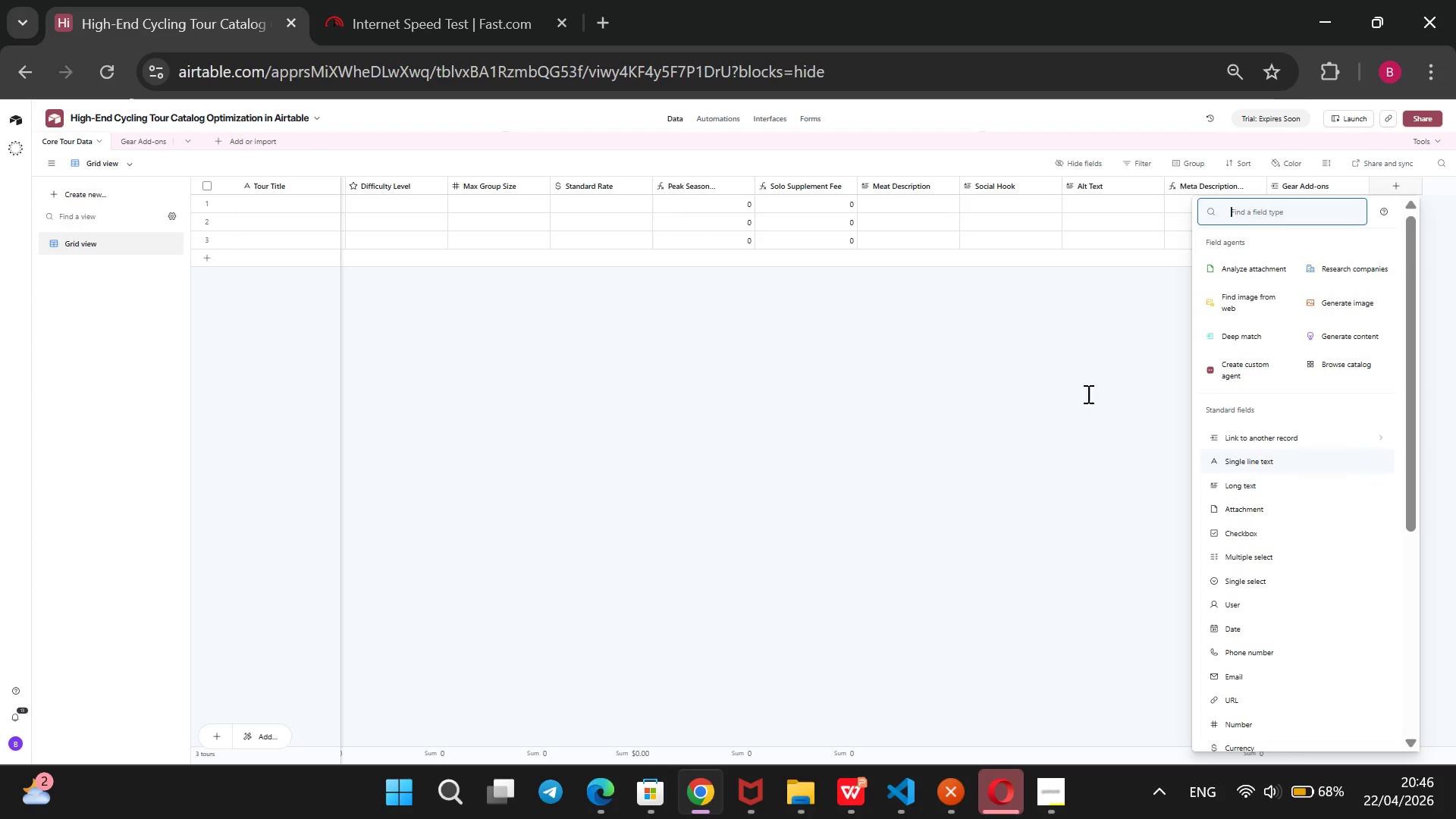 
scroll: coordinate [1219, 516], scroll_direction: down, amount: 2.0
 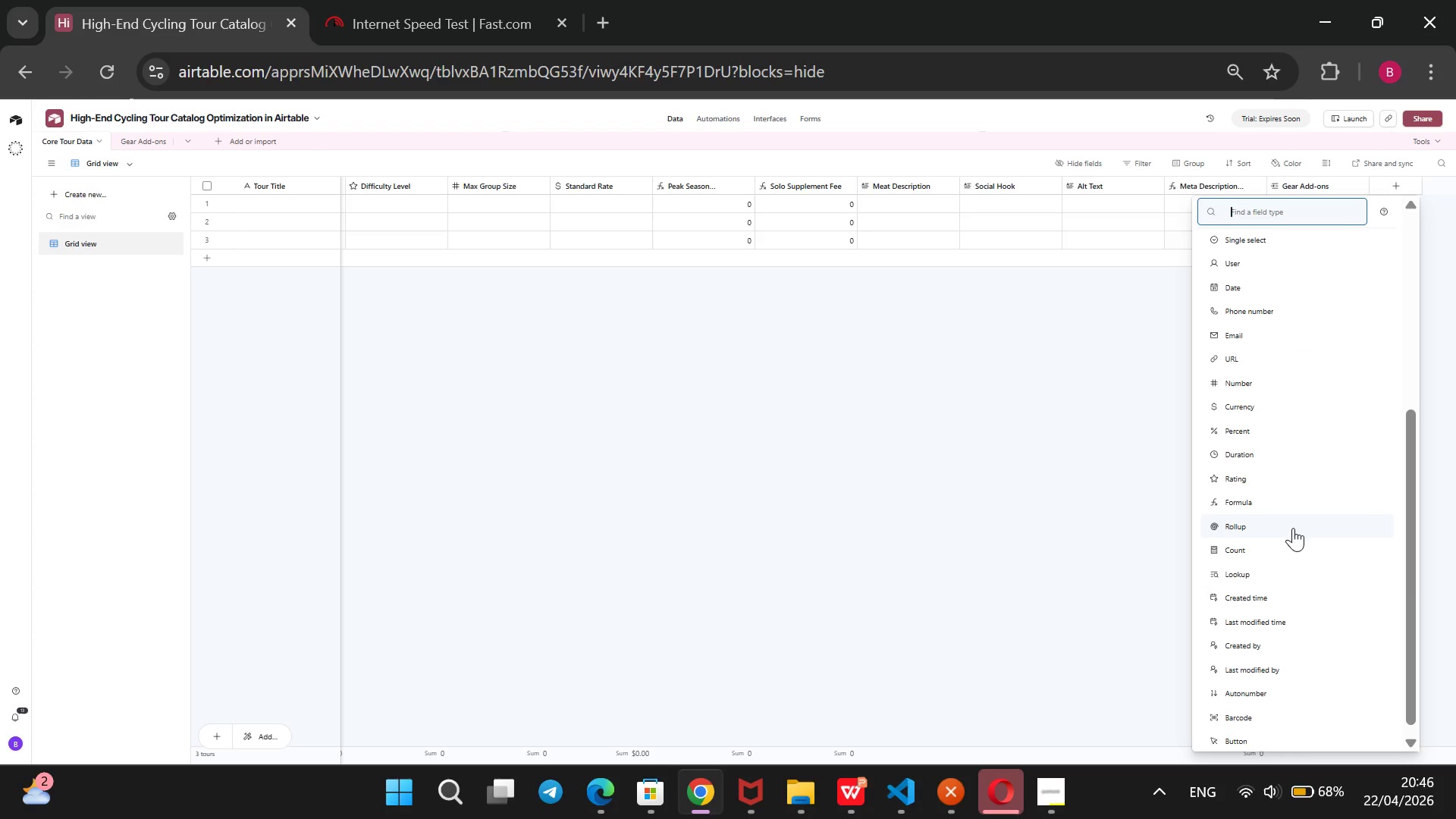 
left_click([1293, 528])
 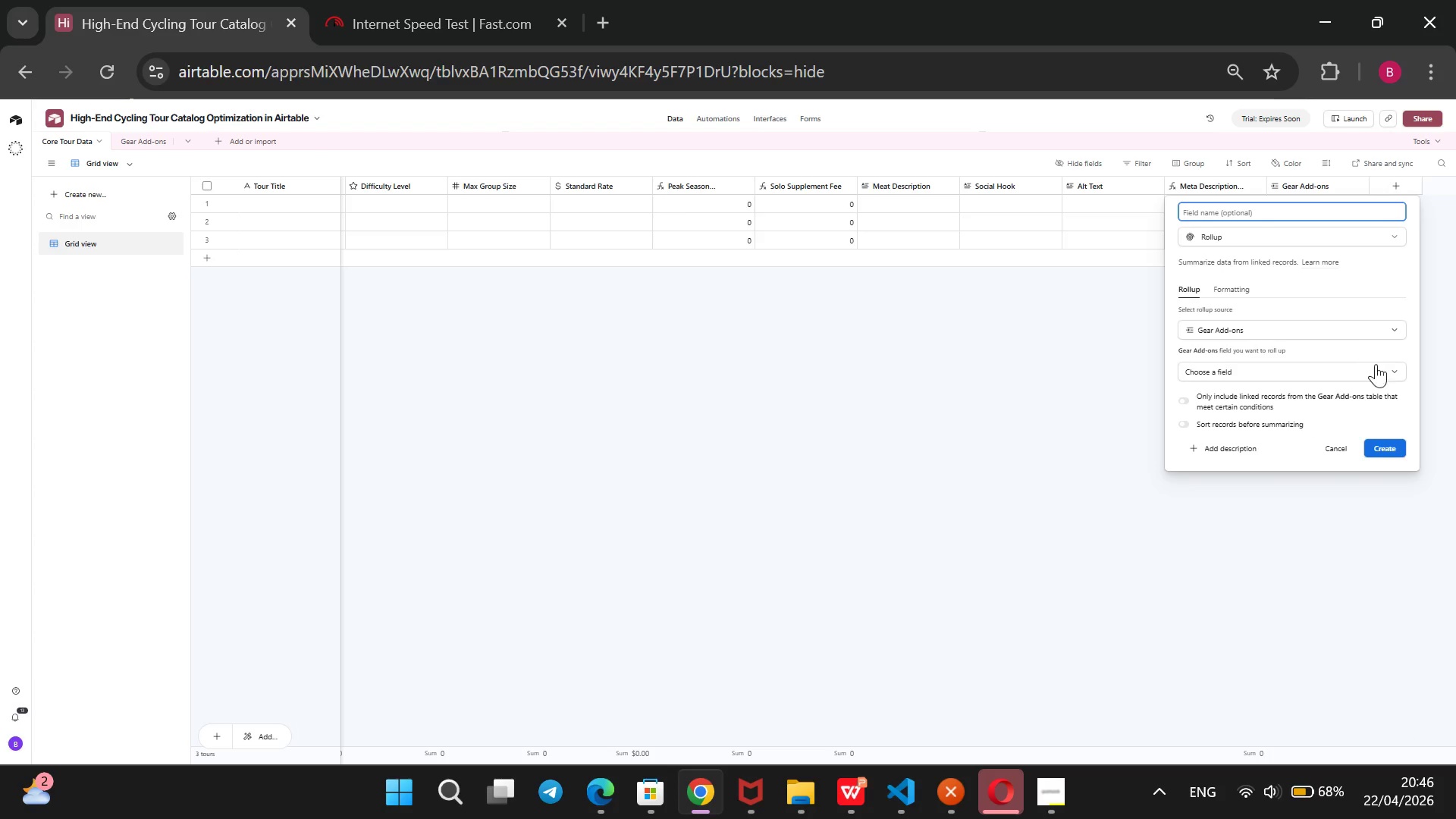 
left_click([1398, 365])
 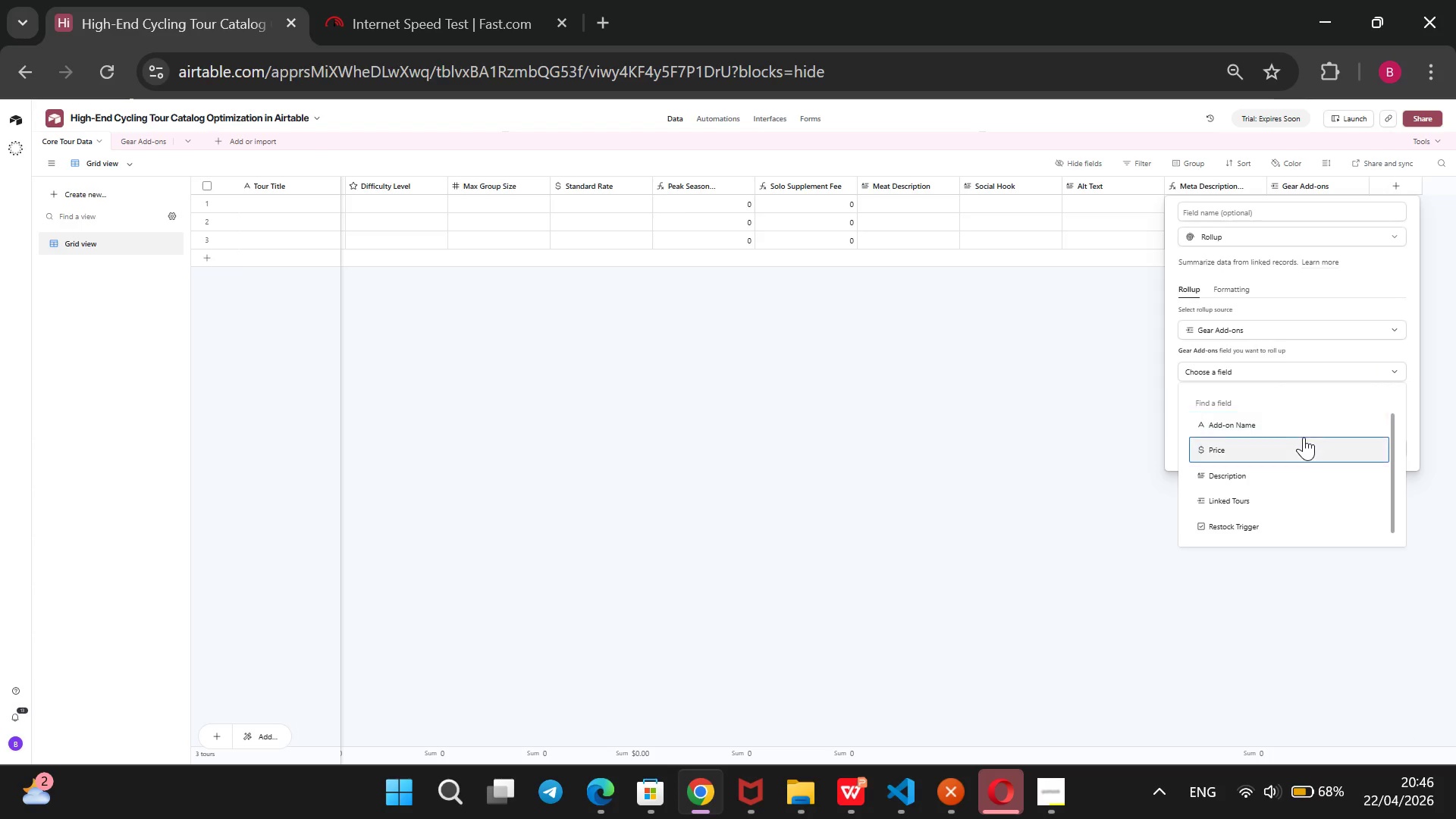 
left_click([1300, 440])
 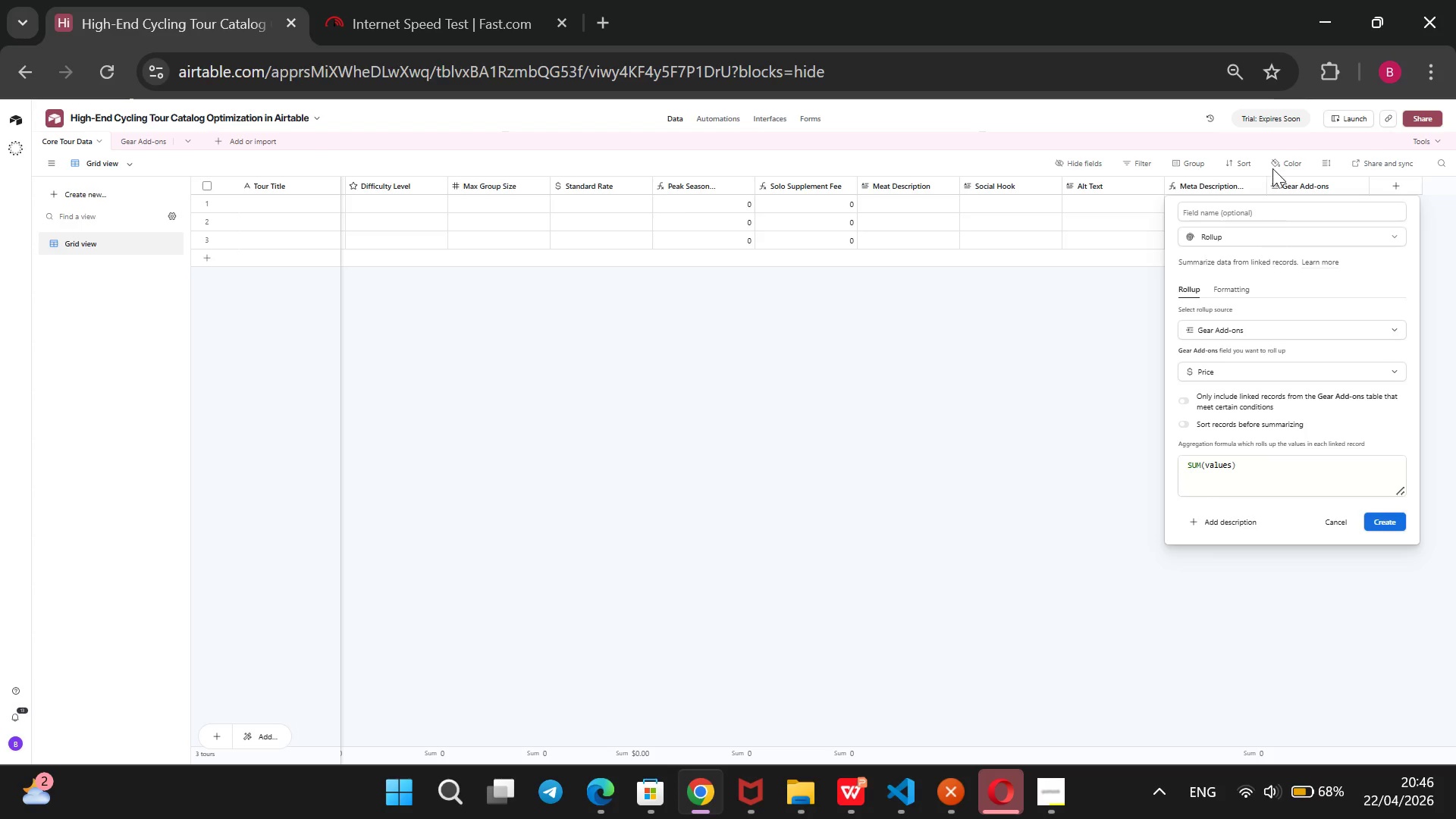 
left_click([1256, 206])
 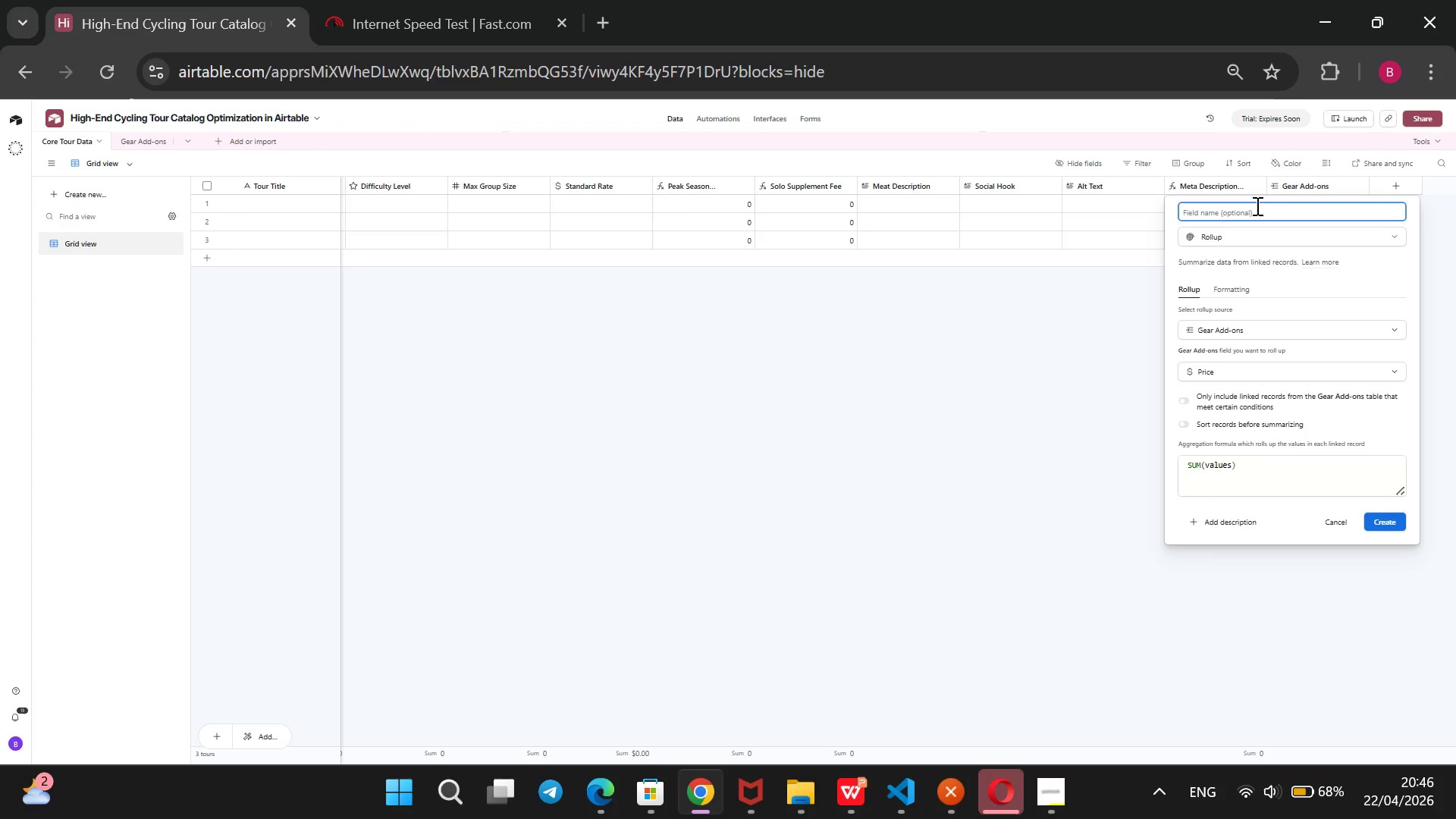 
type(Gear Add)
key(Backspace)
key(Backspace)
key(Backspace)
key(Backspace)
key(Backspace)
key(Backspace)
key(Backspace)
key(Backspace)
type(Add-on Total Cost)
 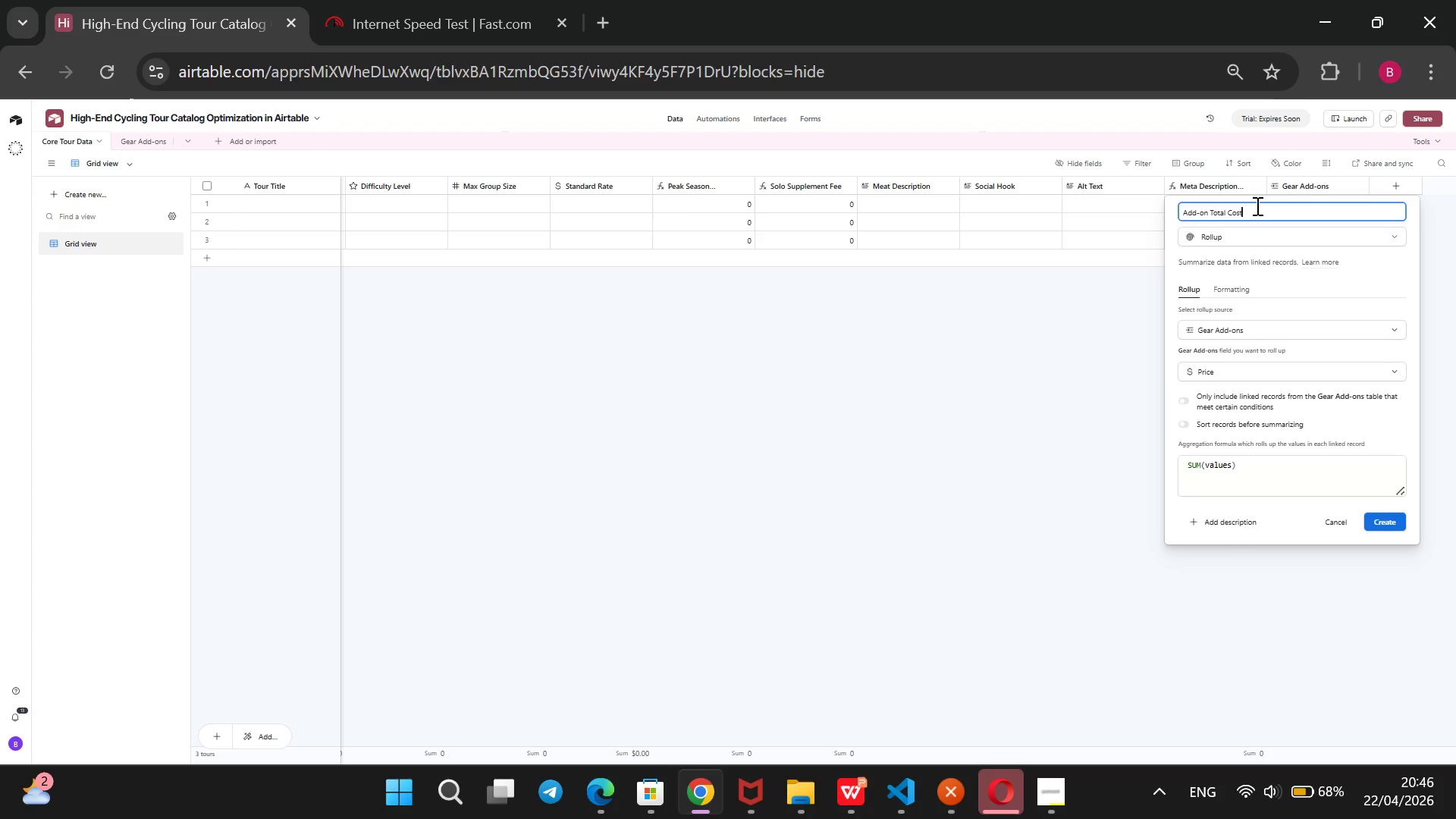 
key(Enter)
 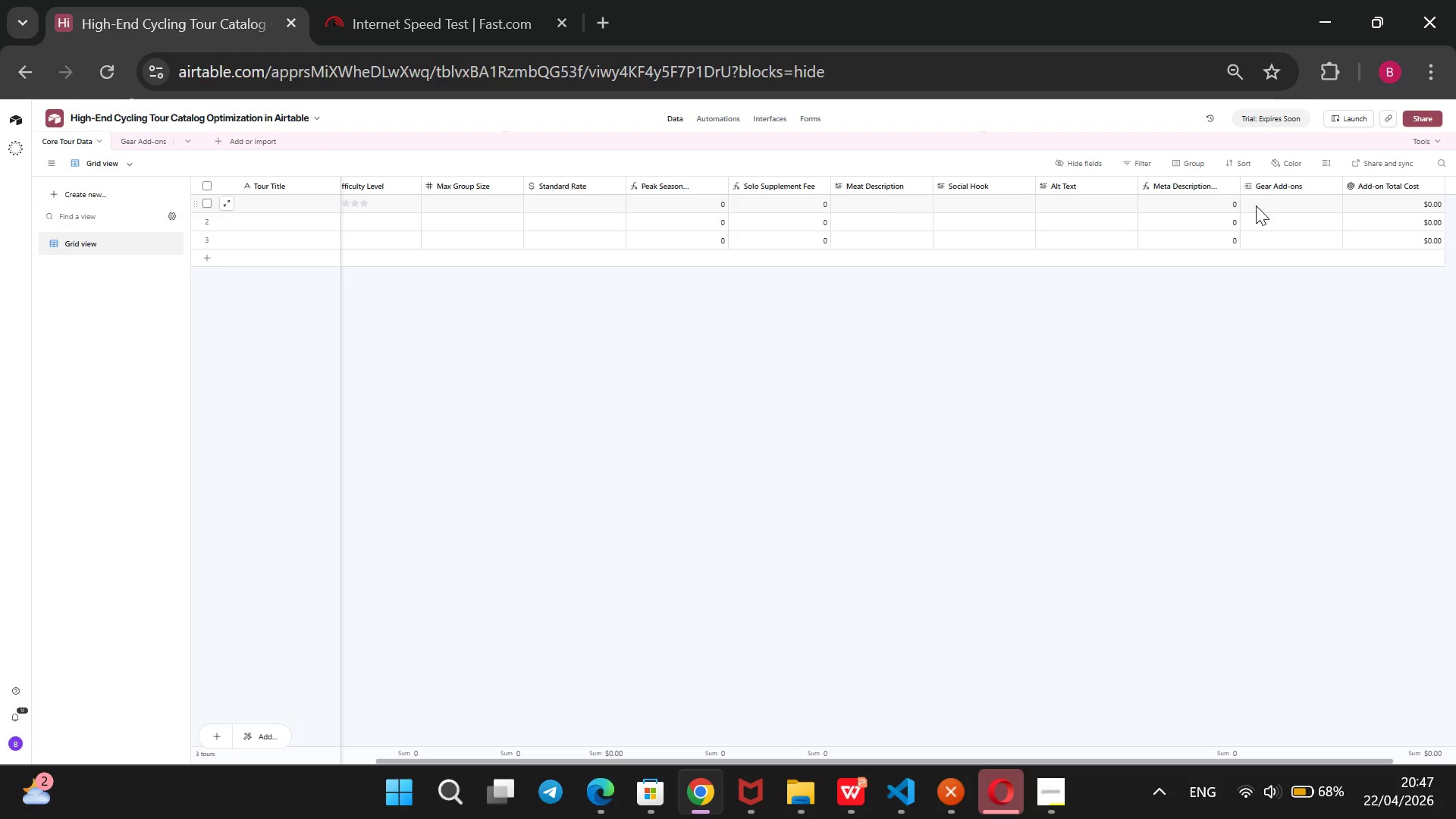 
wait(20.19)
 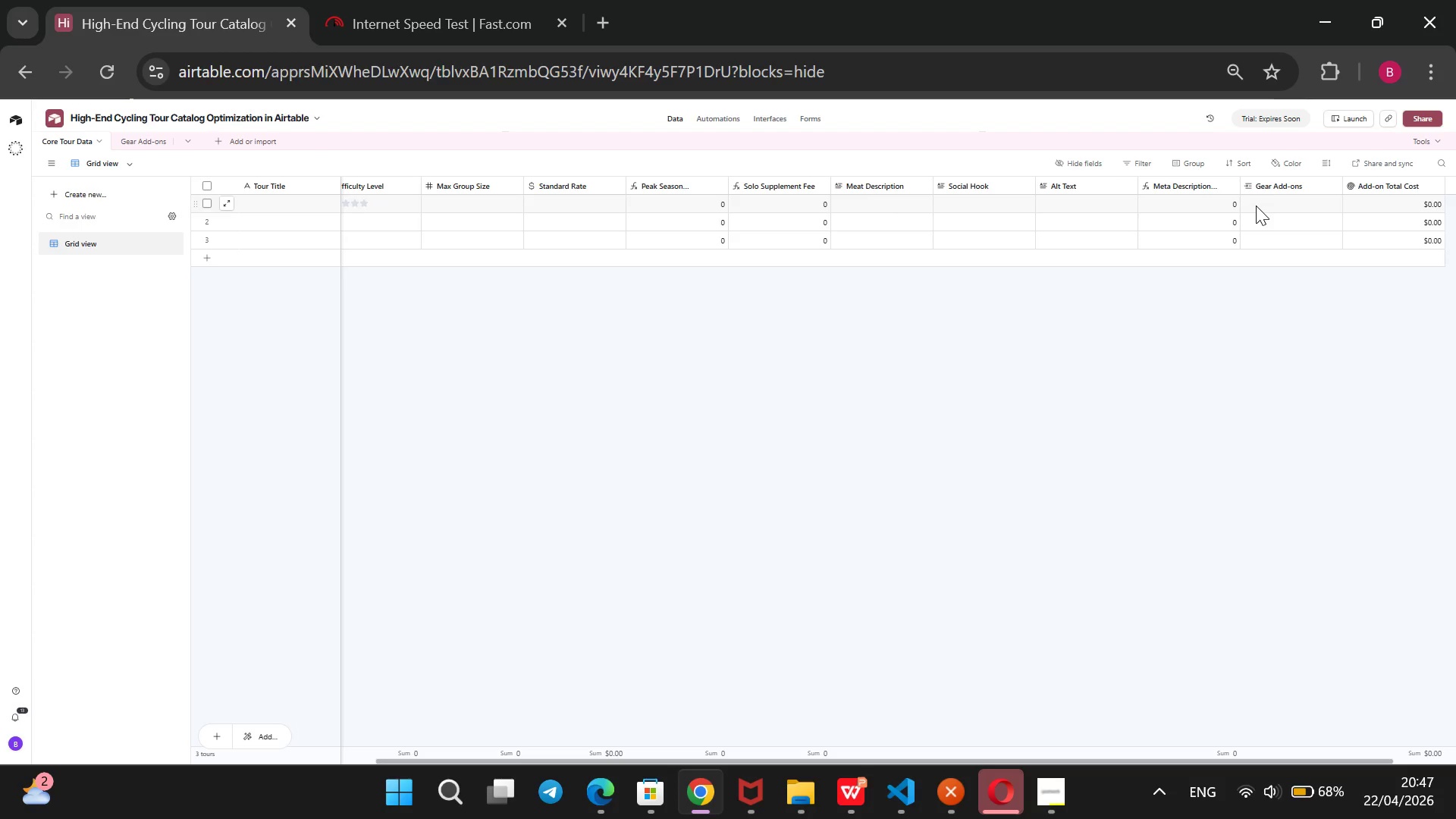 
scroll: coordinate [1289, 289], scroll_direction: down, amount: 3.0
 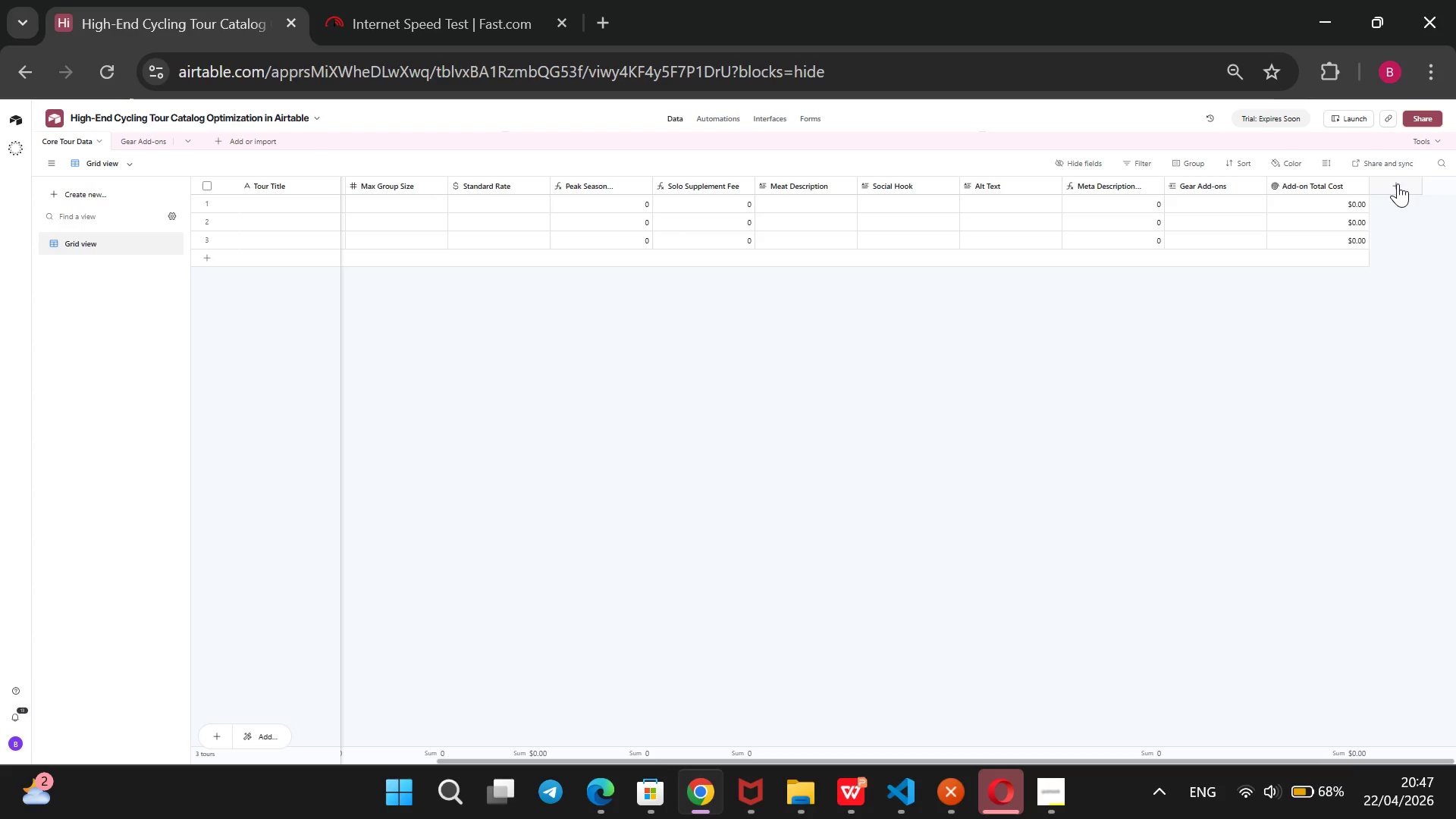 
left_click([1398, 184])
 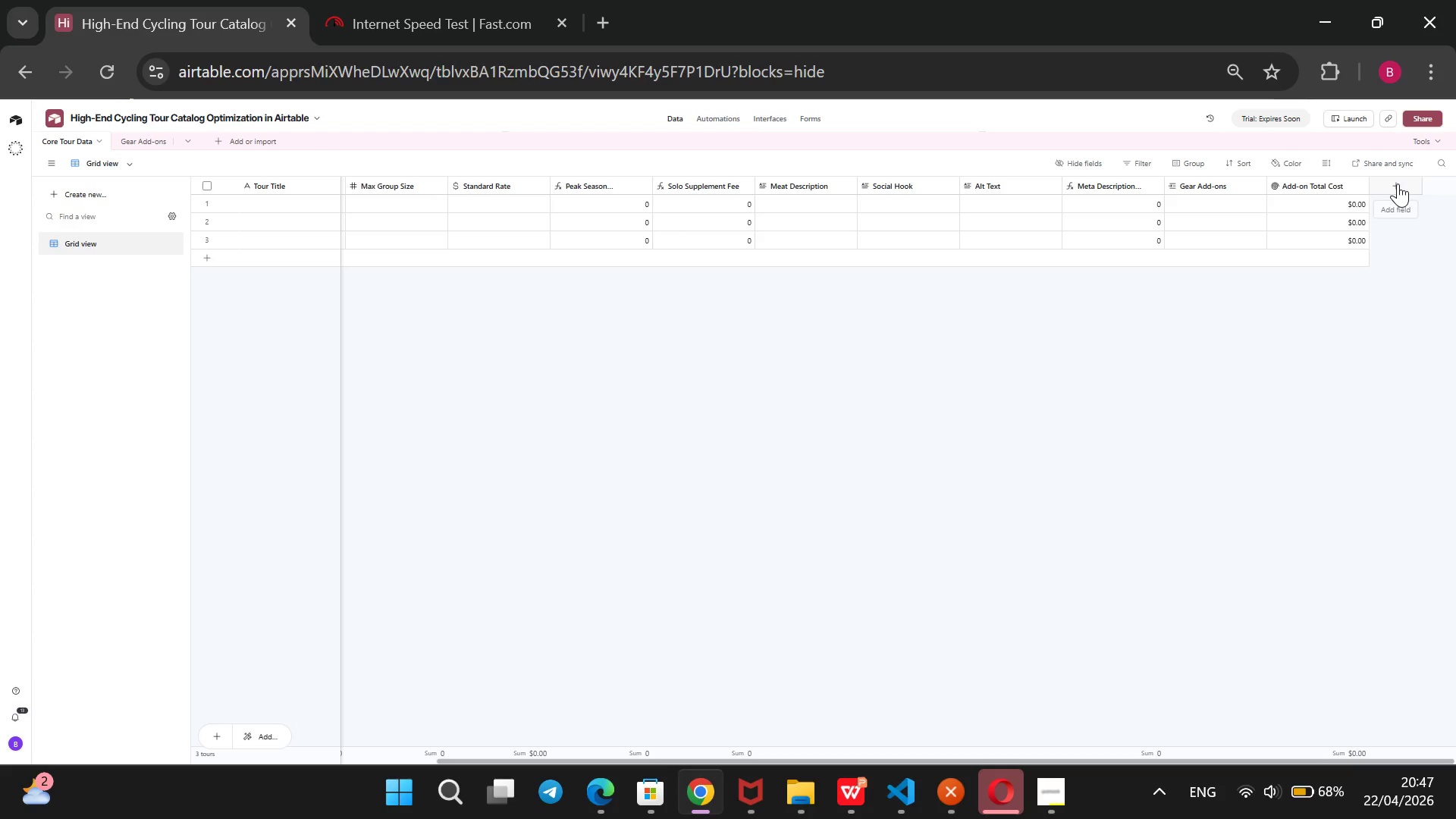 
left_click([1398, 184])
 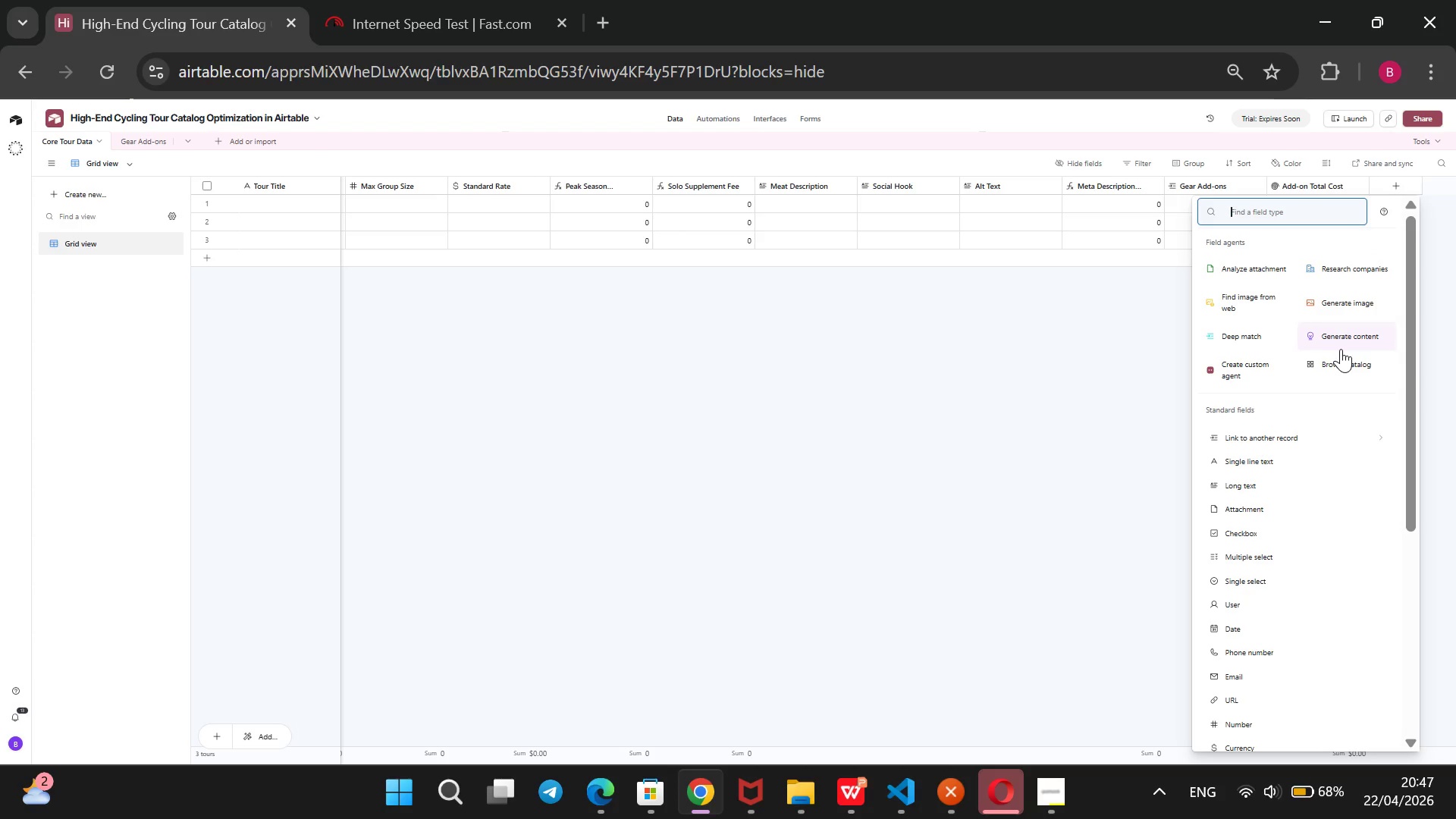 
wait(10.3)
 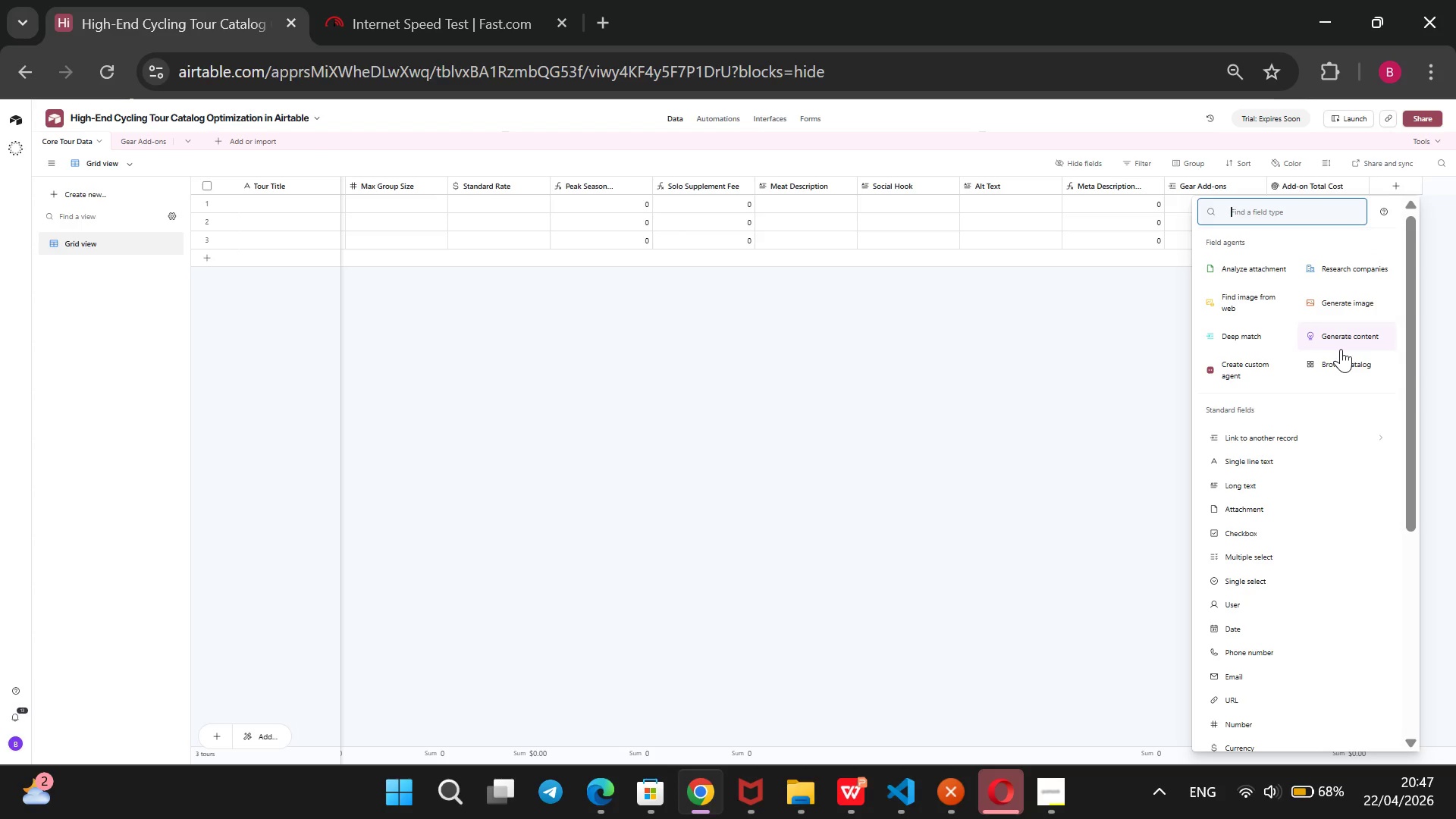 
left_click([1255, 581])
 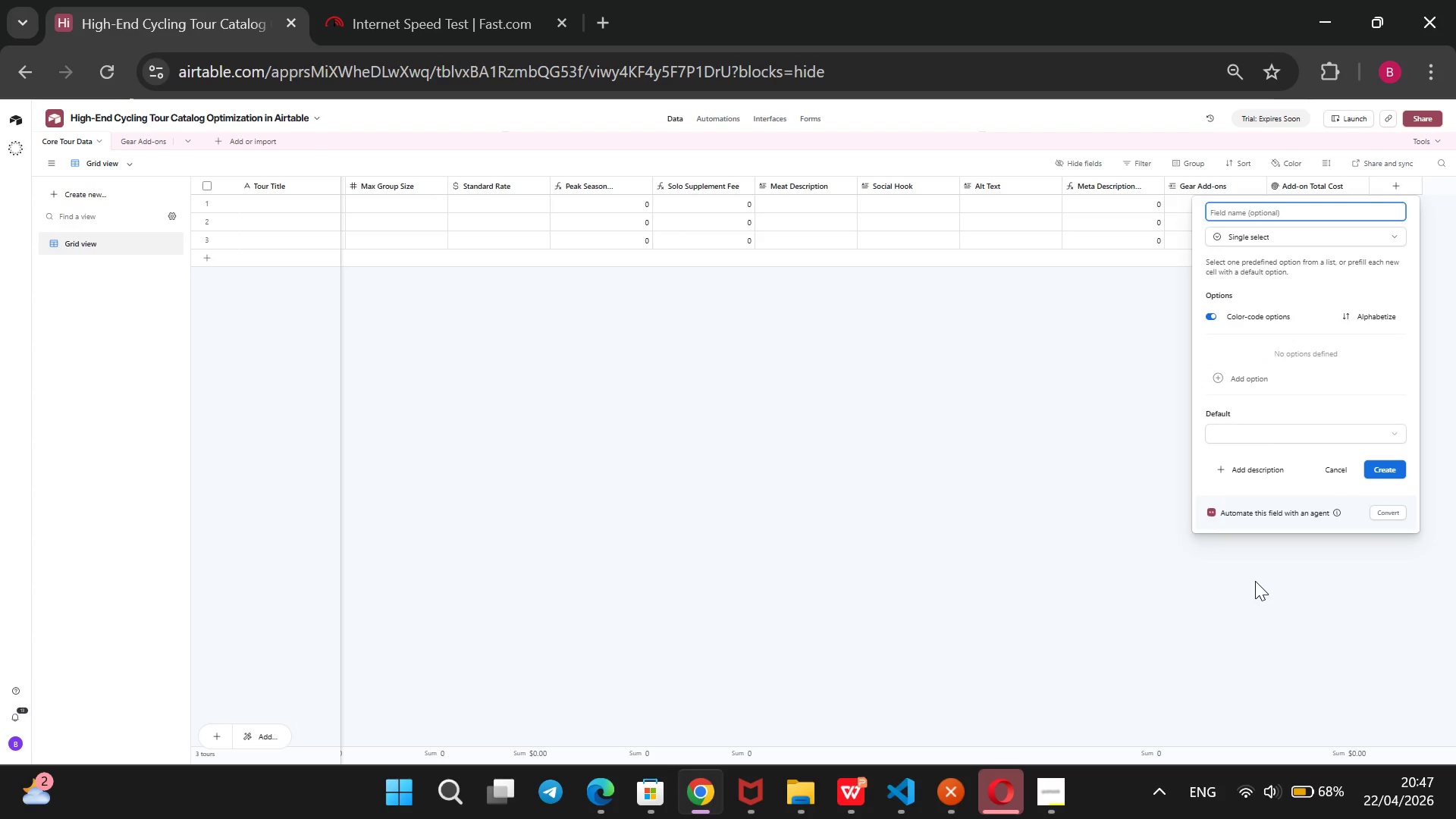 
type(Booking Status)
 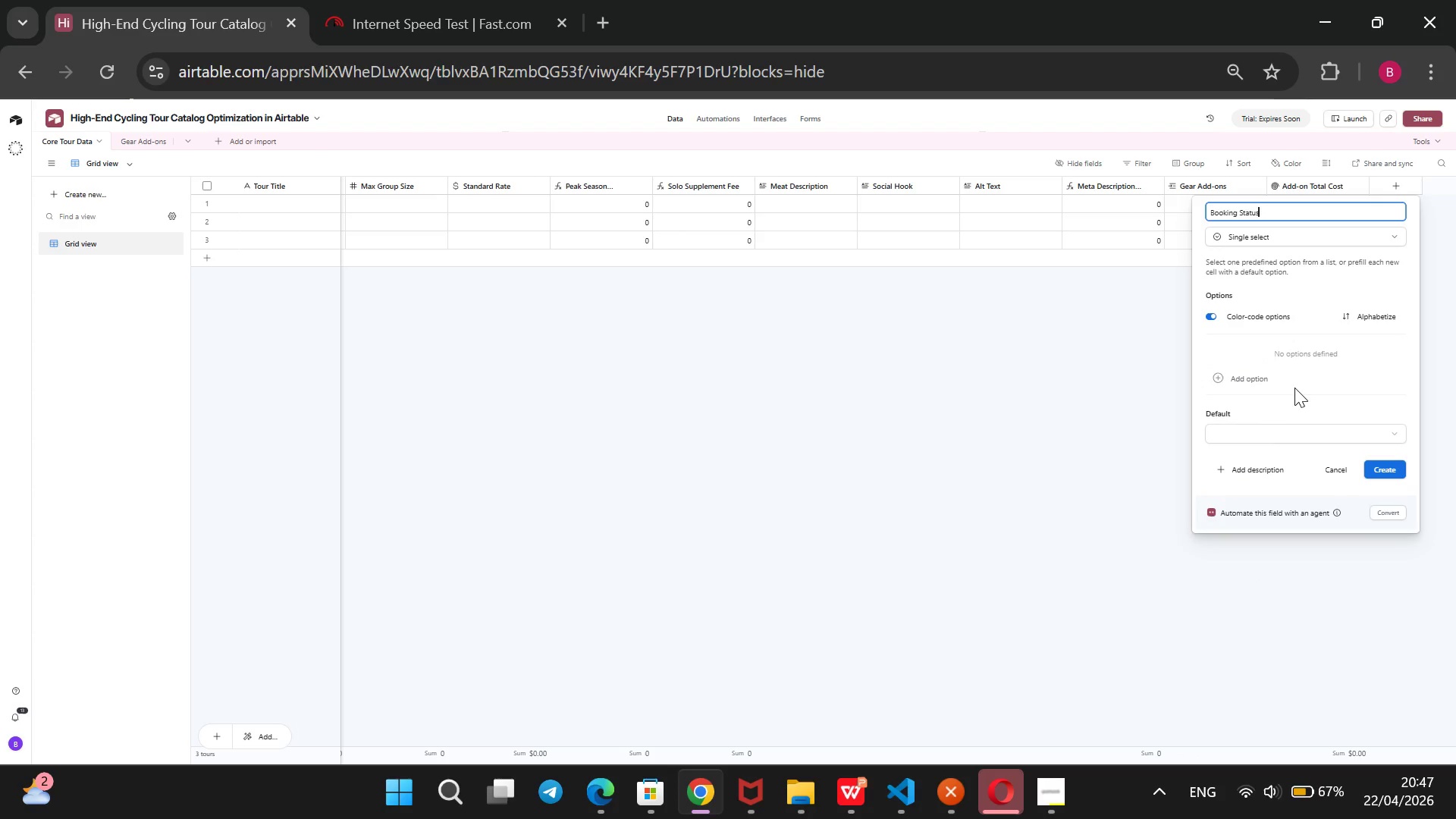 
left_click([1296, 385])
 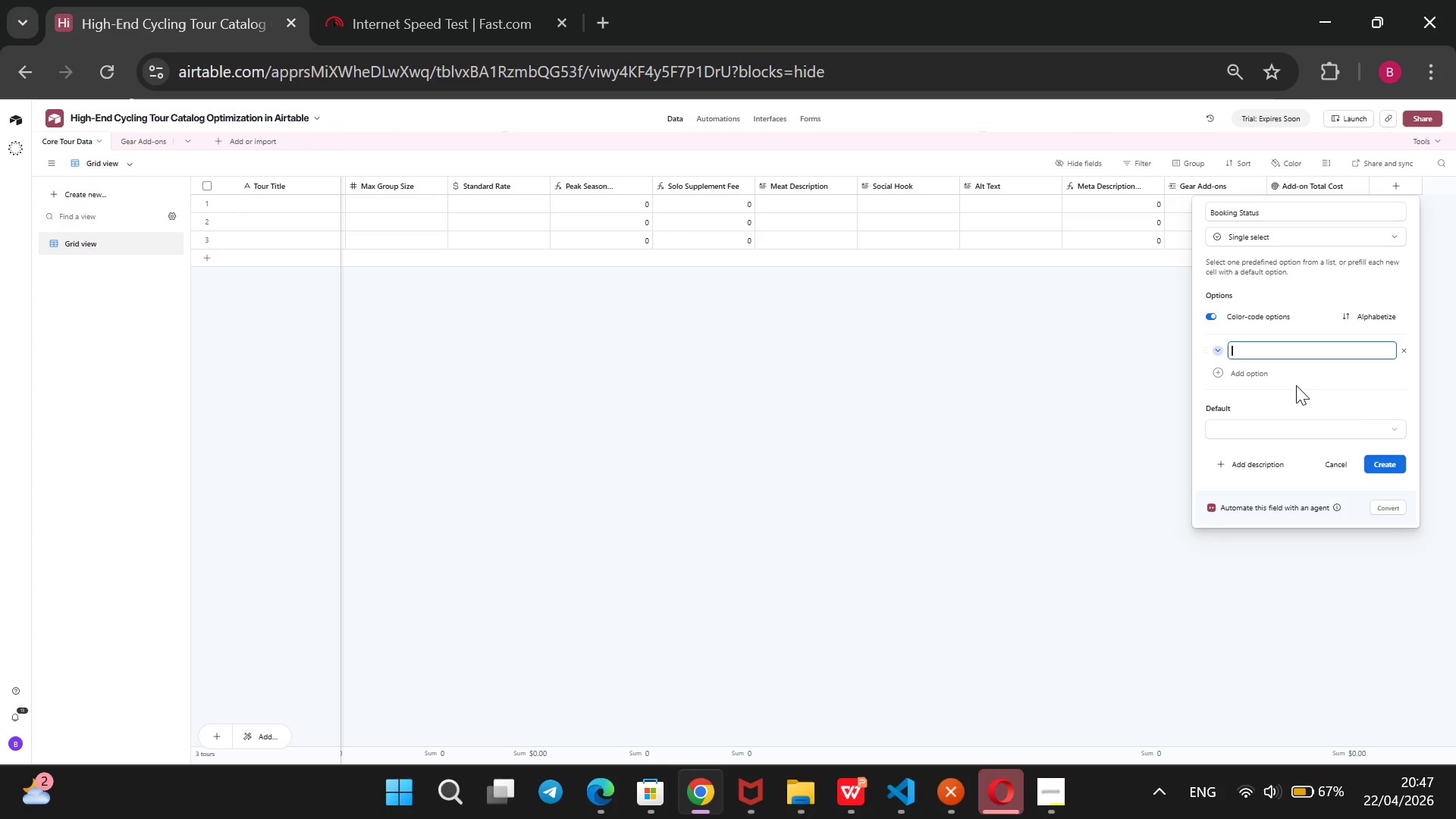 
type(Planned)
 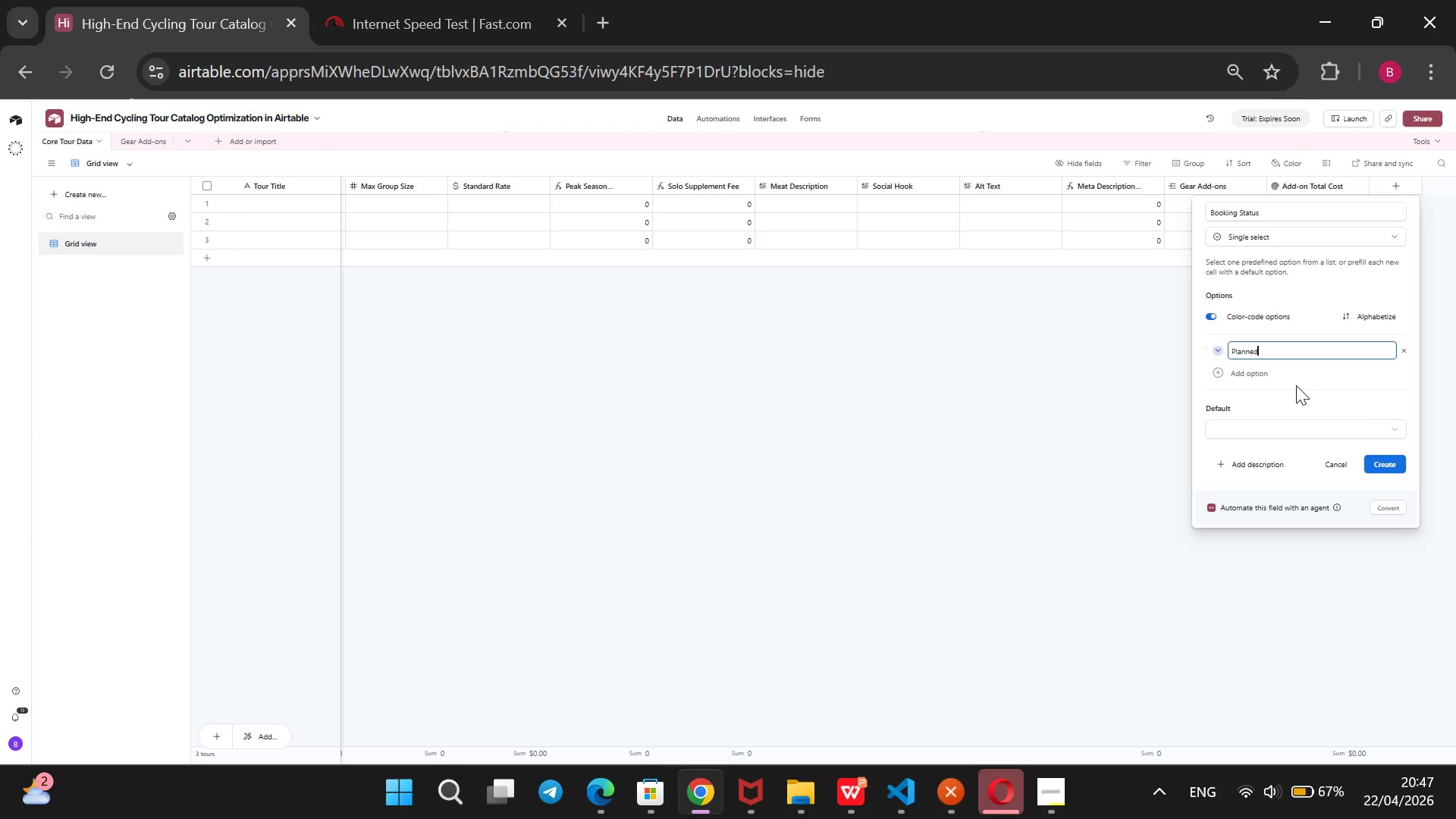 
left_click([1296, 385])
 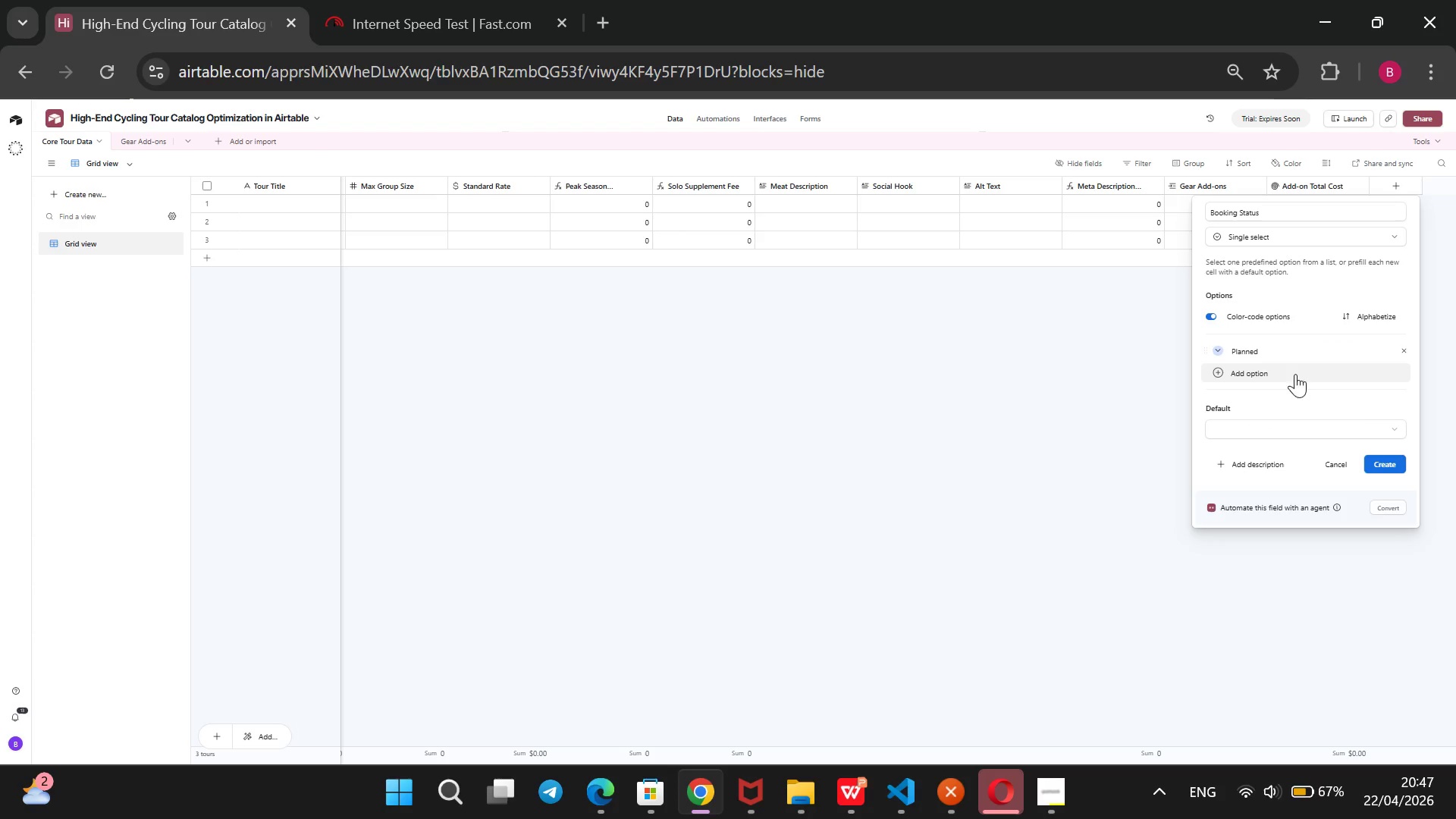 
left_click([1286, 374])
 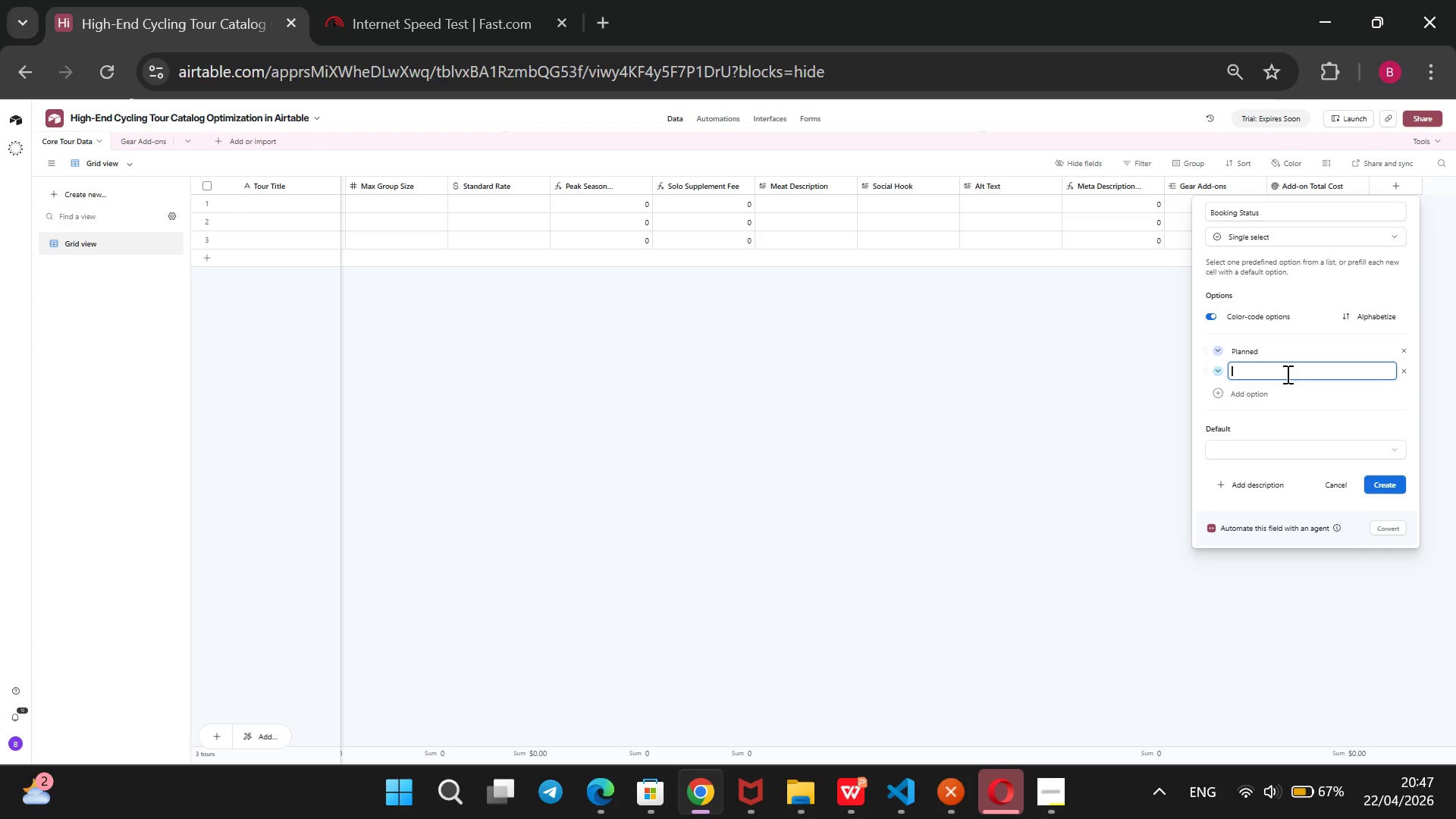 
type(Open for Booking)
 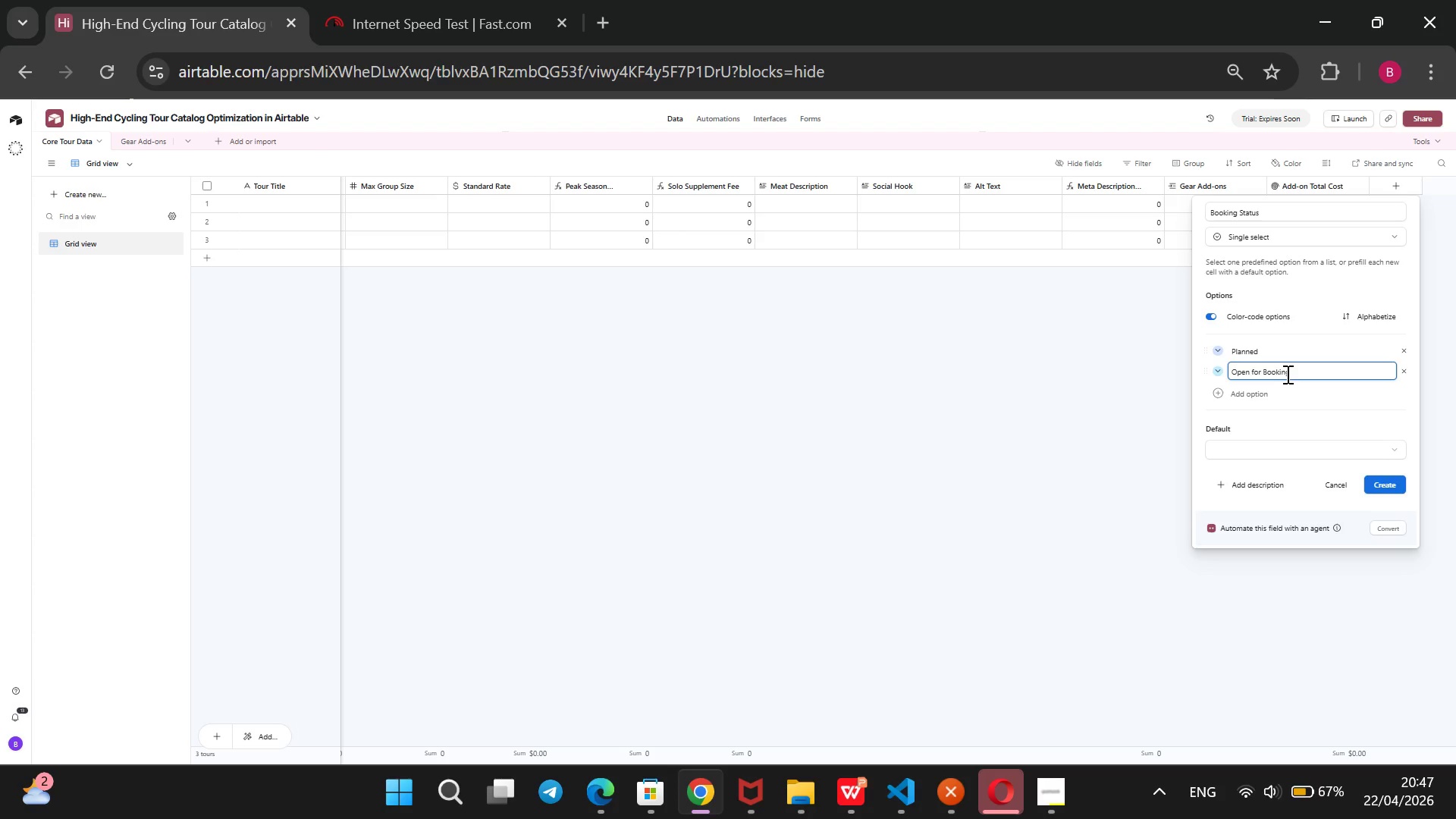 
key(Enter)
 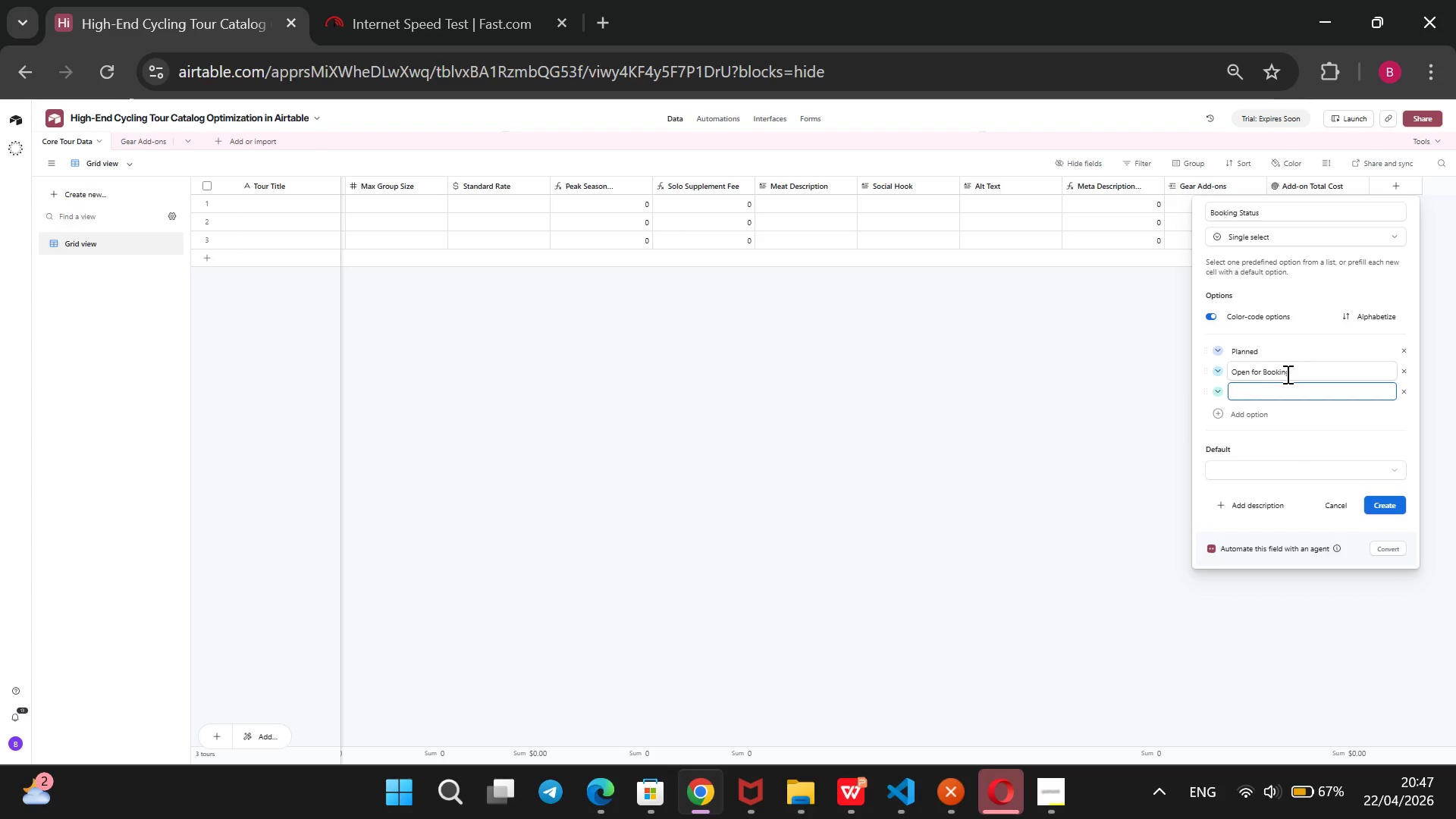 
type(Fully Booked)
 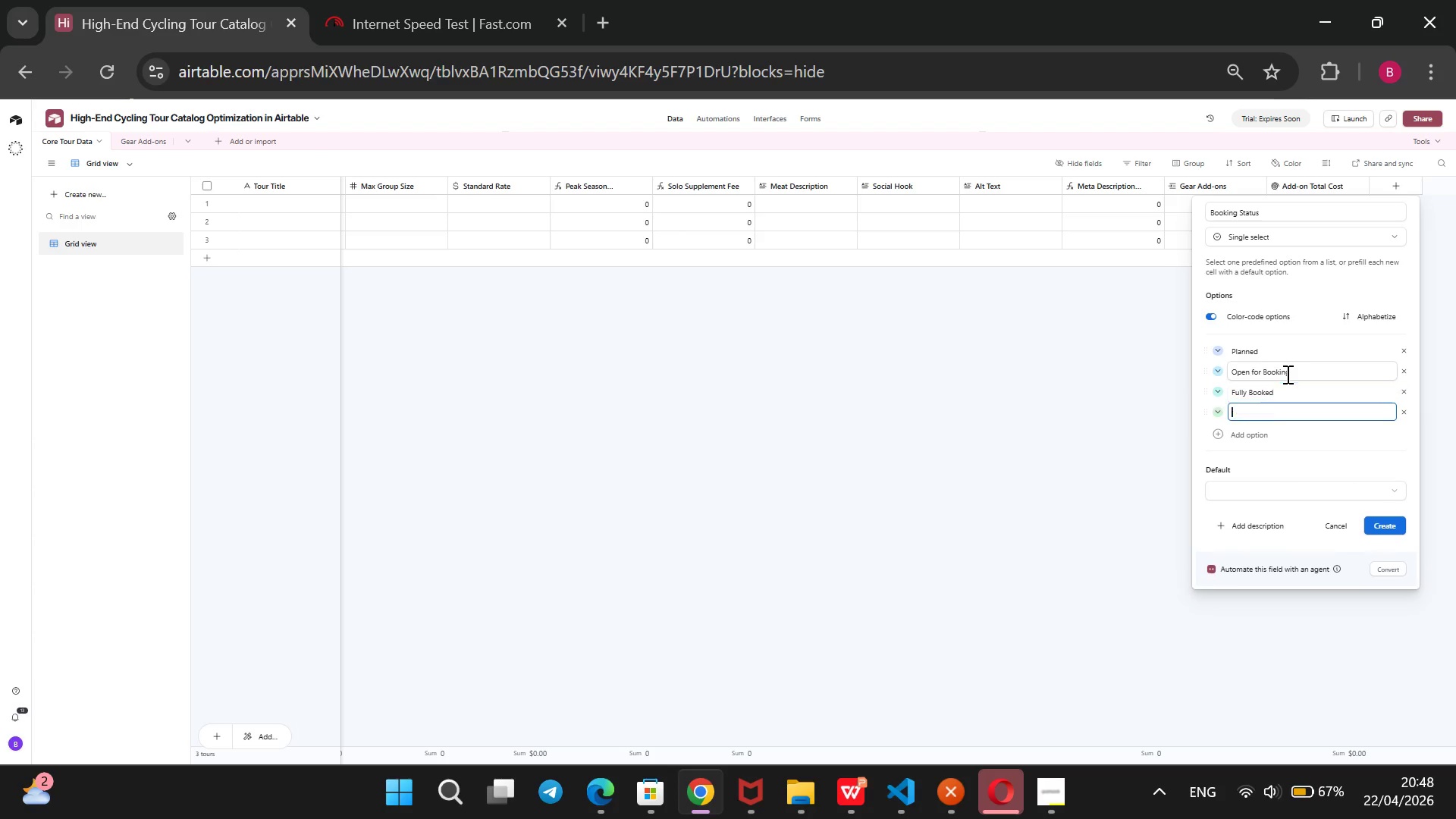 
key(Enter)
 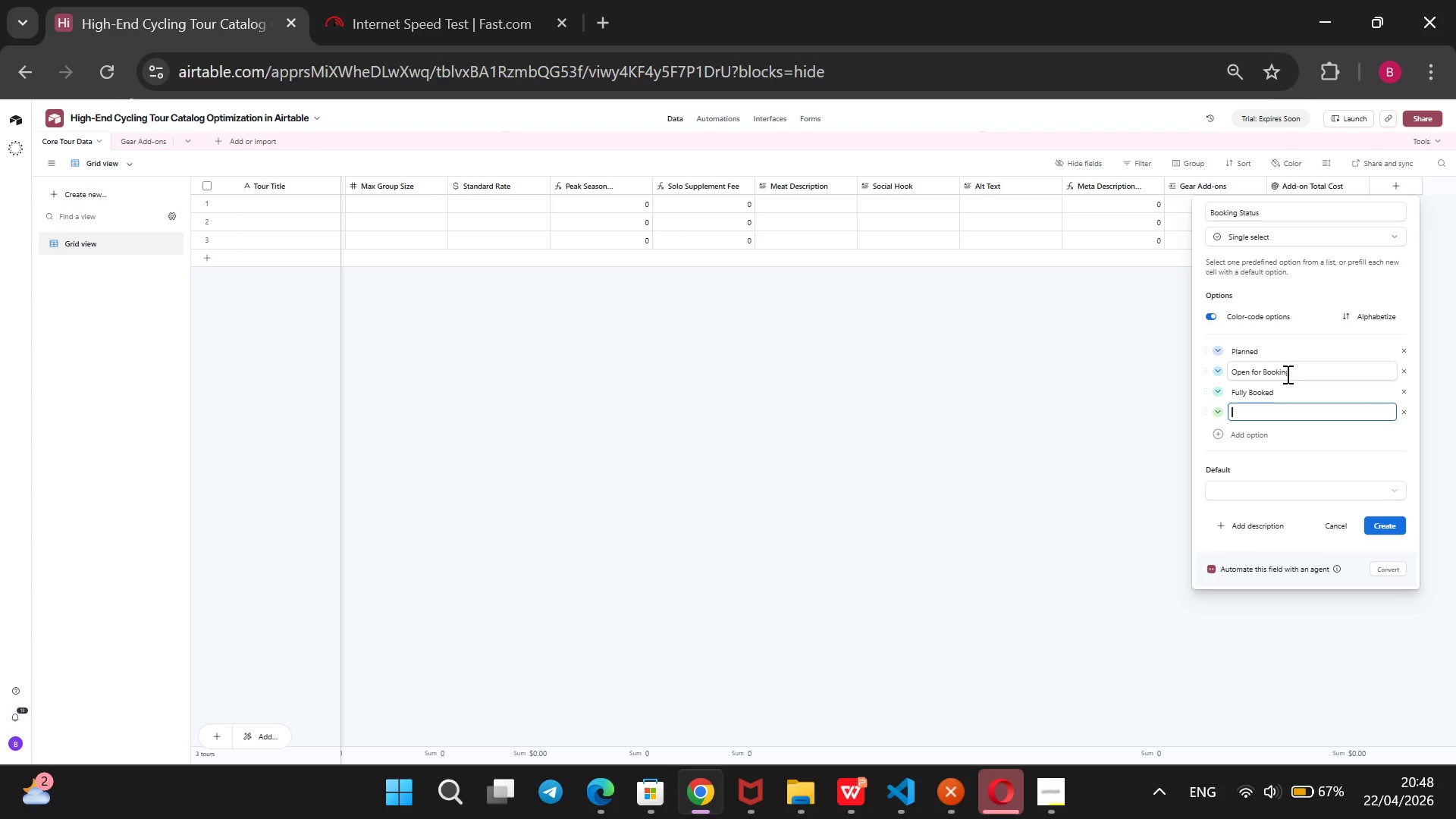 
type(Completed)
 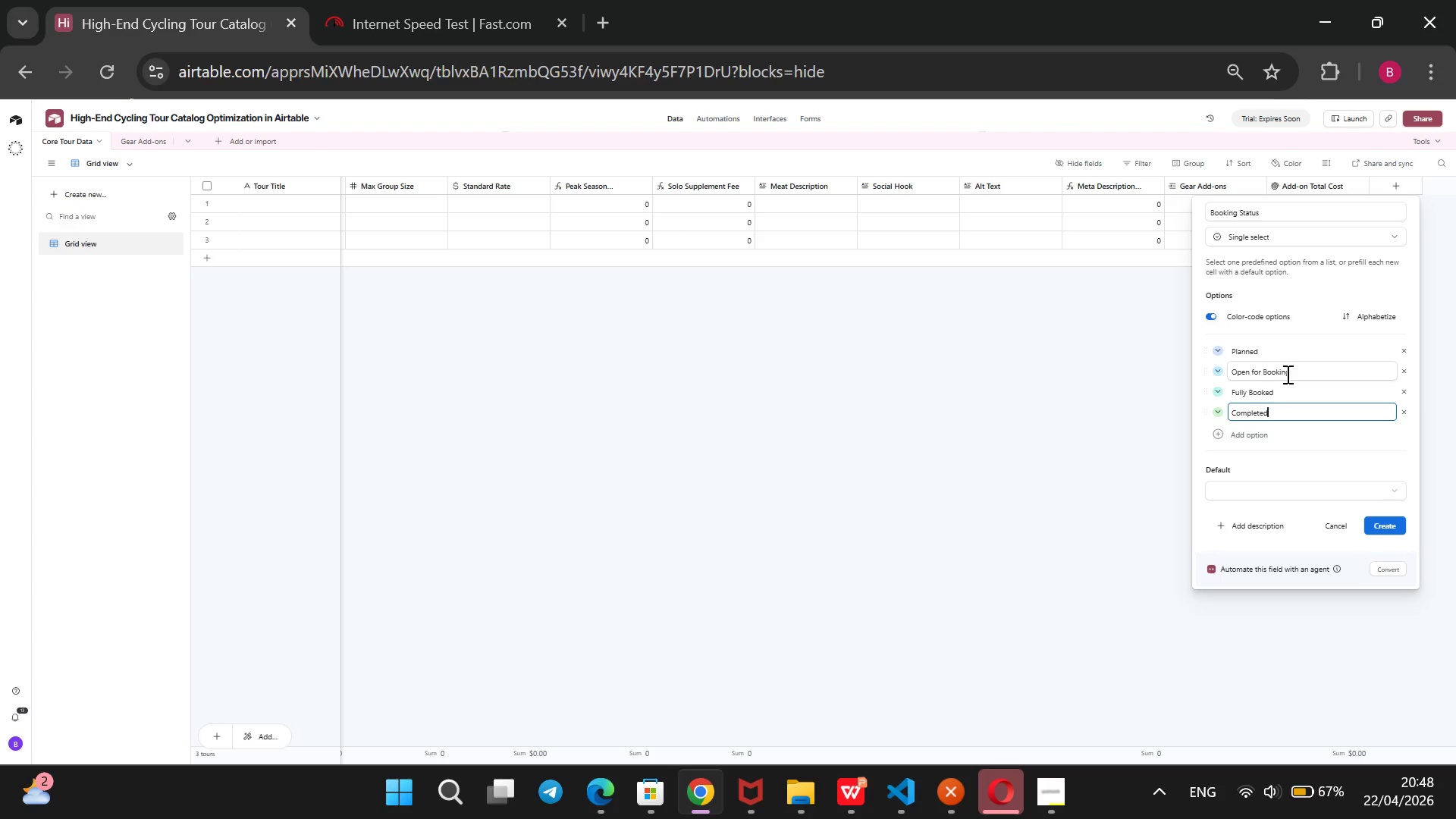 
key(Enter)
 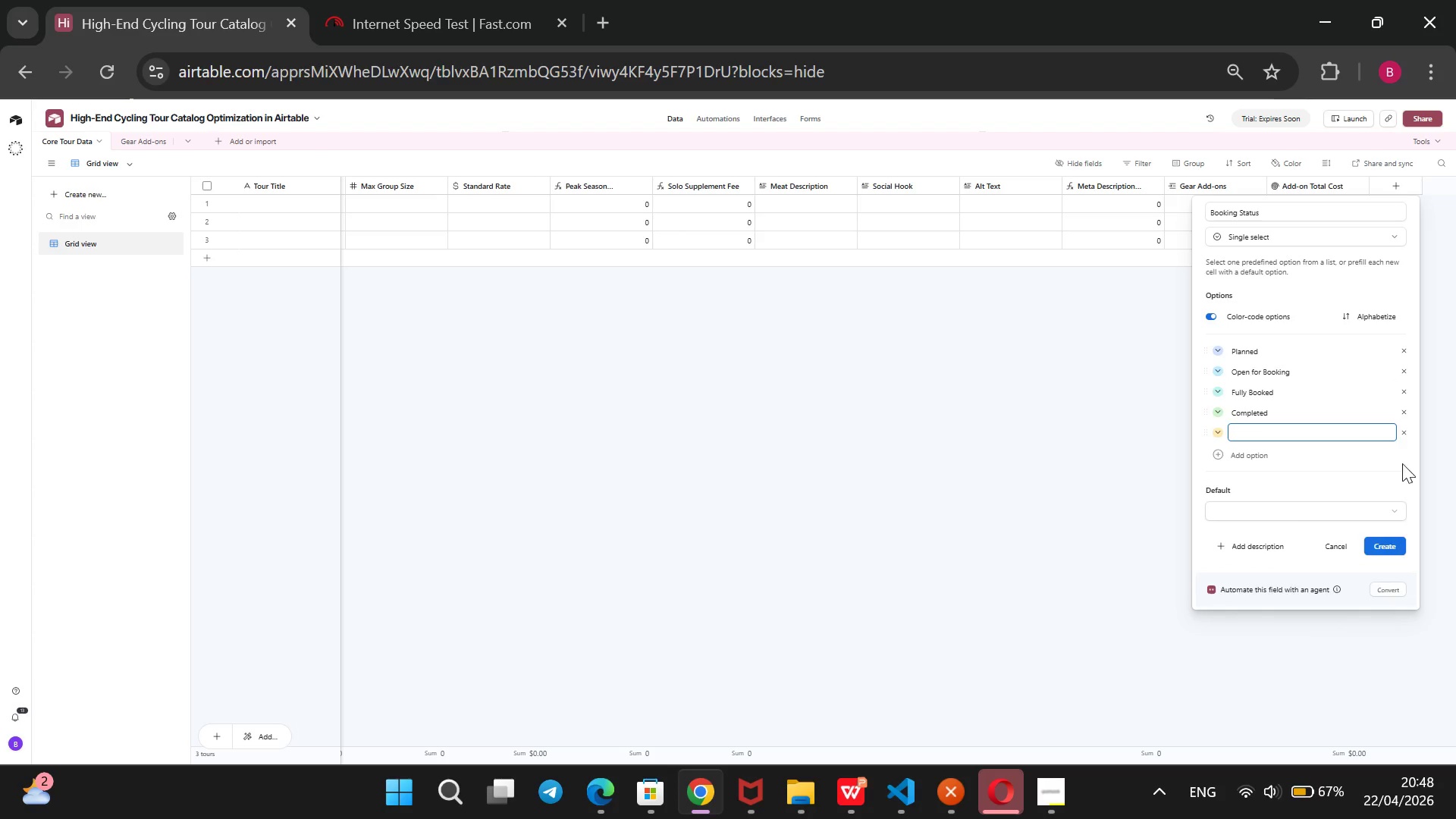 
left_click([1405, 431])
 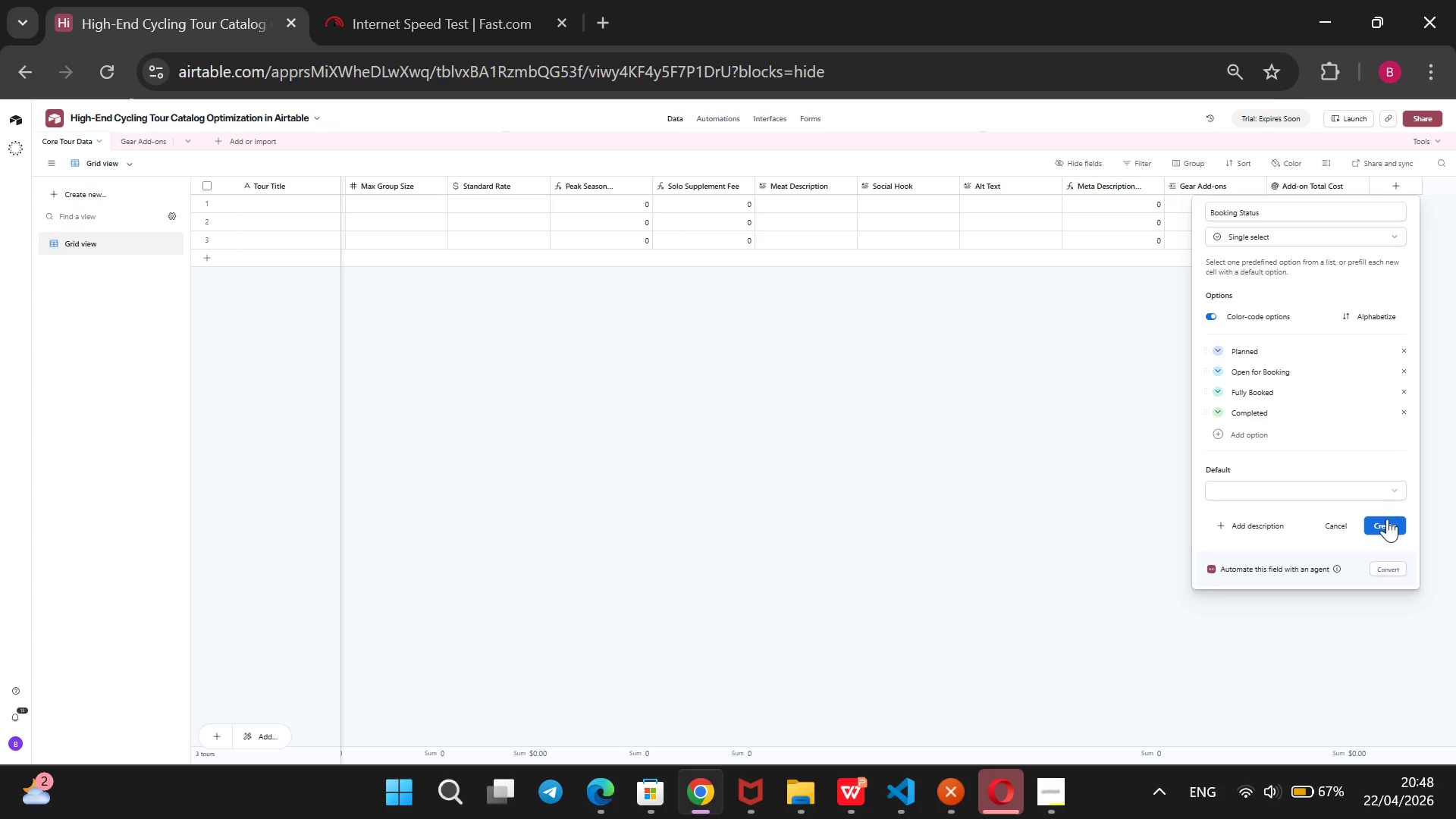 
left_click([1387, 519])
 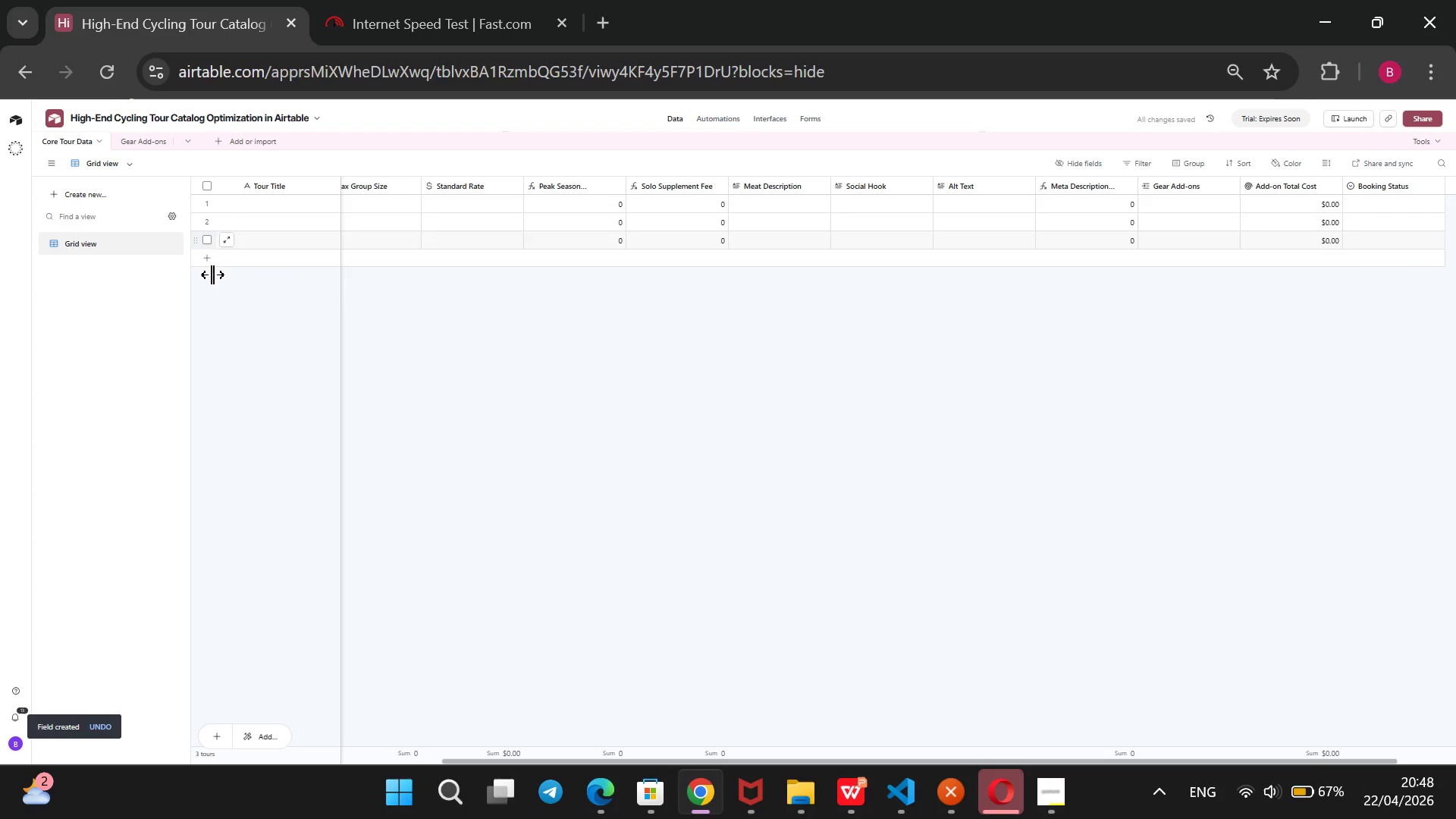 
left_click([206, 260])
 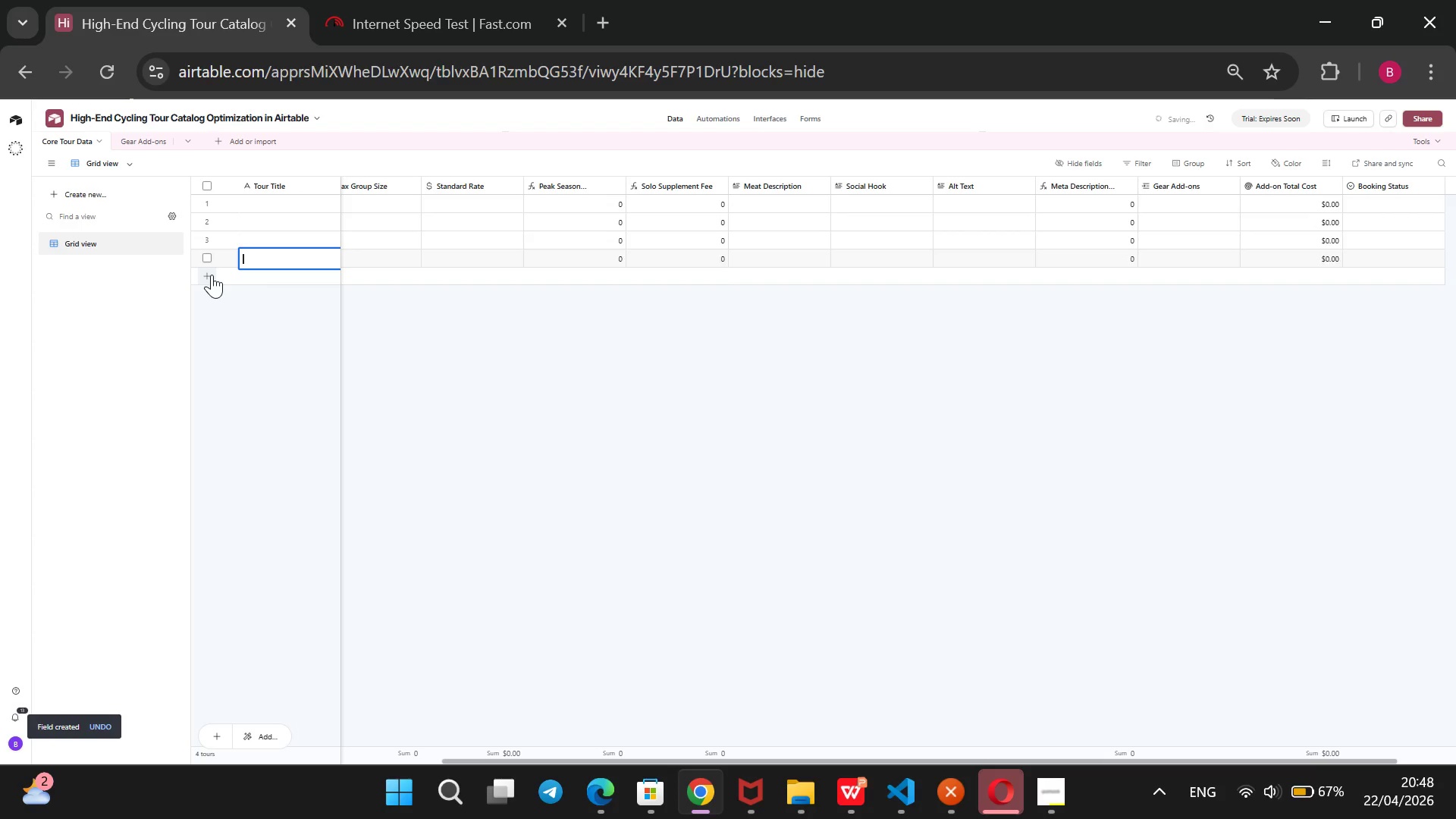 
left_click([212, 275])
 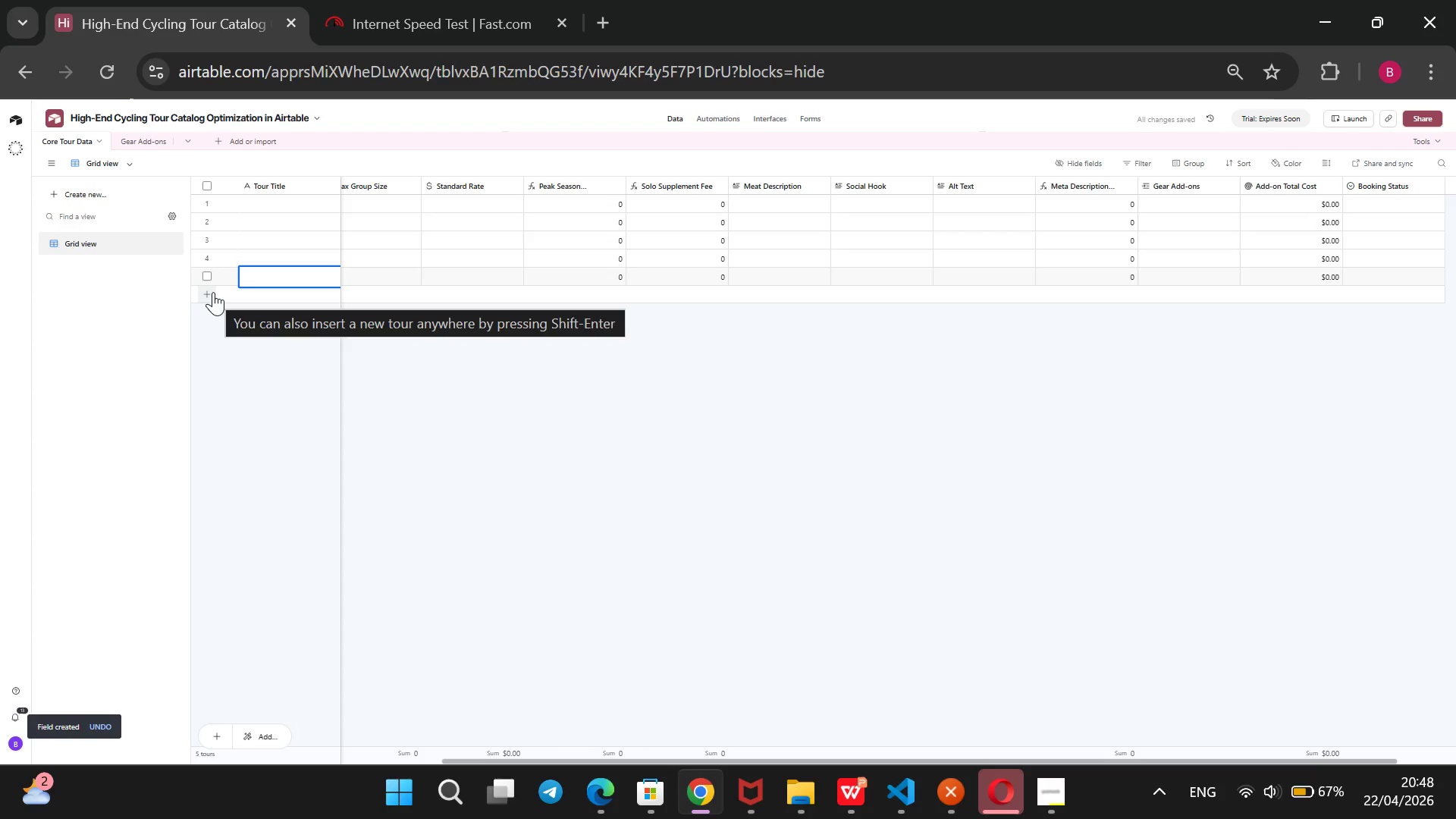 
left_click([213, 292])
 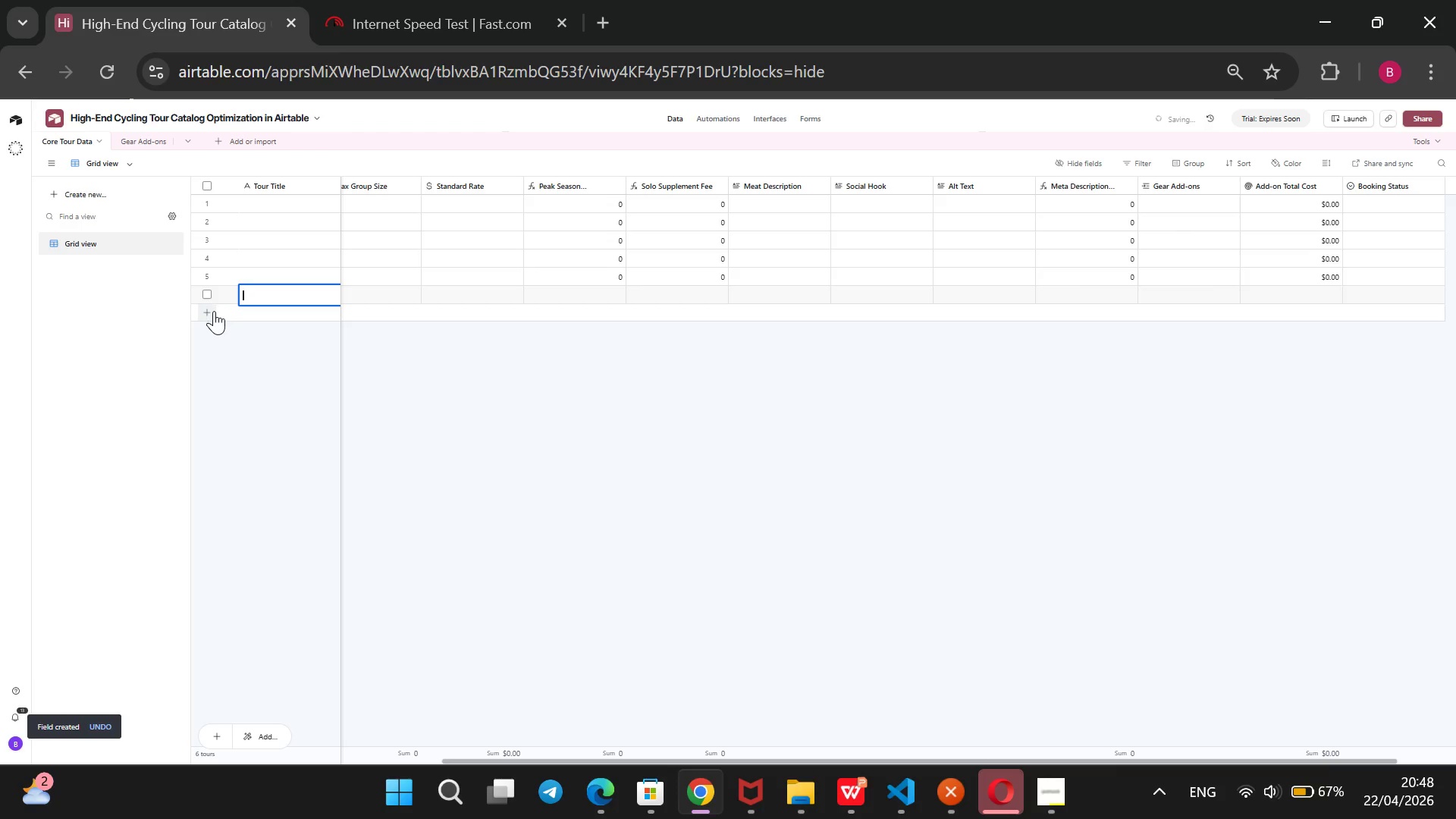 
left_click([214, 311])
 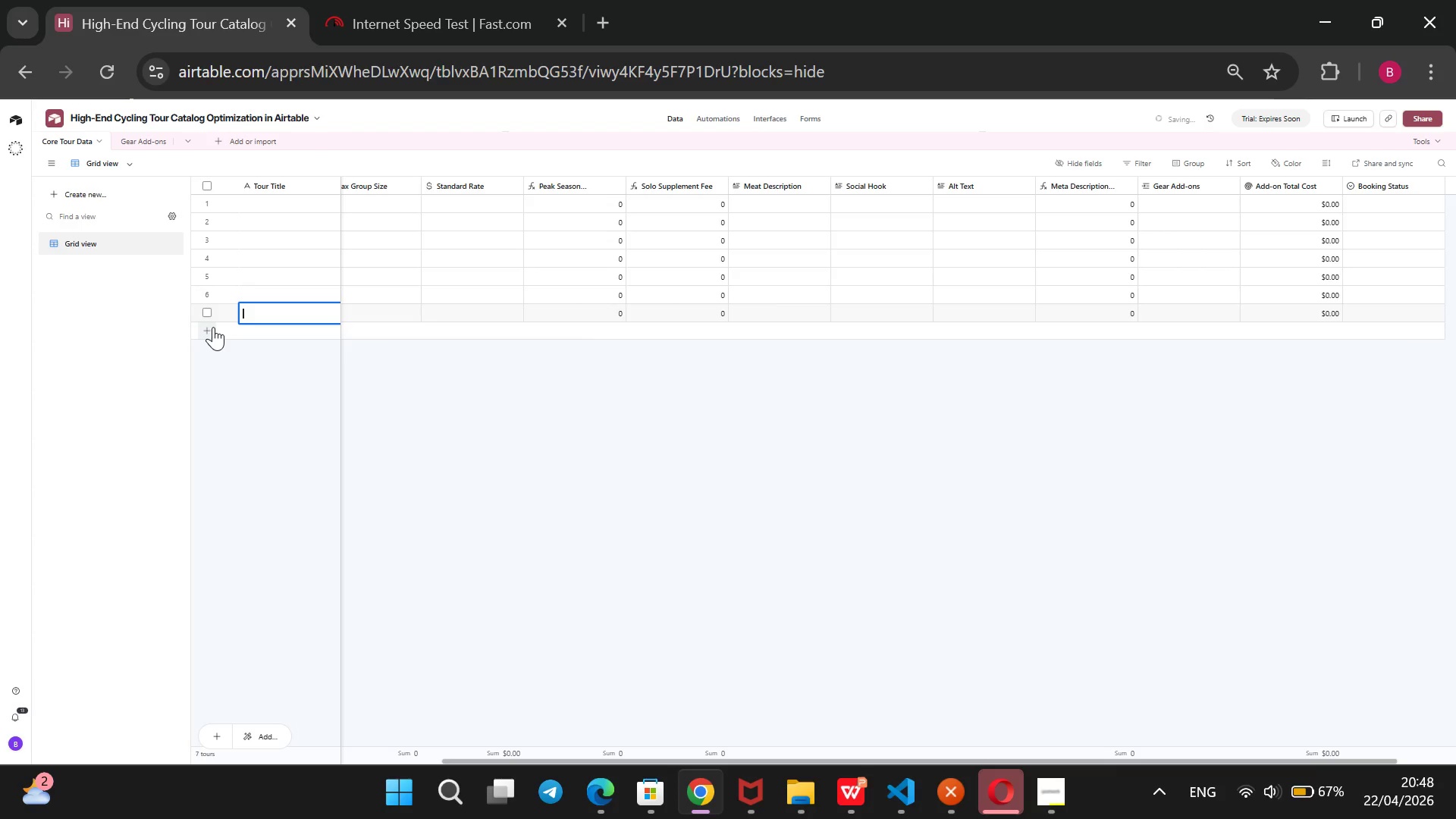 
left_click([213, 327])
 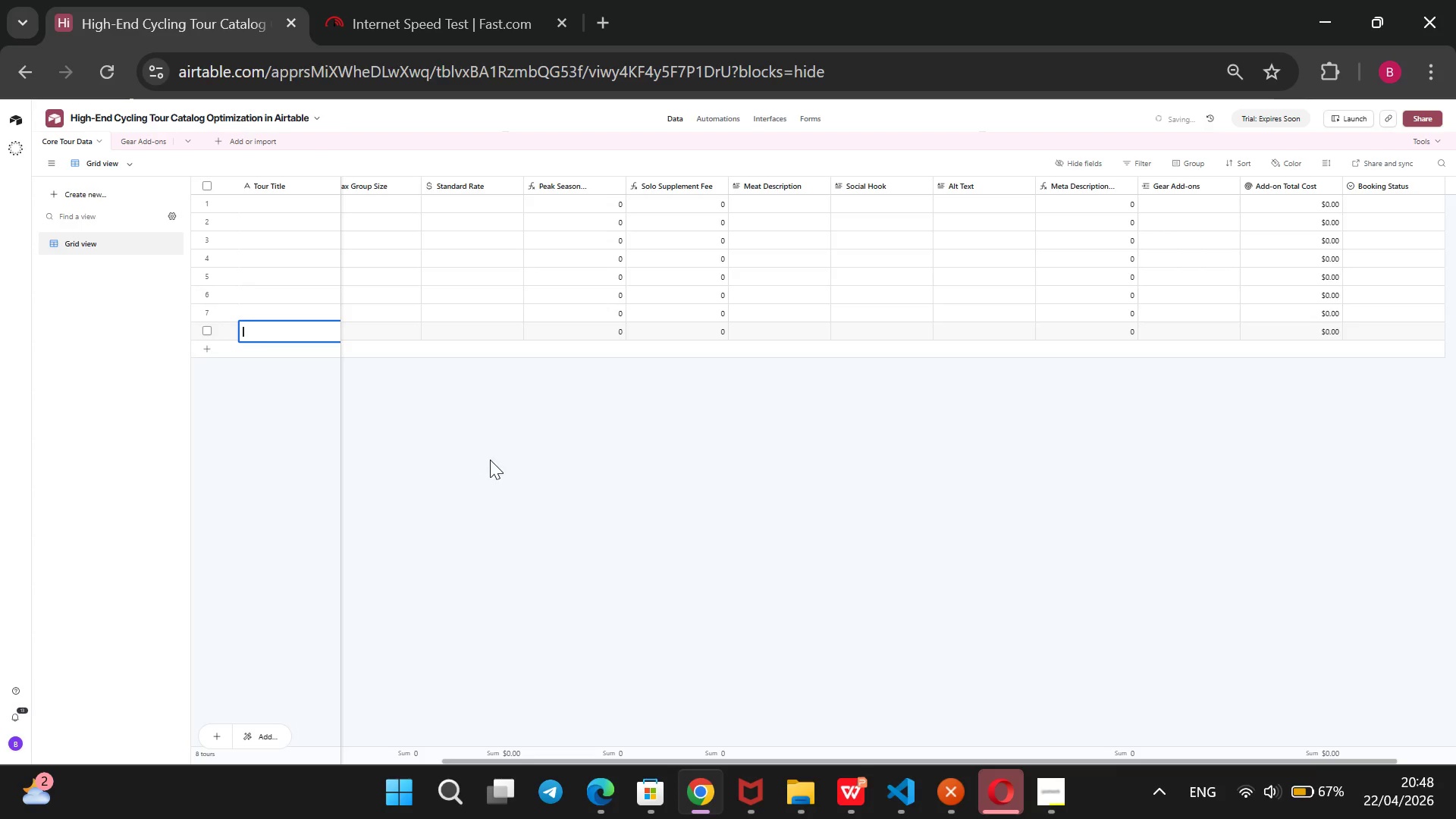 
left_click([488, 463])
 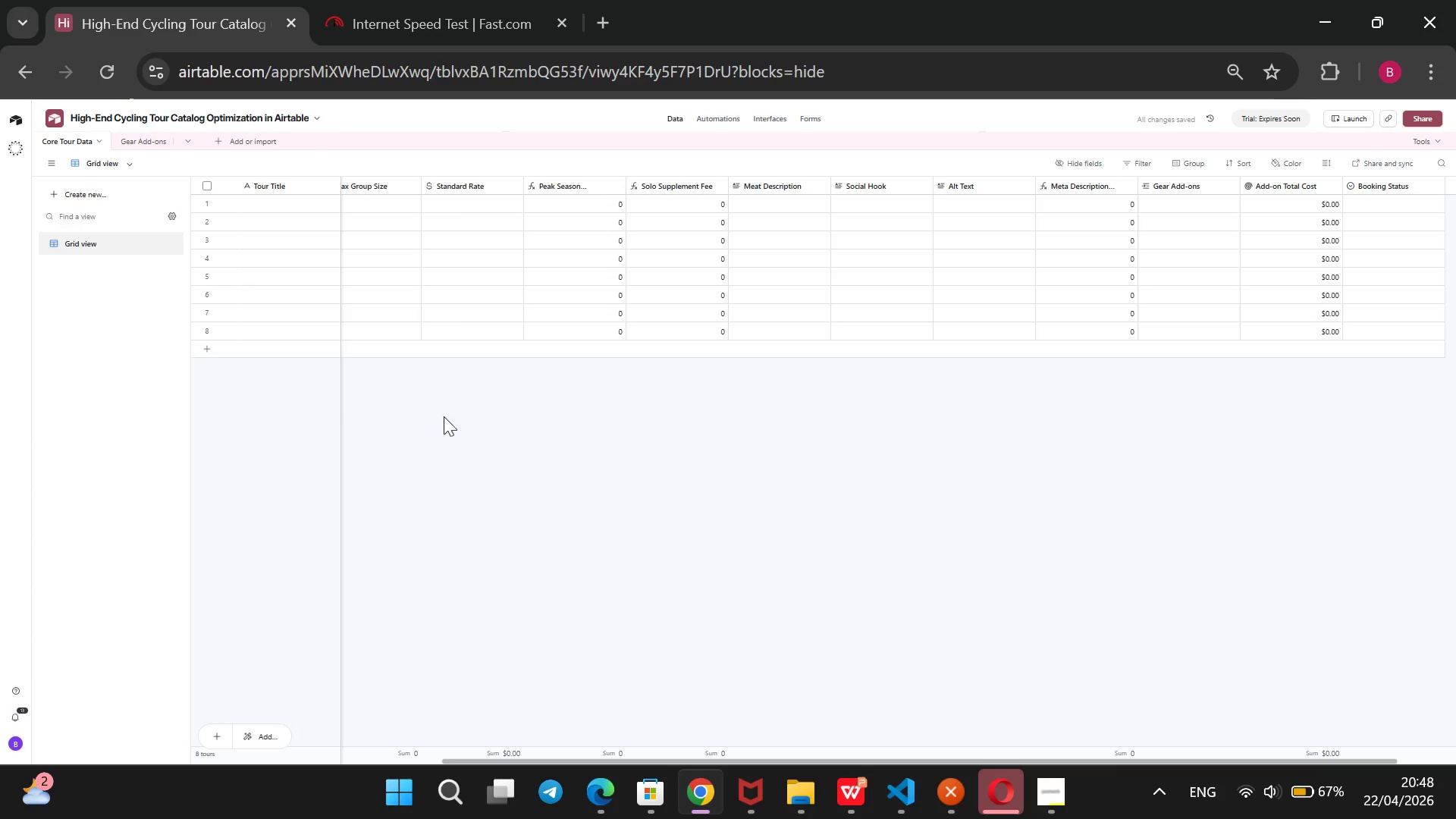 
left_click([457, 453])
 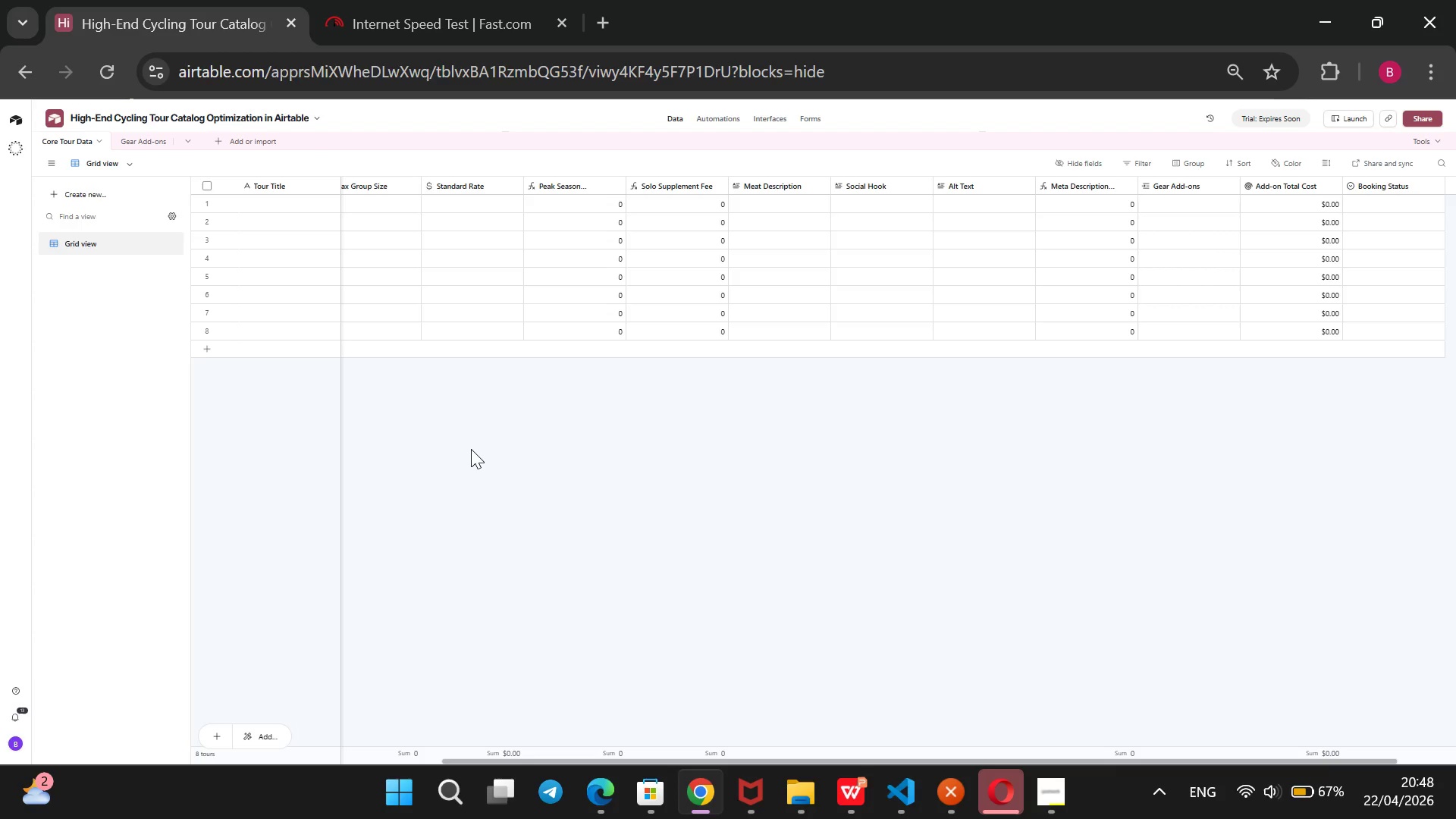 
wait(22.44)
 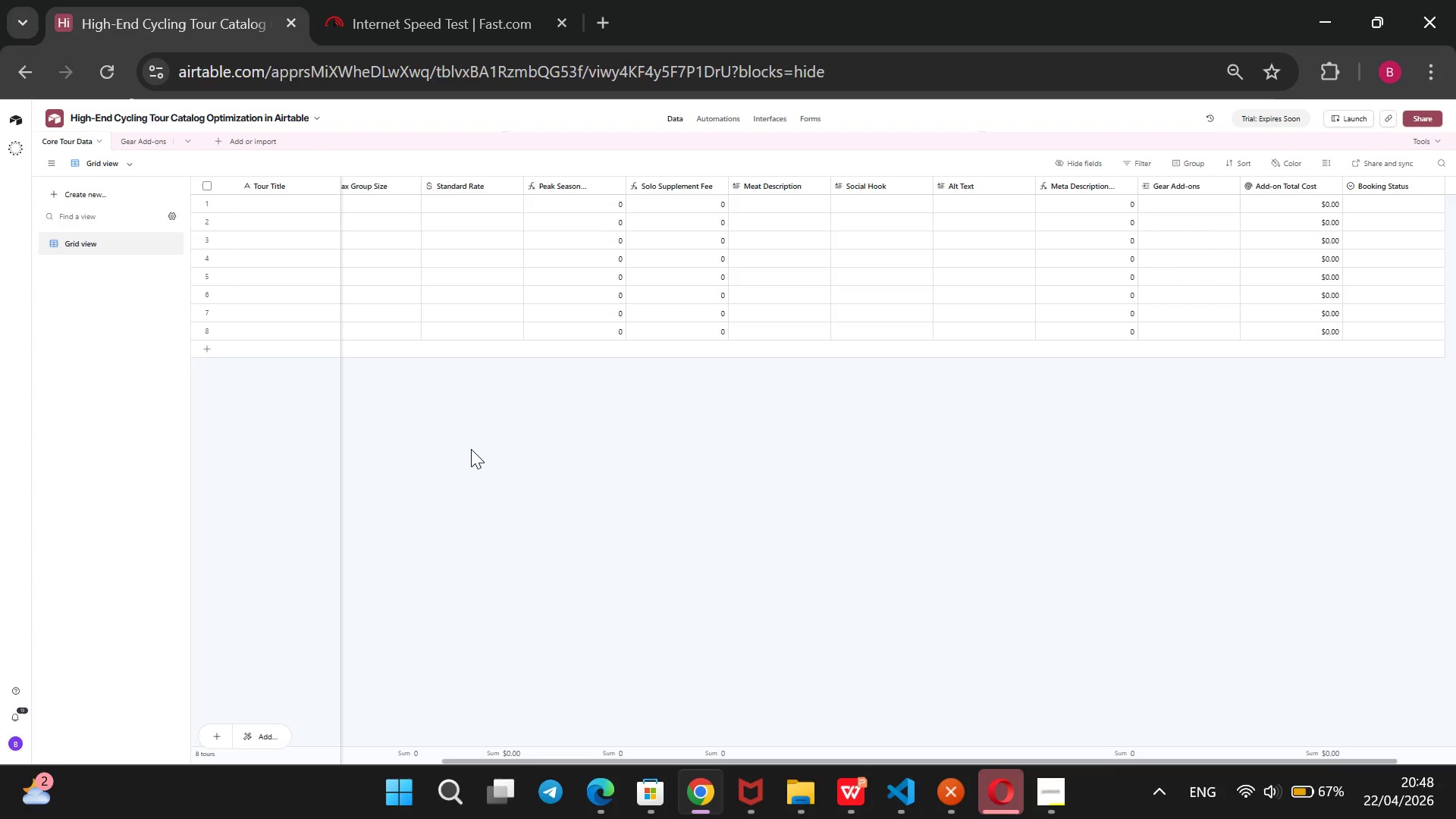 
left_click([1454, 181])
 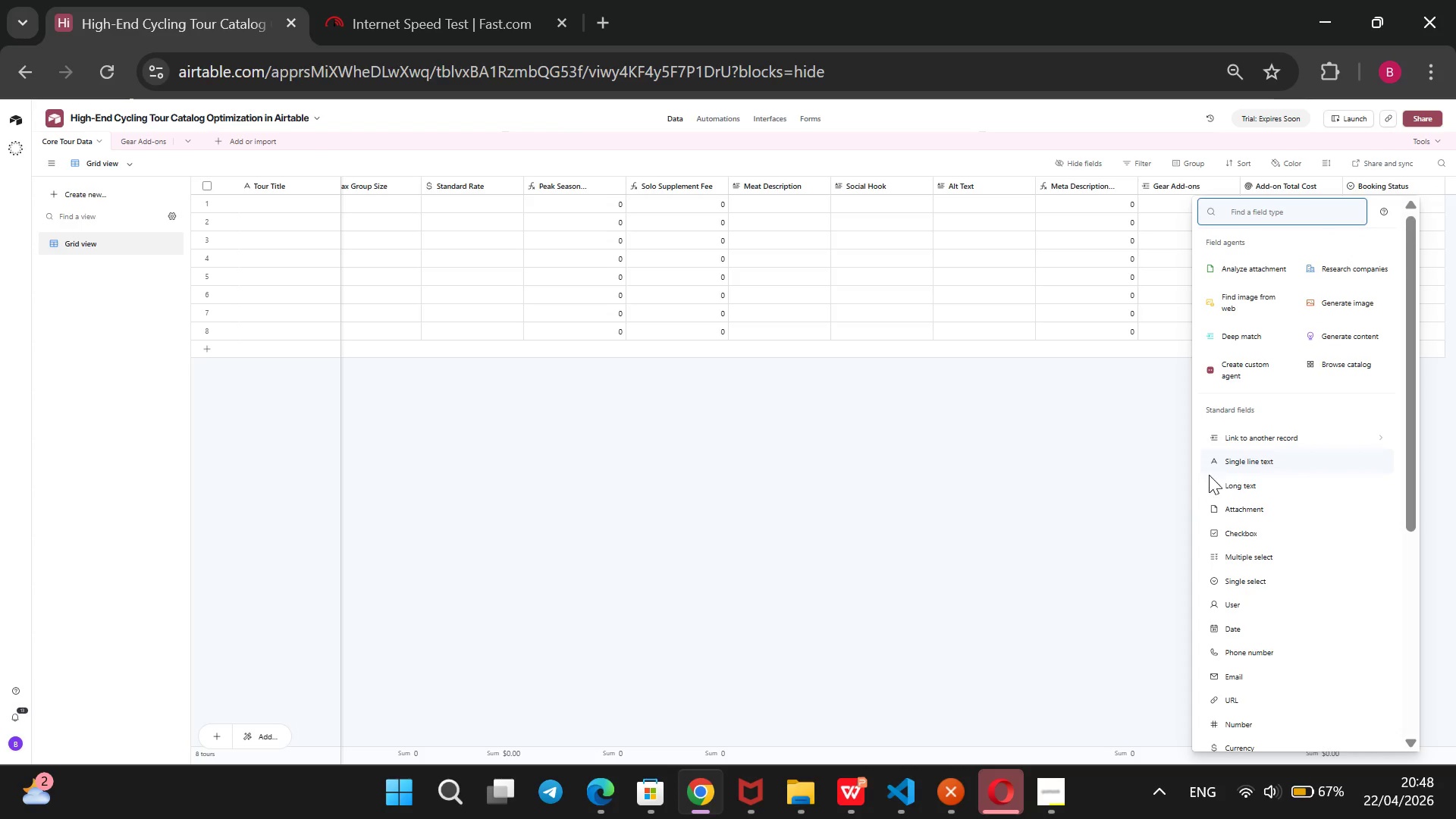 
scroll: coordinate [1260, 550], scroll_direction: down, amount: 4.0
 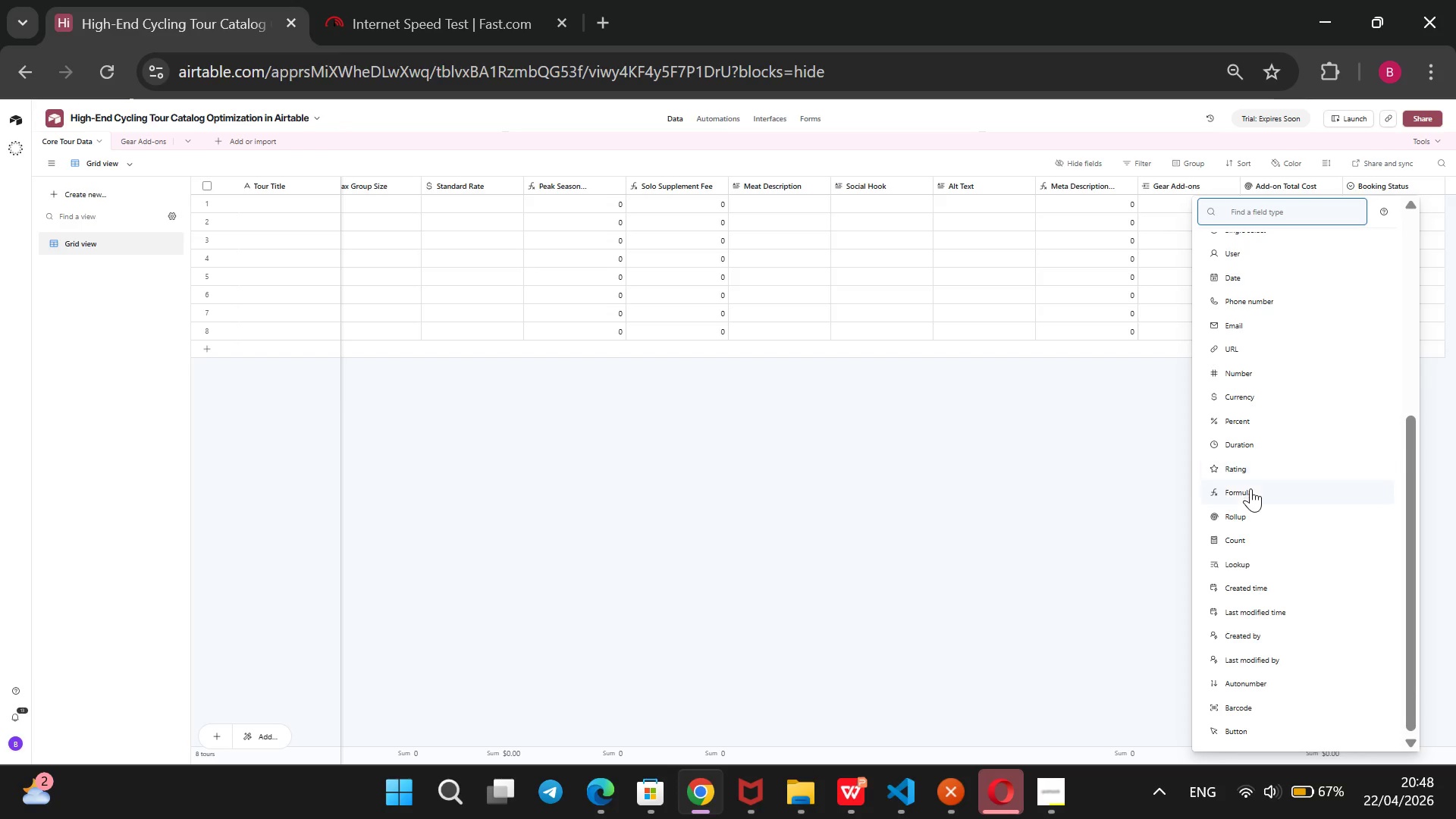 
left_click([1250, 488])
 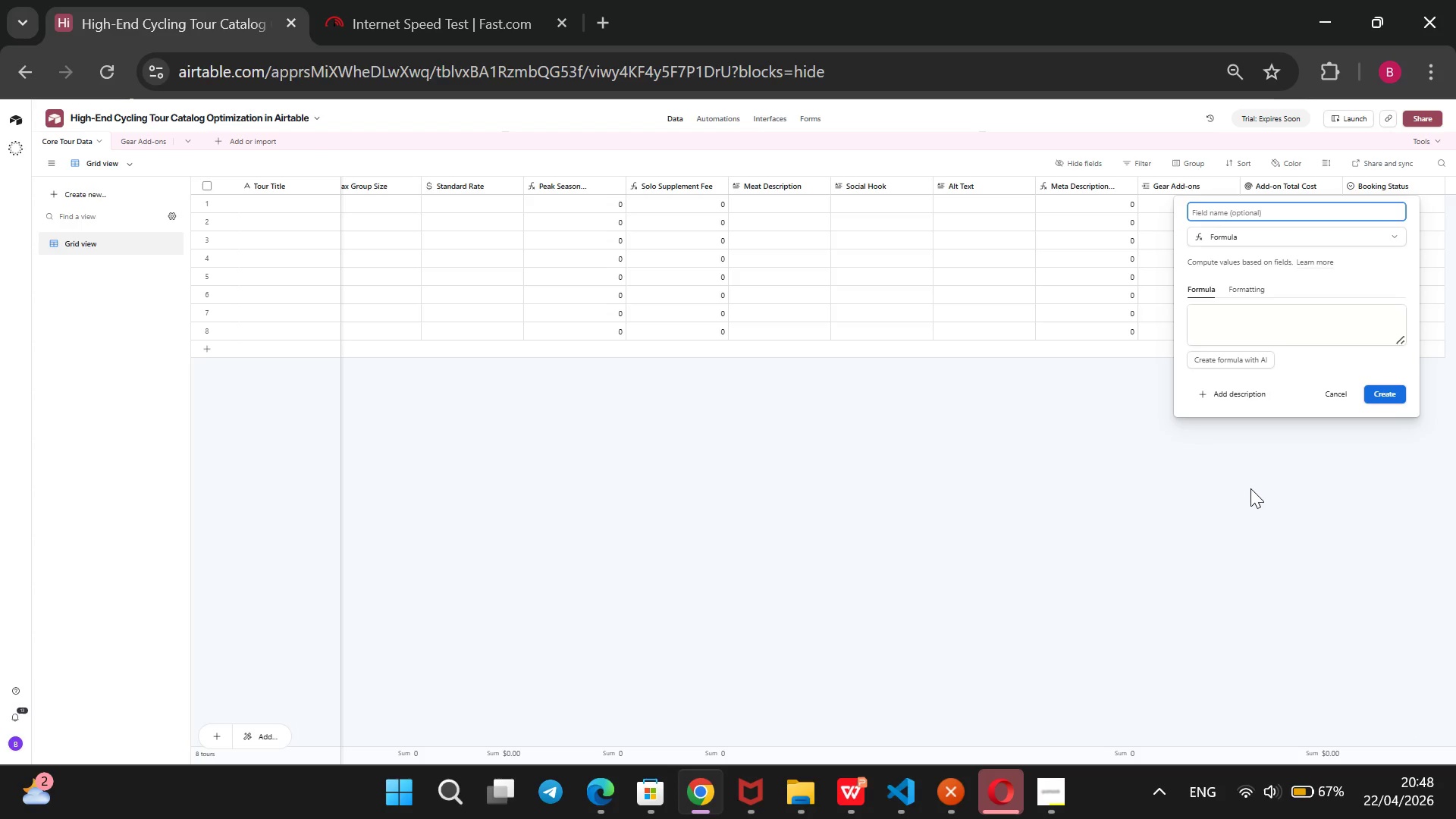 
type(Tout)
key(Backspace)
type(r ID)
 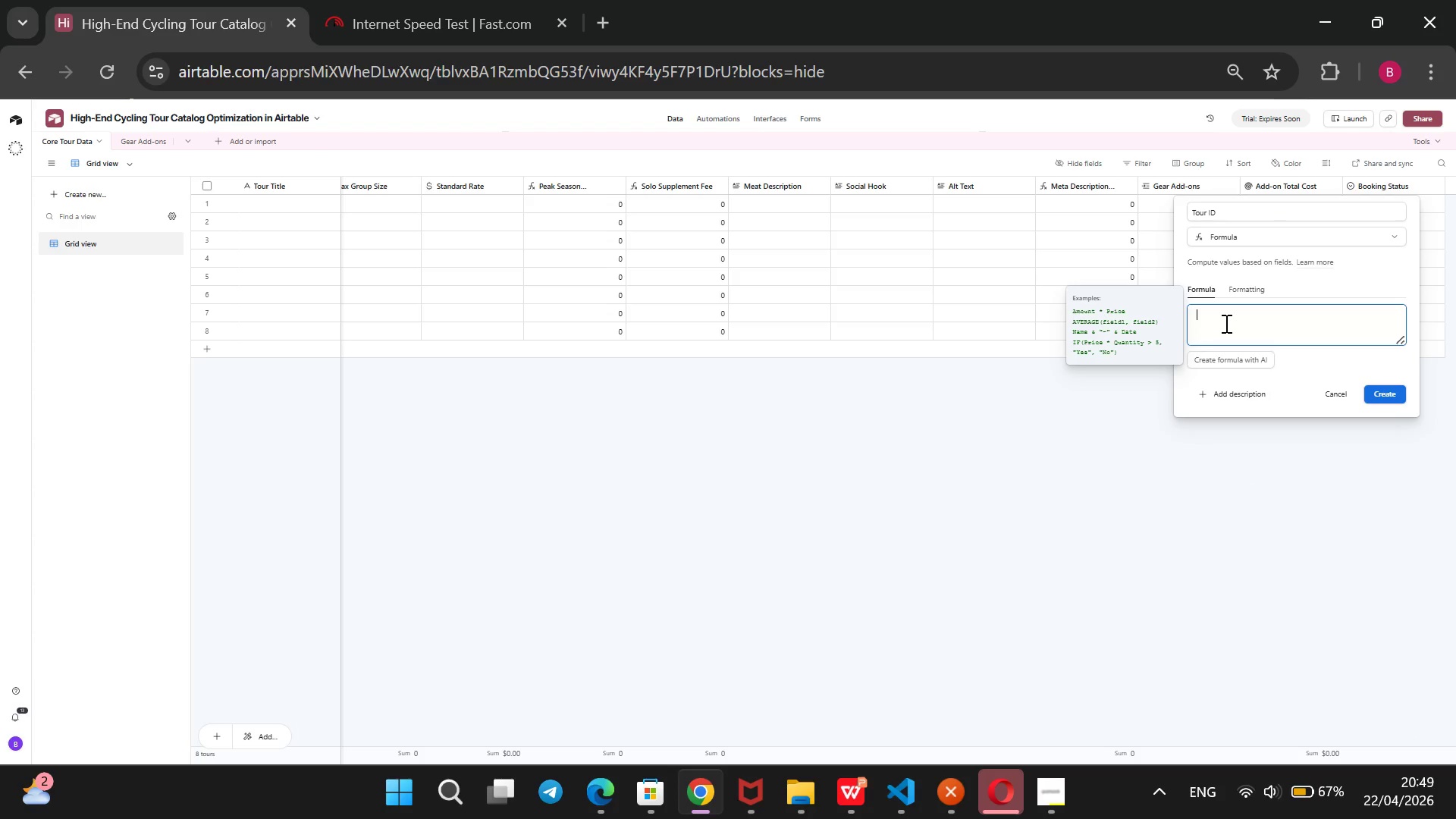 
type(LEFT())
 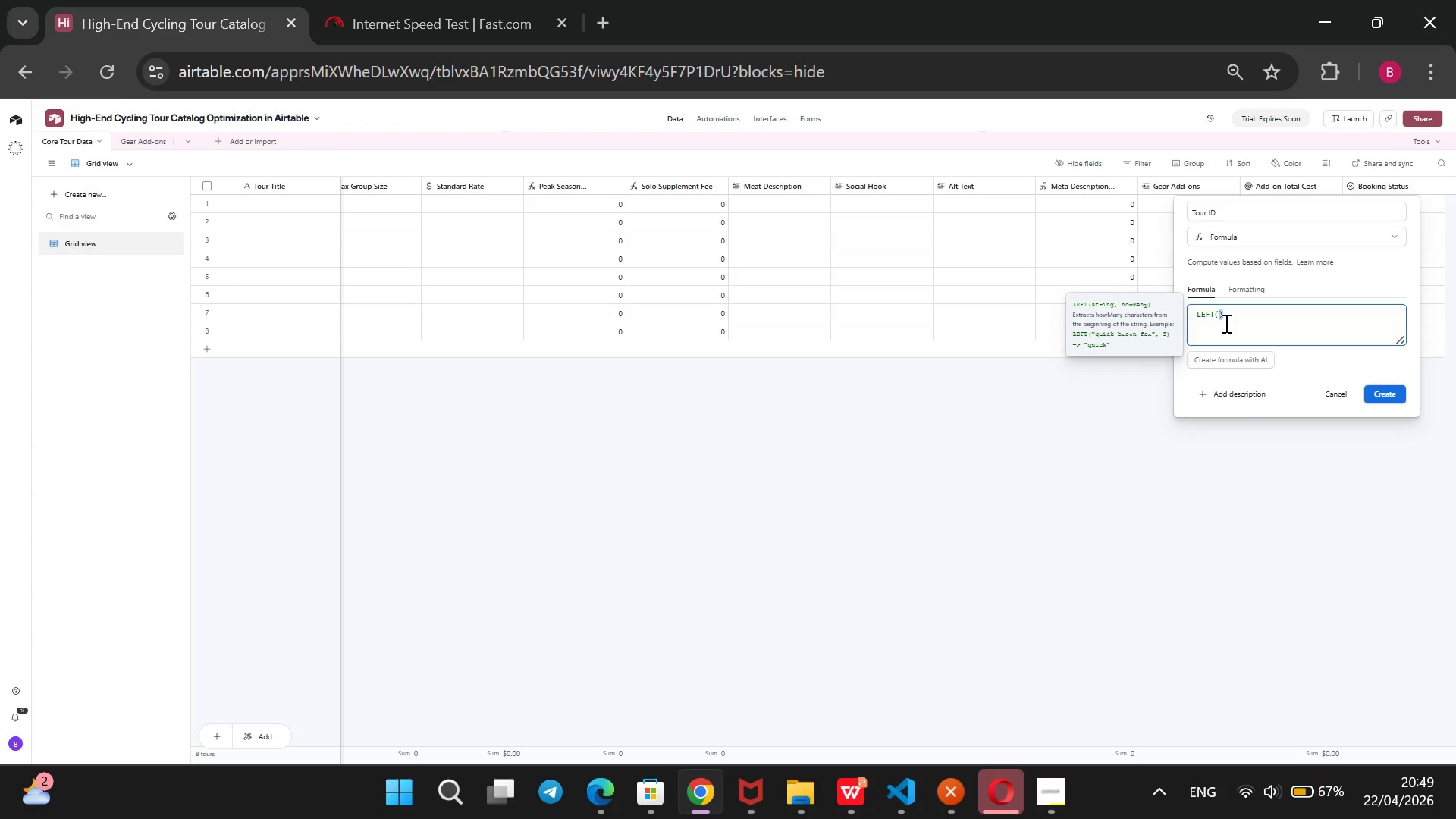 
key(Shift+ArrowLeft)
 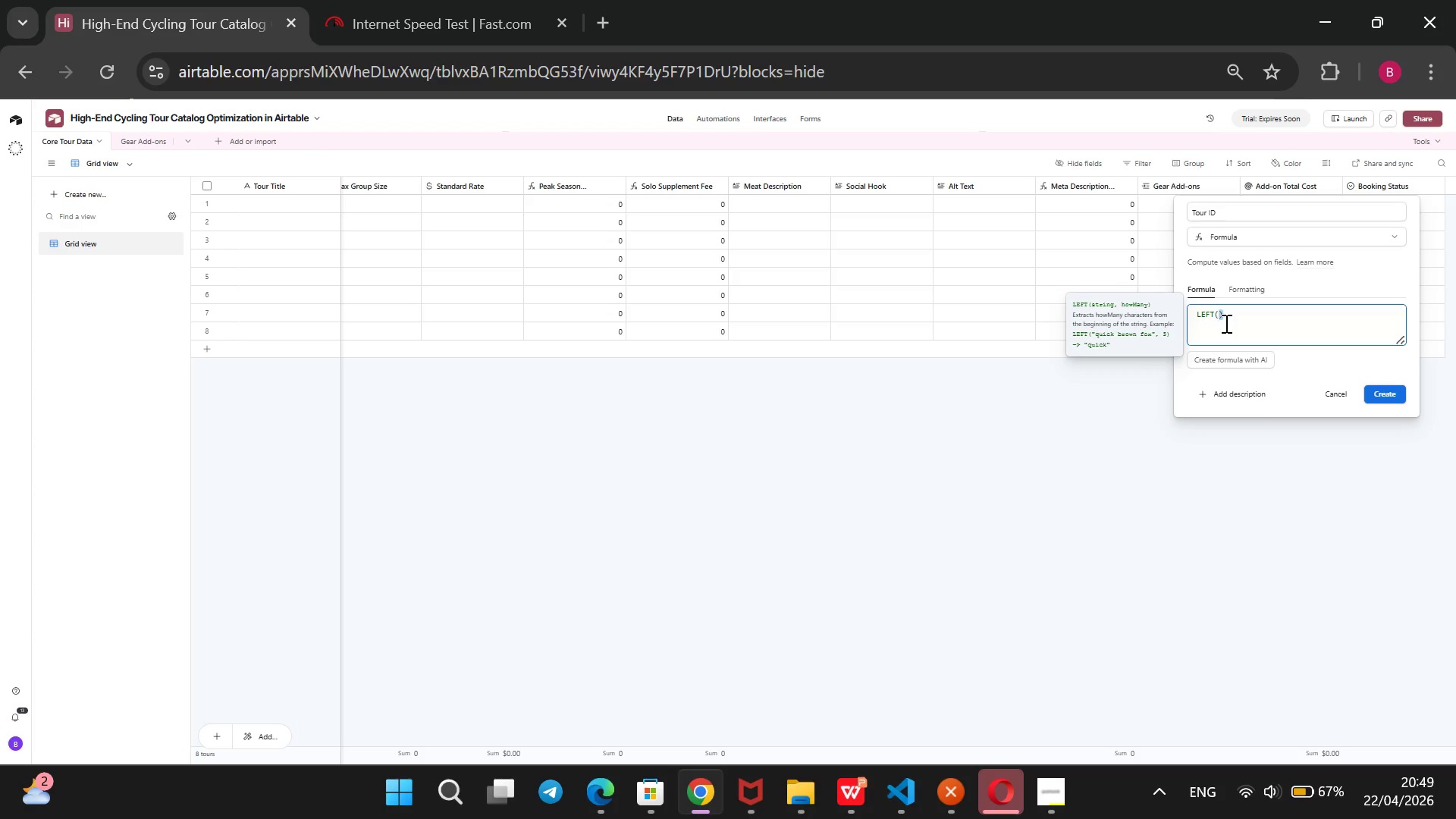 
key(Shift+BracketLeft)
 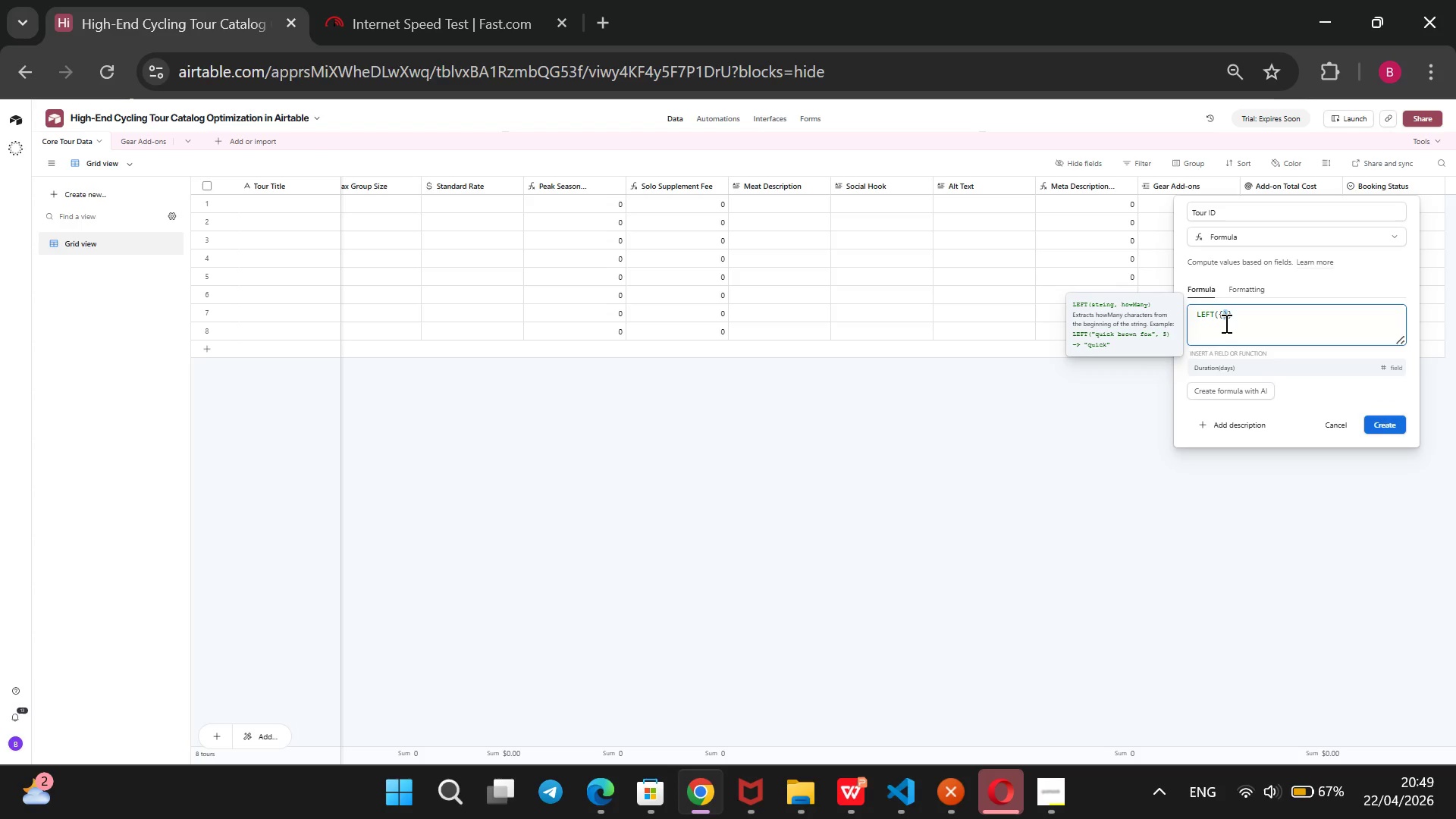 
key(ArrowRight)
 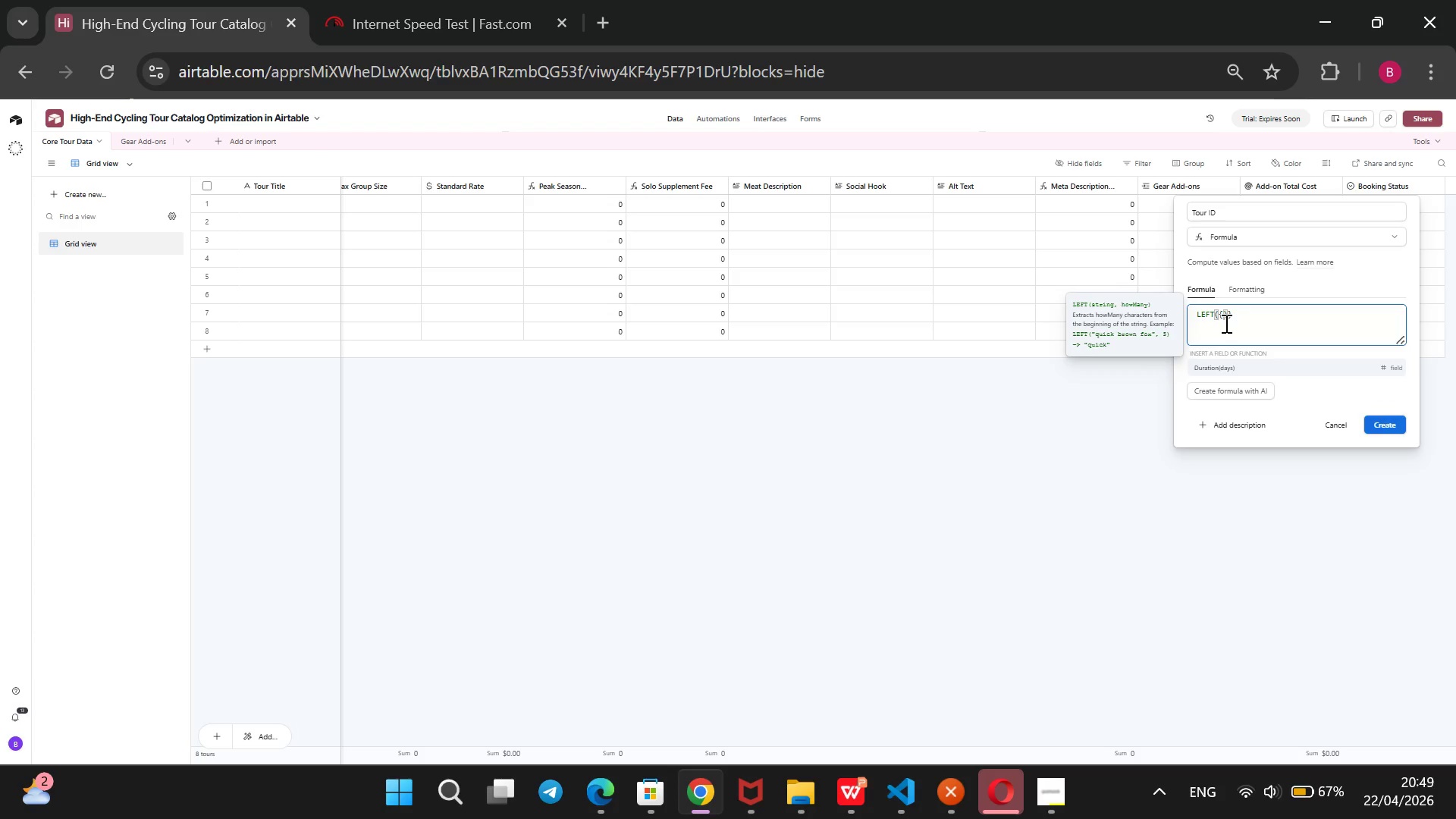 
key(ArrowRight)
 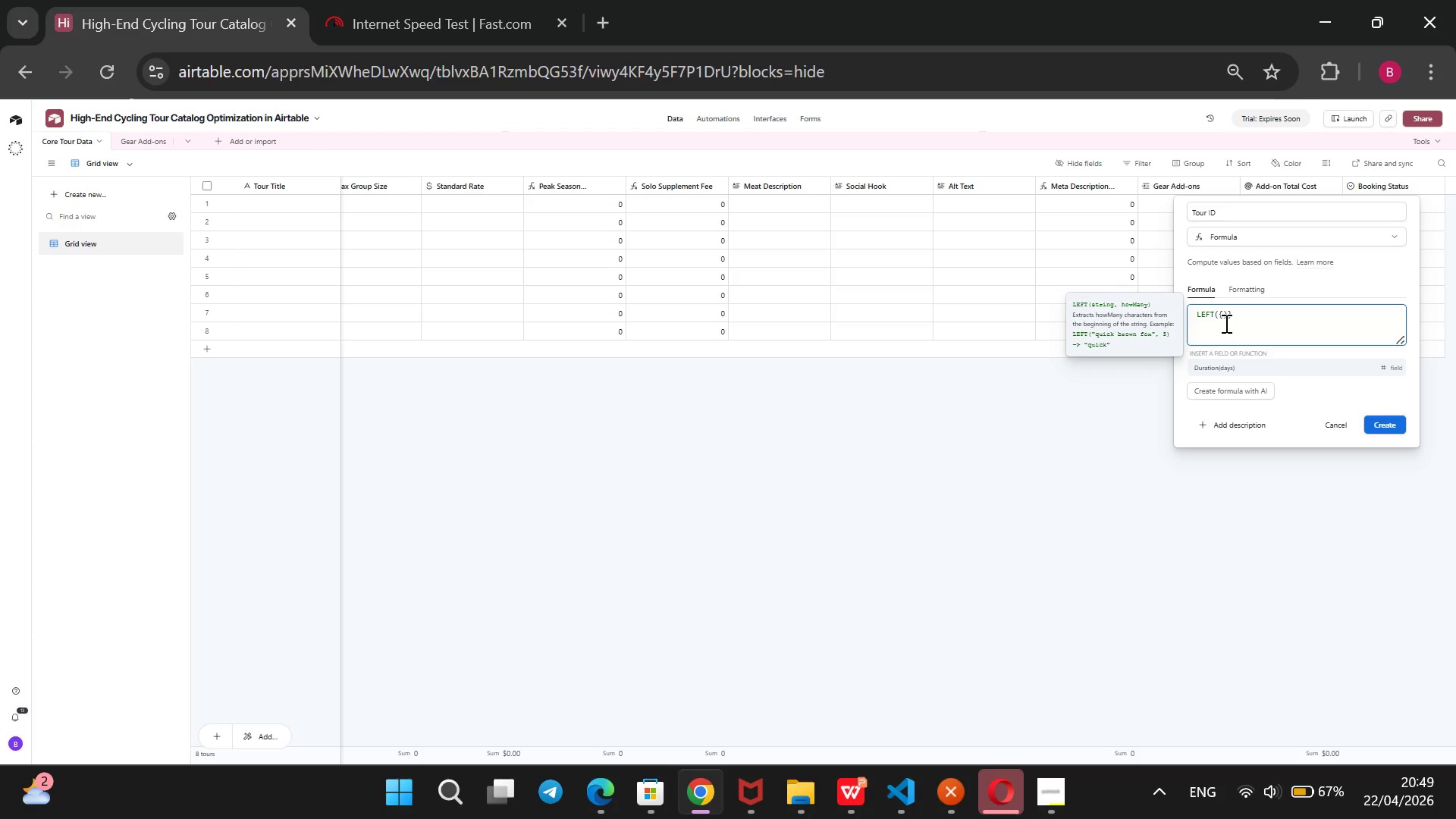 
key(Backspace)
 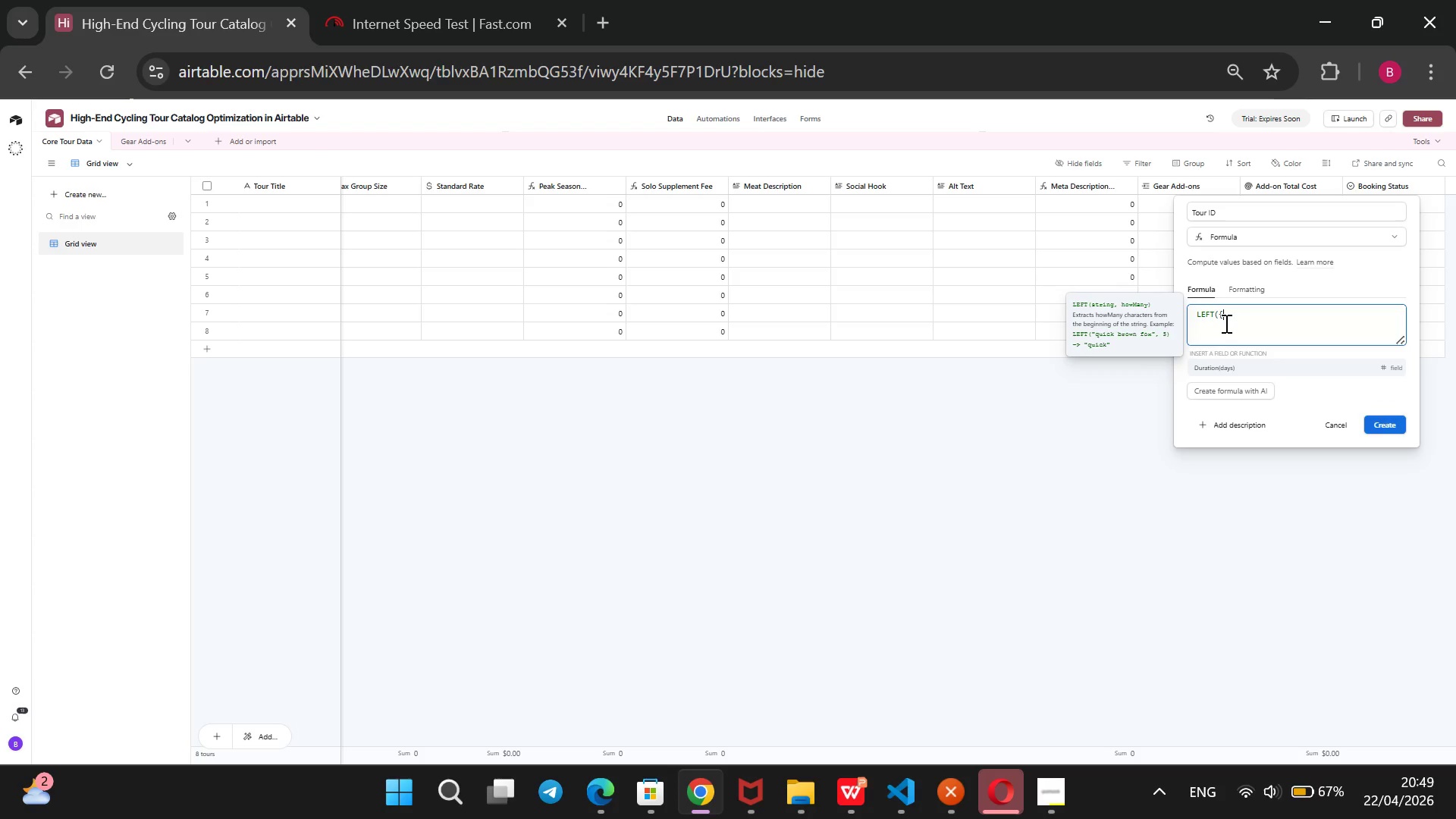 
key(Backspace)
 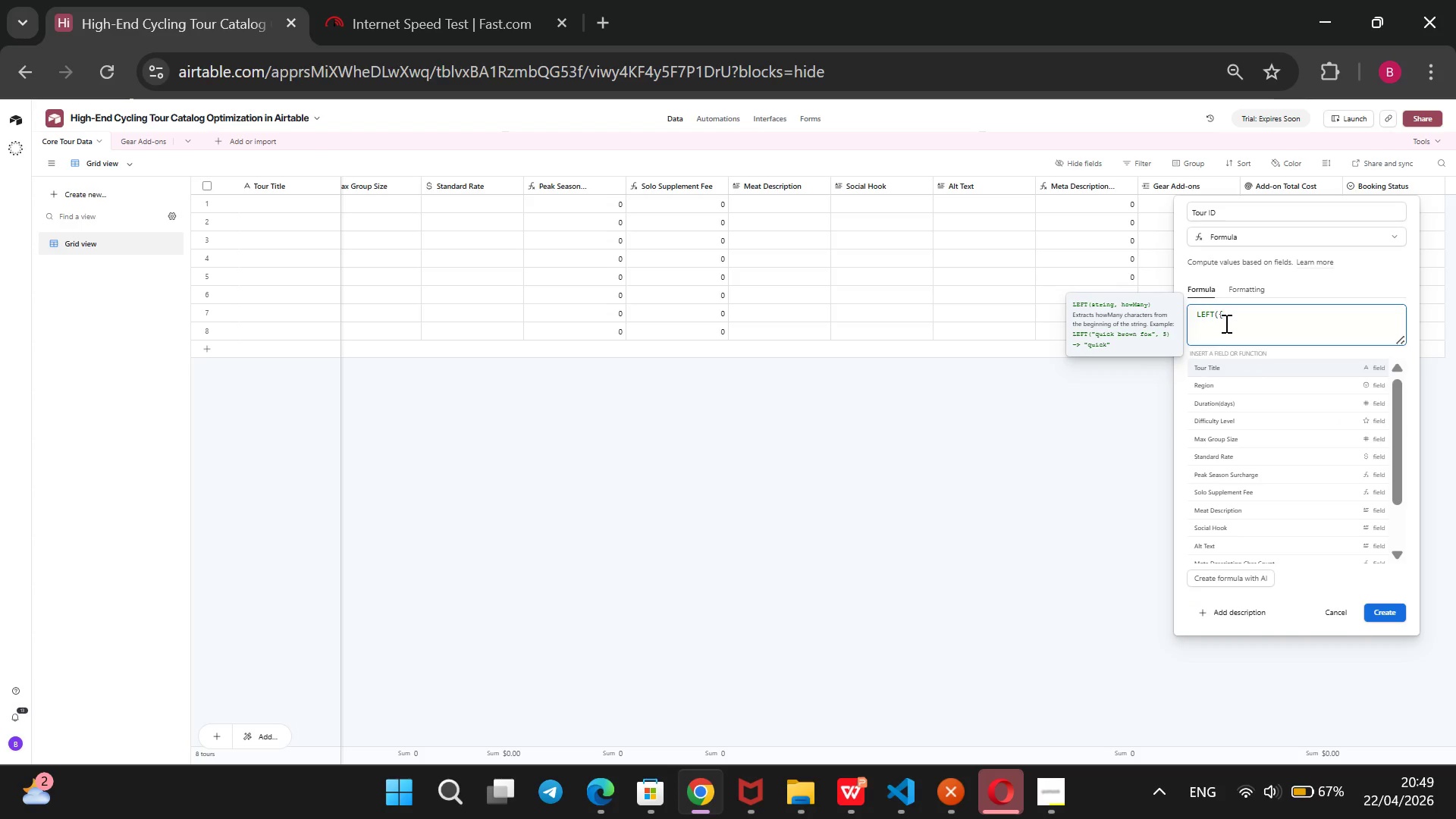 
key(Backspace)
 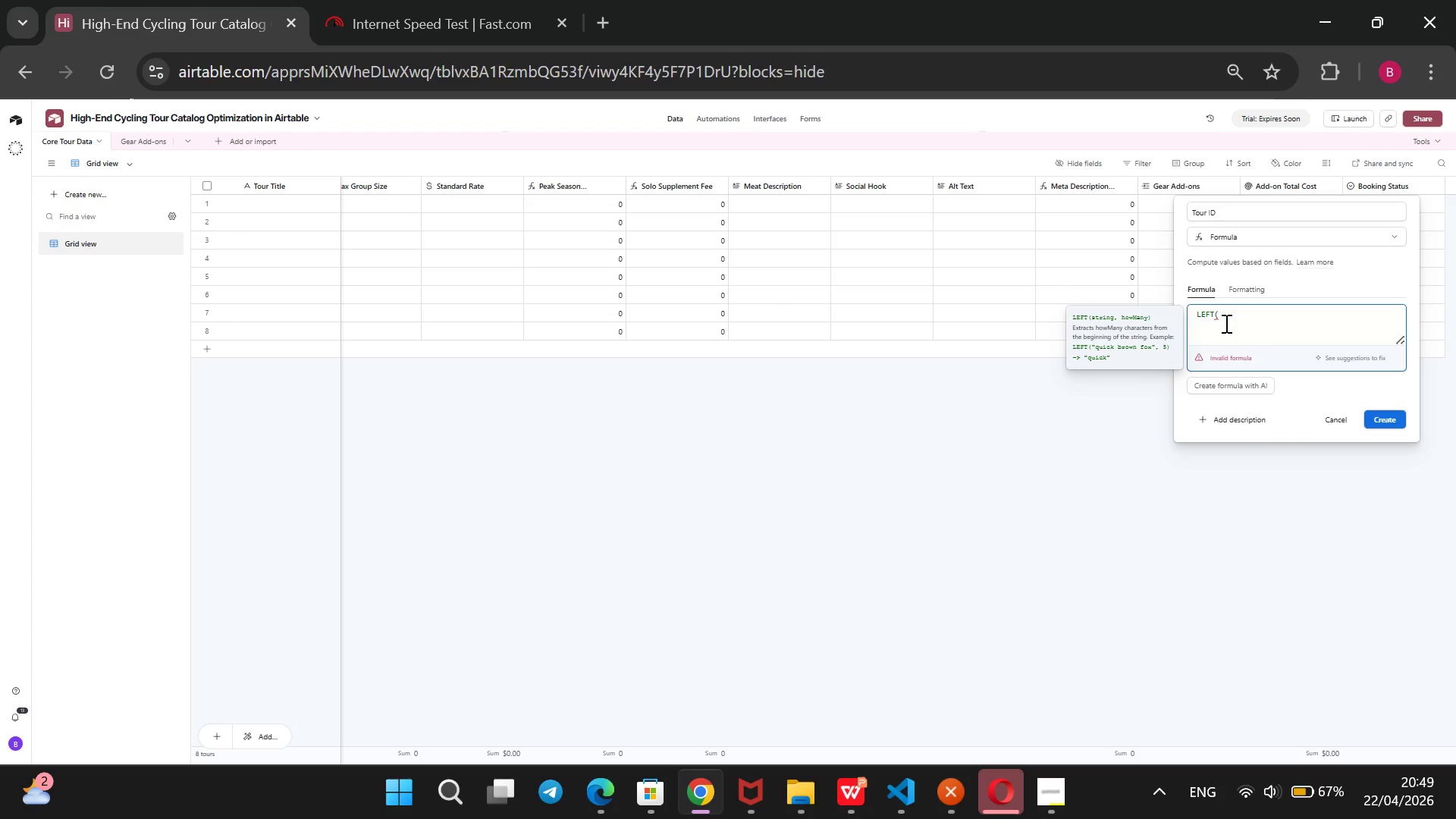 
key(Shift+0)
 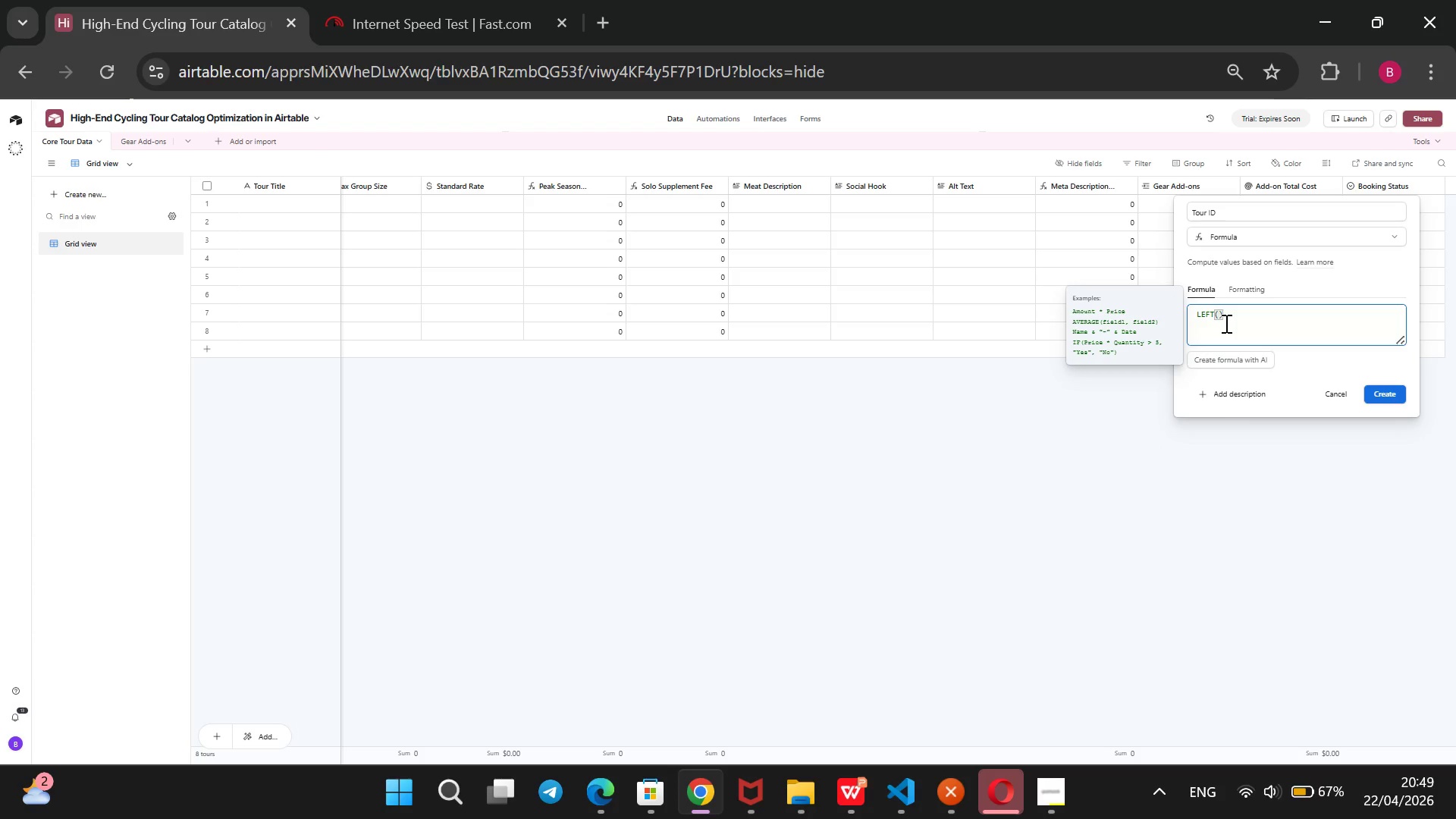 
key(ArrowLeft)
 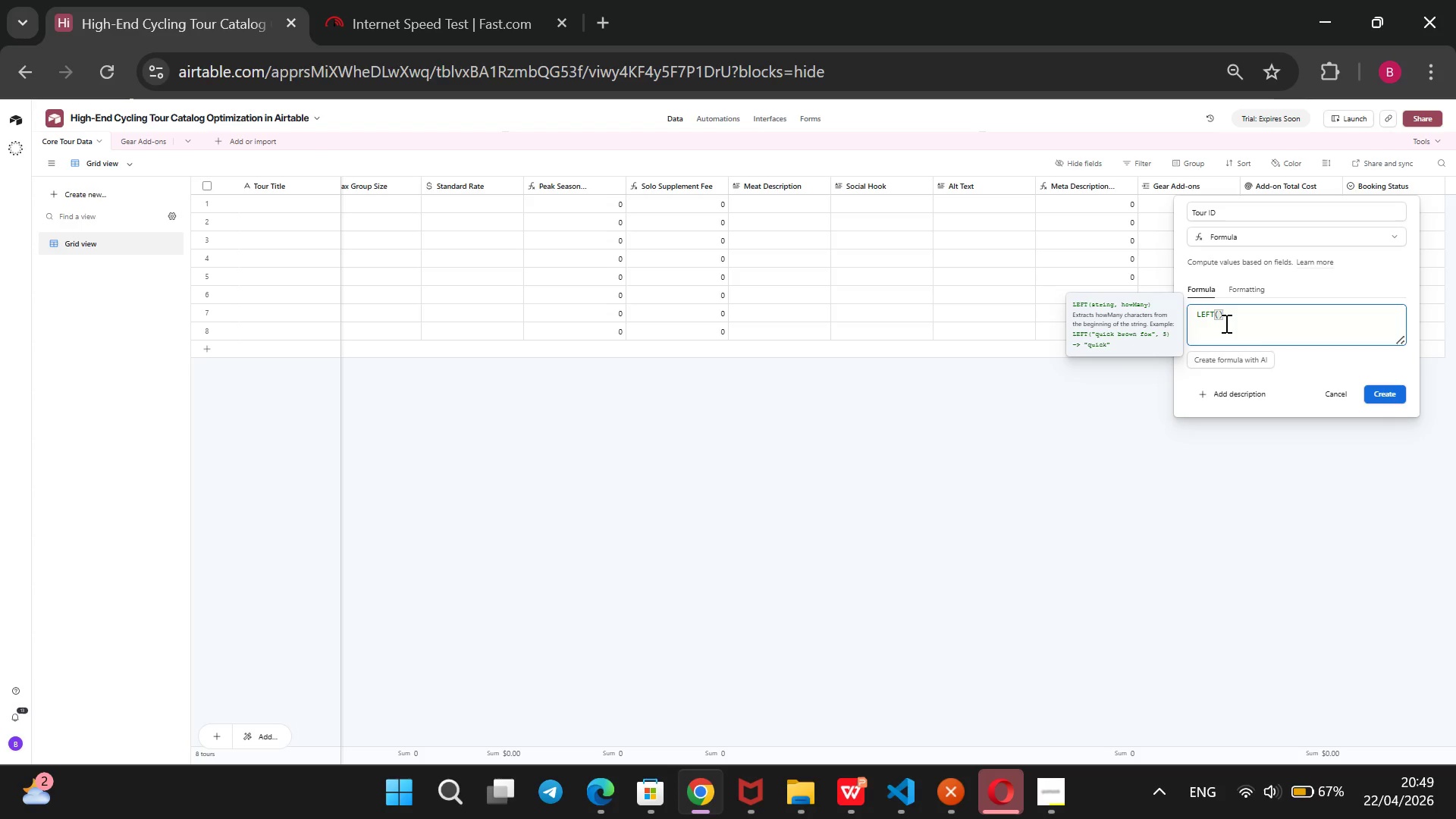 
key(Shift+BracketLeft)
 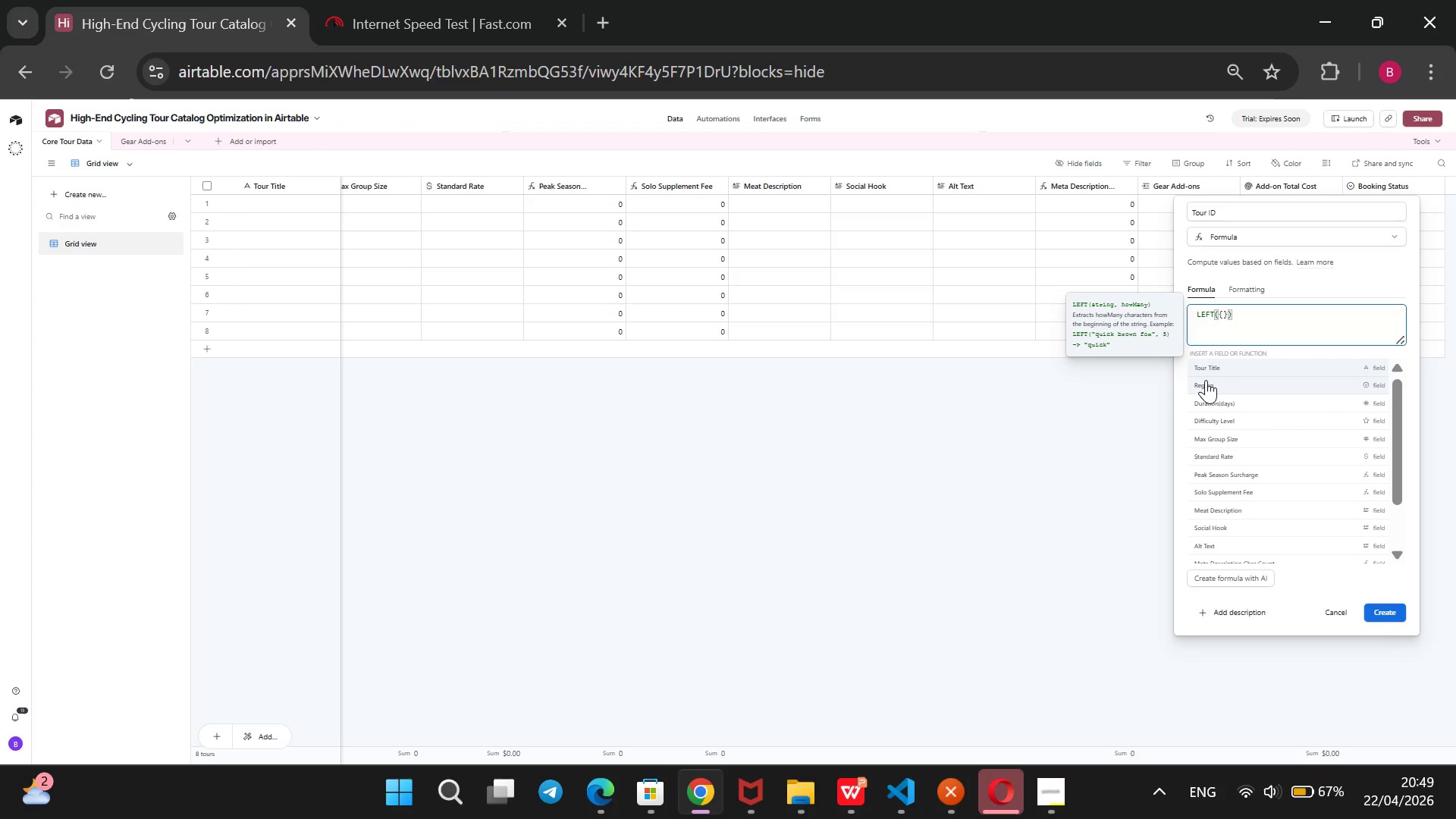 
wait(6.28)
 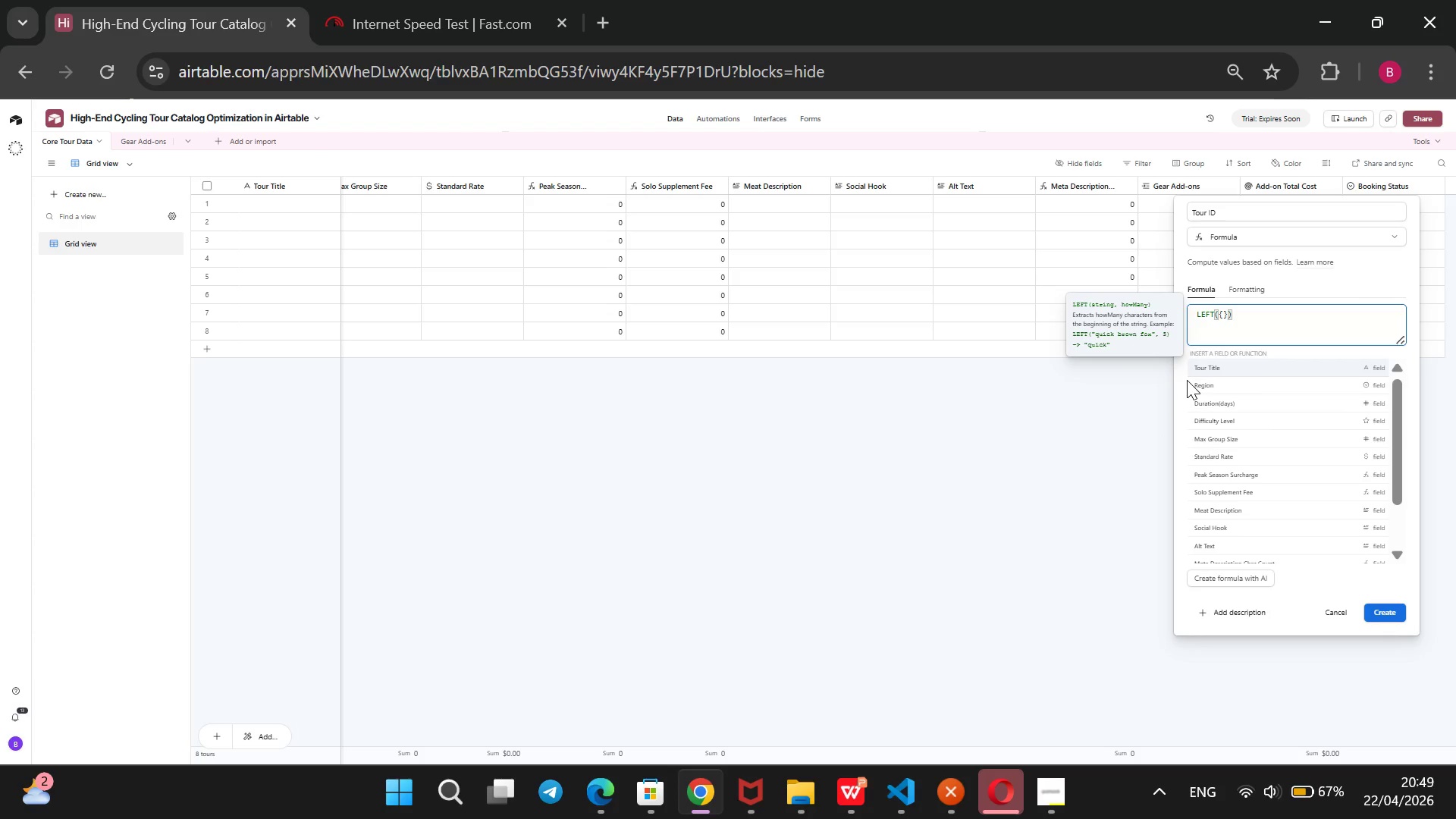 
left_click([1206, 380])
 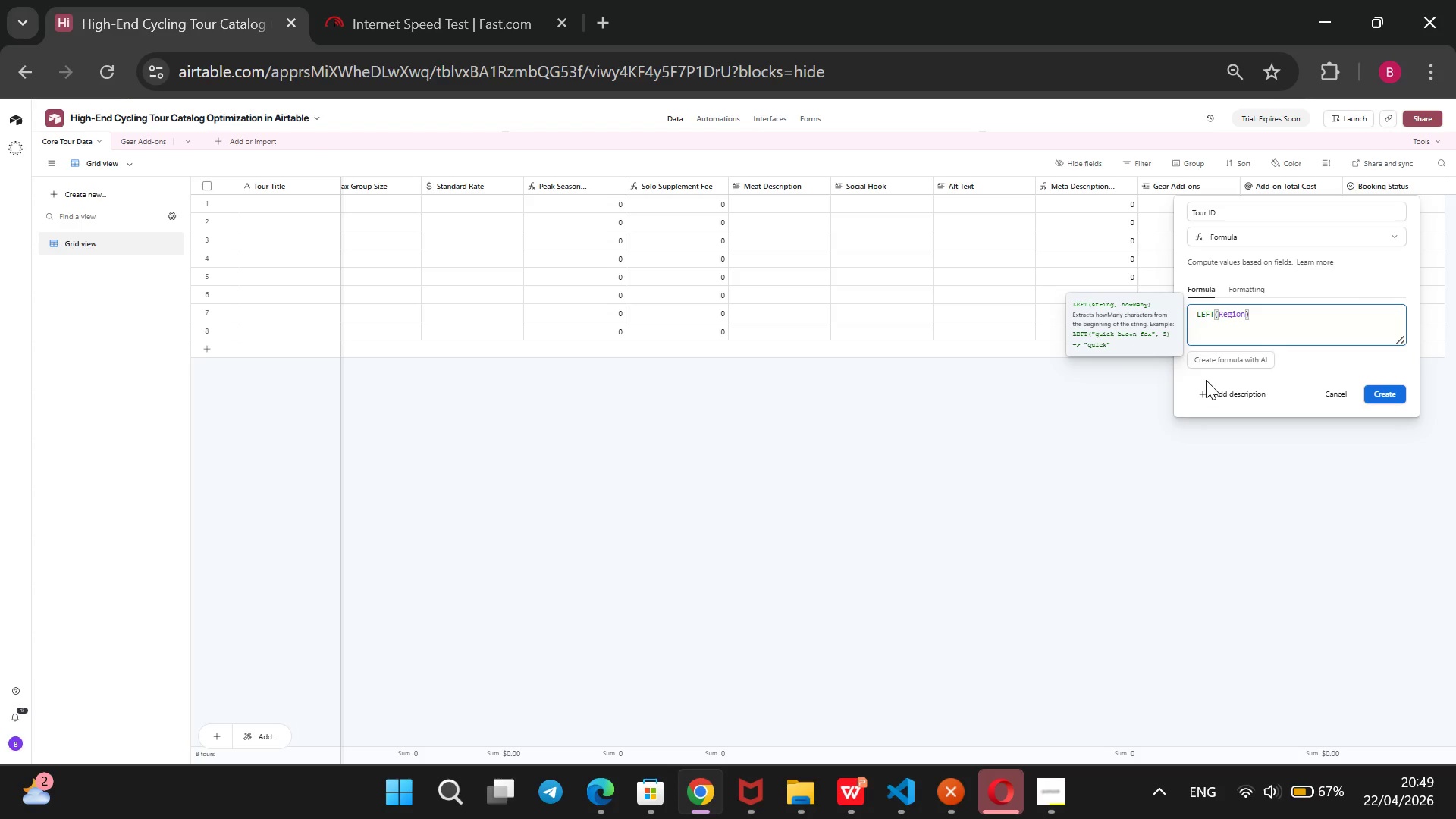 
key(Shift+BracketRight)
 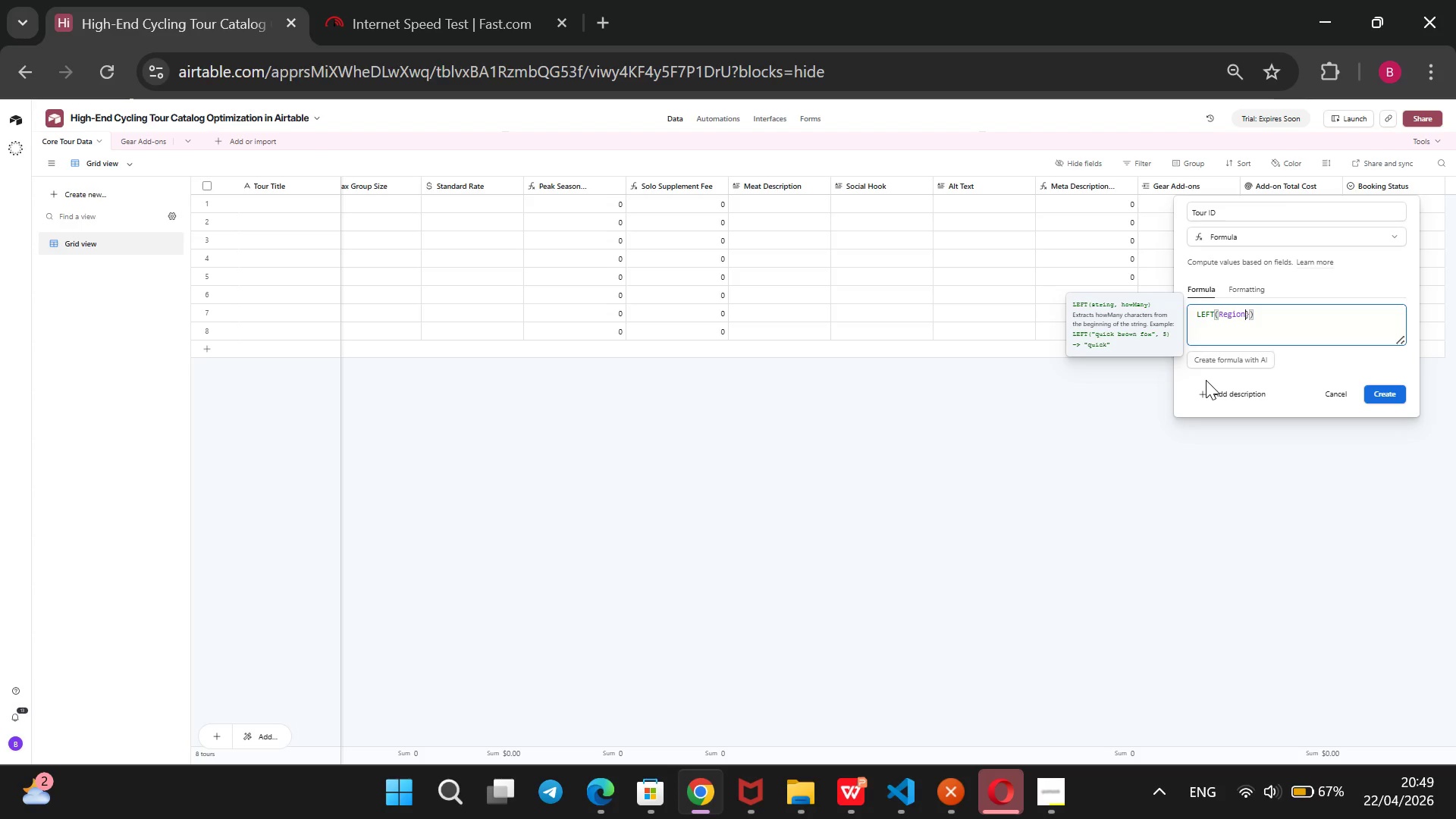 
key(ArrowLeft)
 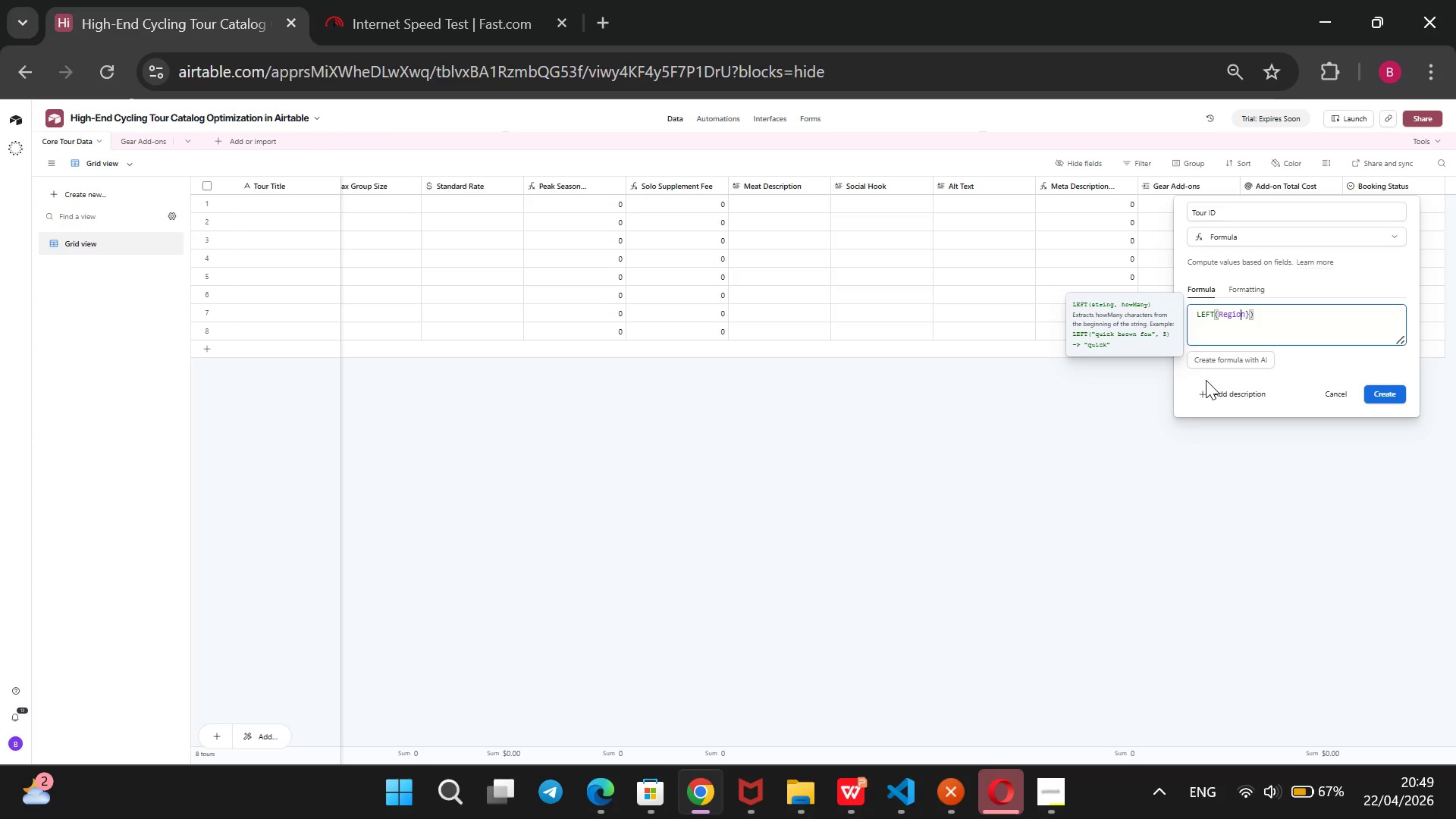 
key(ArrowLeft)
 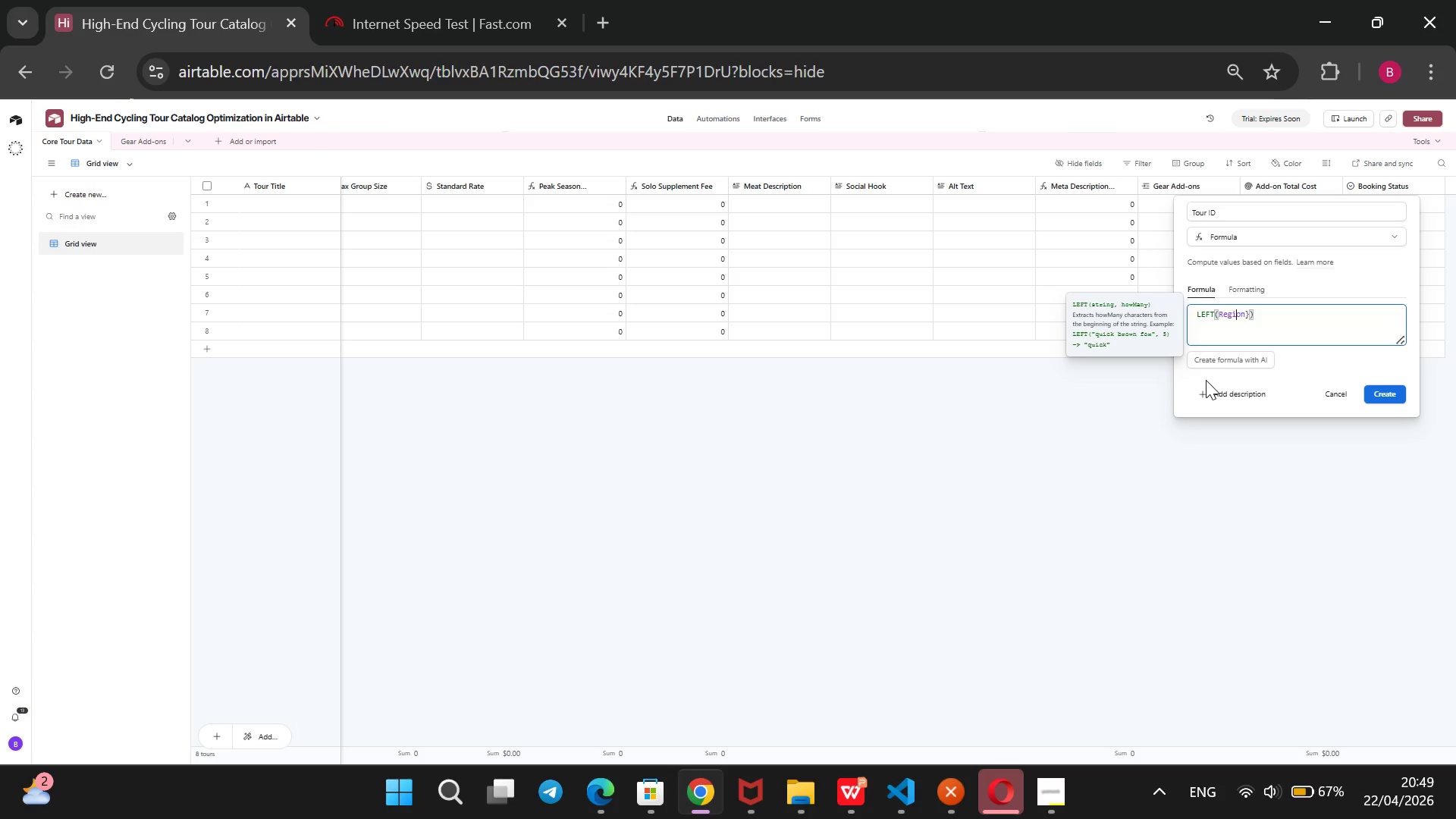 
key(ArrowLeft)
 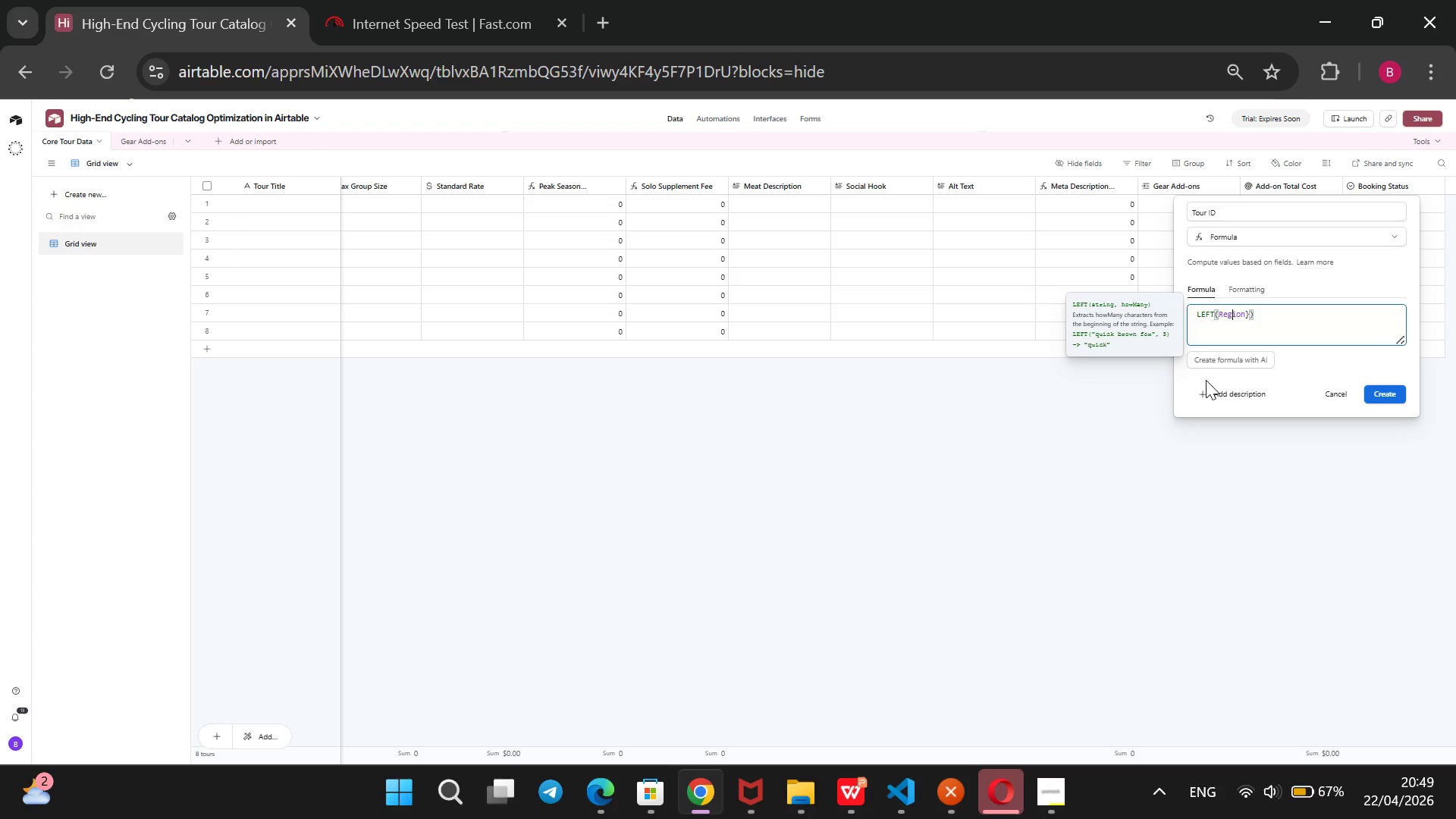 
key(ArrowLeft)
 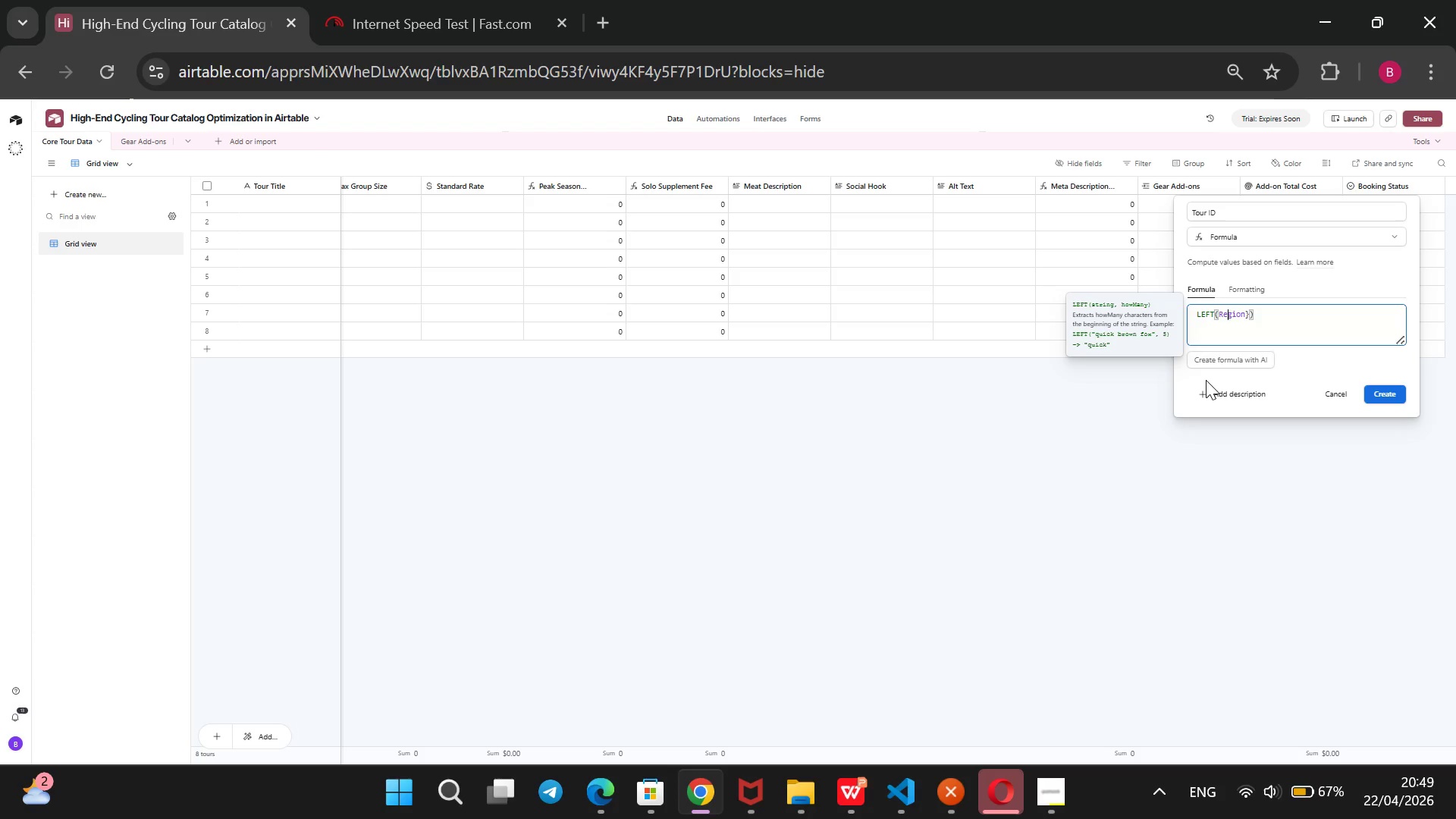 
key(ArrowLeft)
 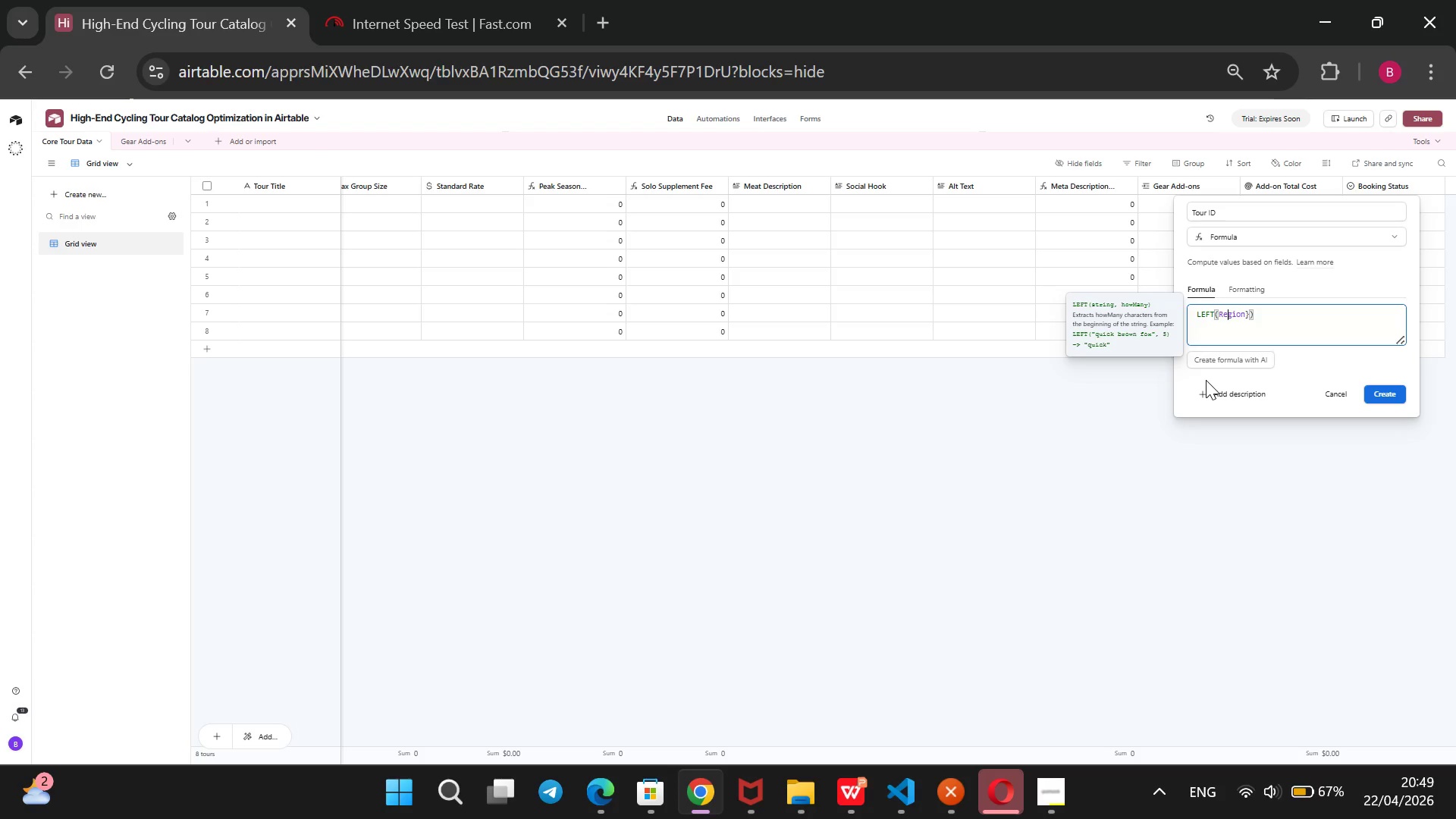 
key(ArrowLeft)
 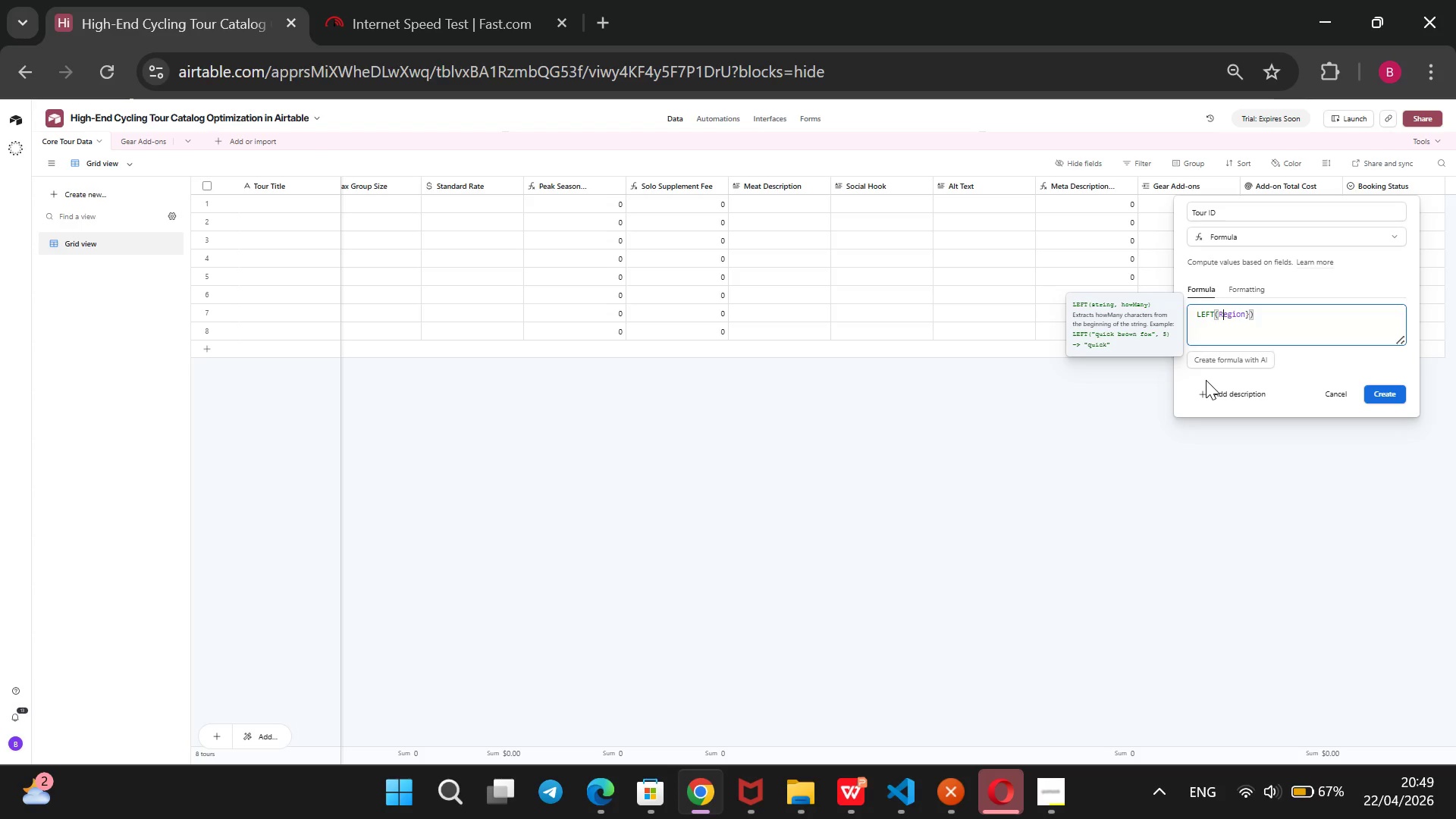 
key(ArrowLeft)
 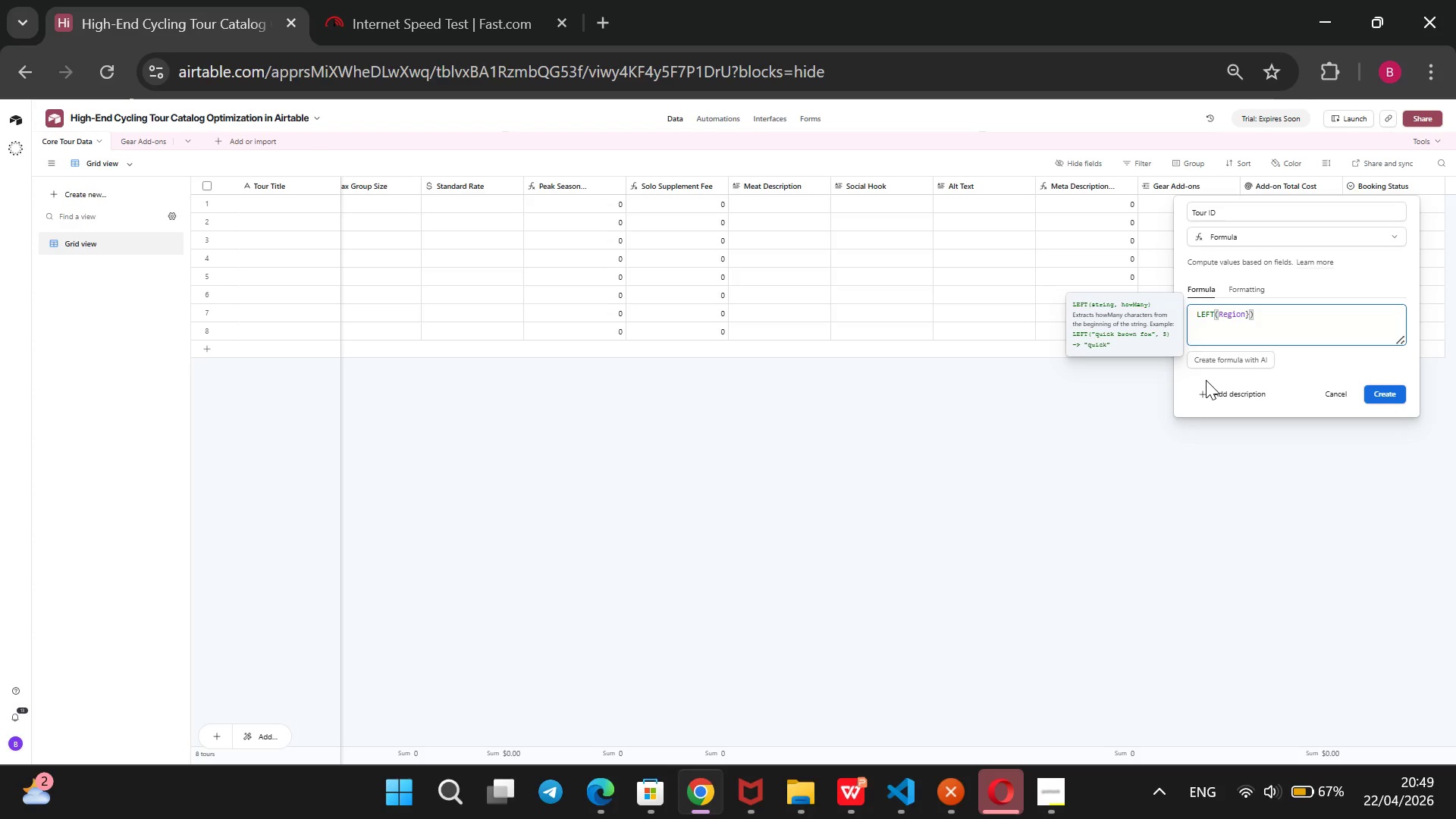 
key(Shift+BracketLeft)
 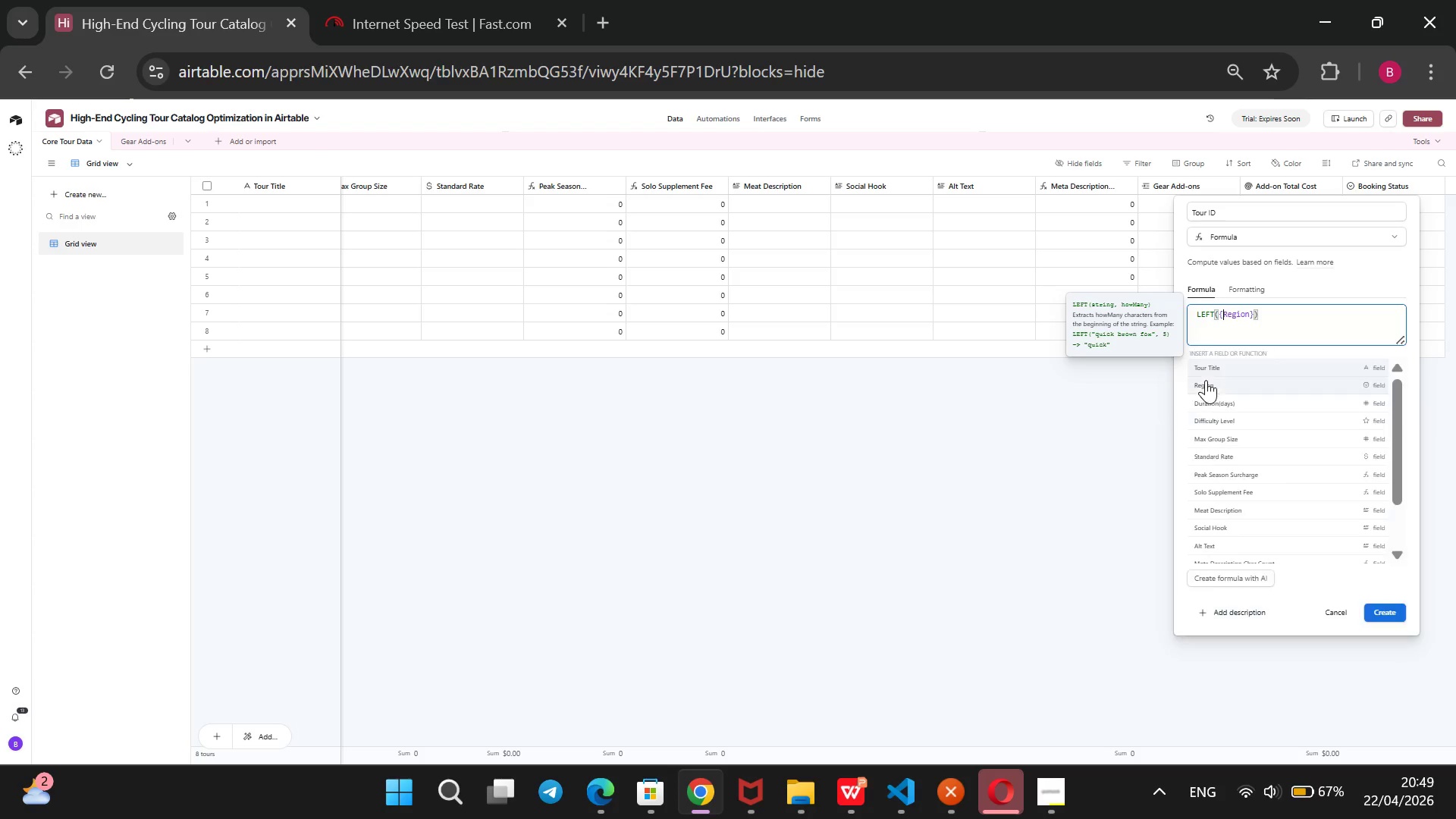 
key(ArrowRight)
 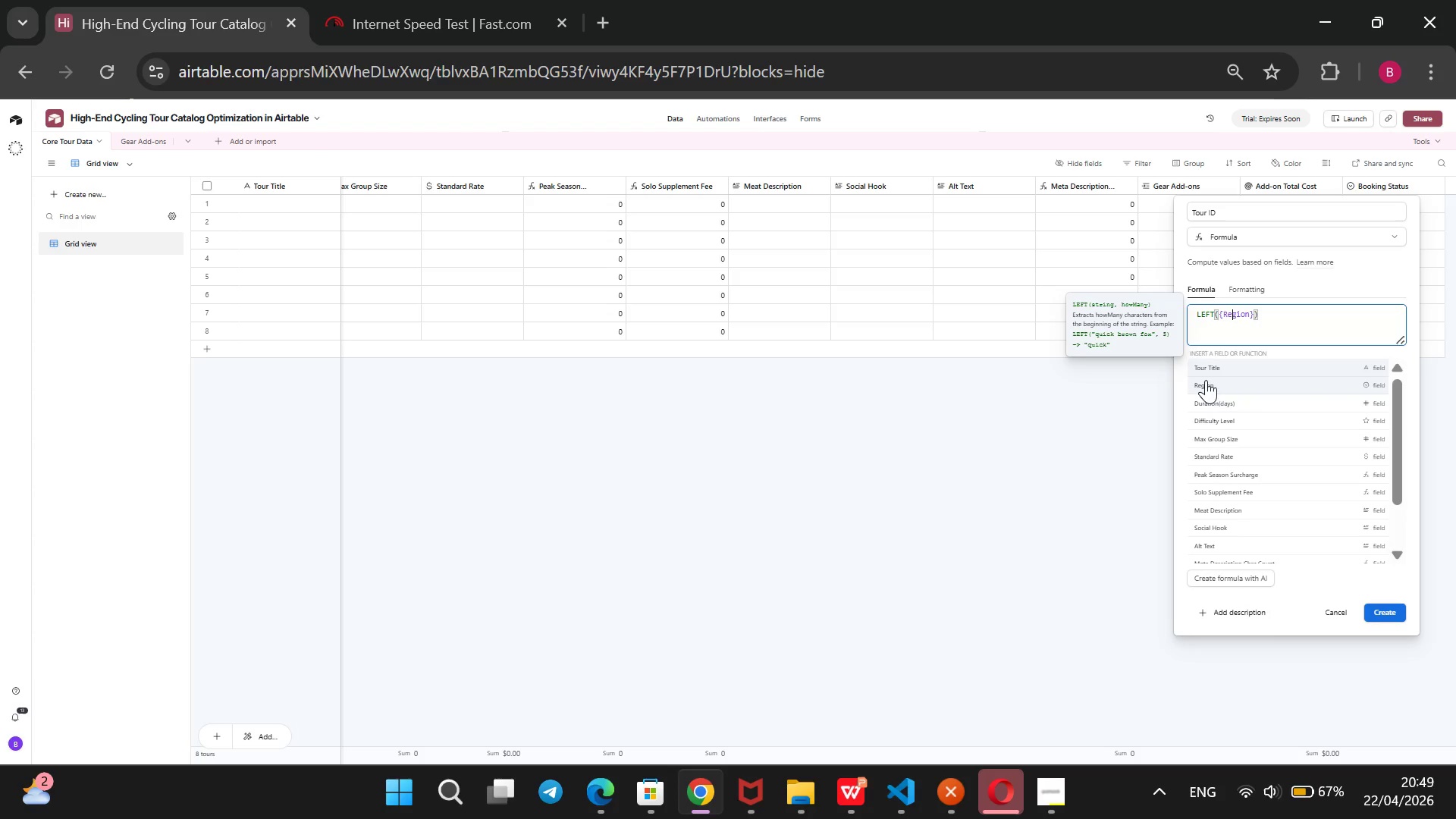 
key(ArrowRight)
 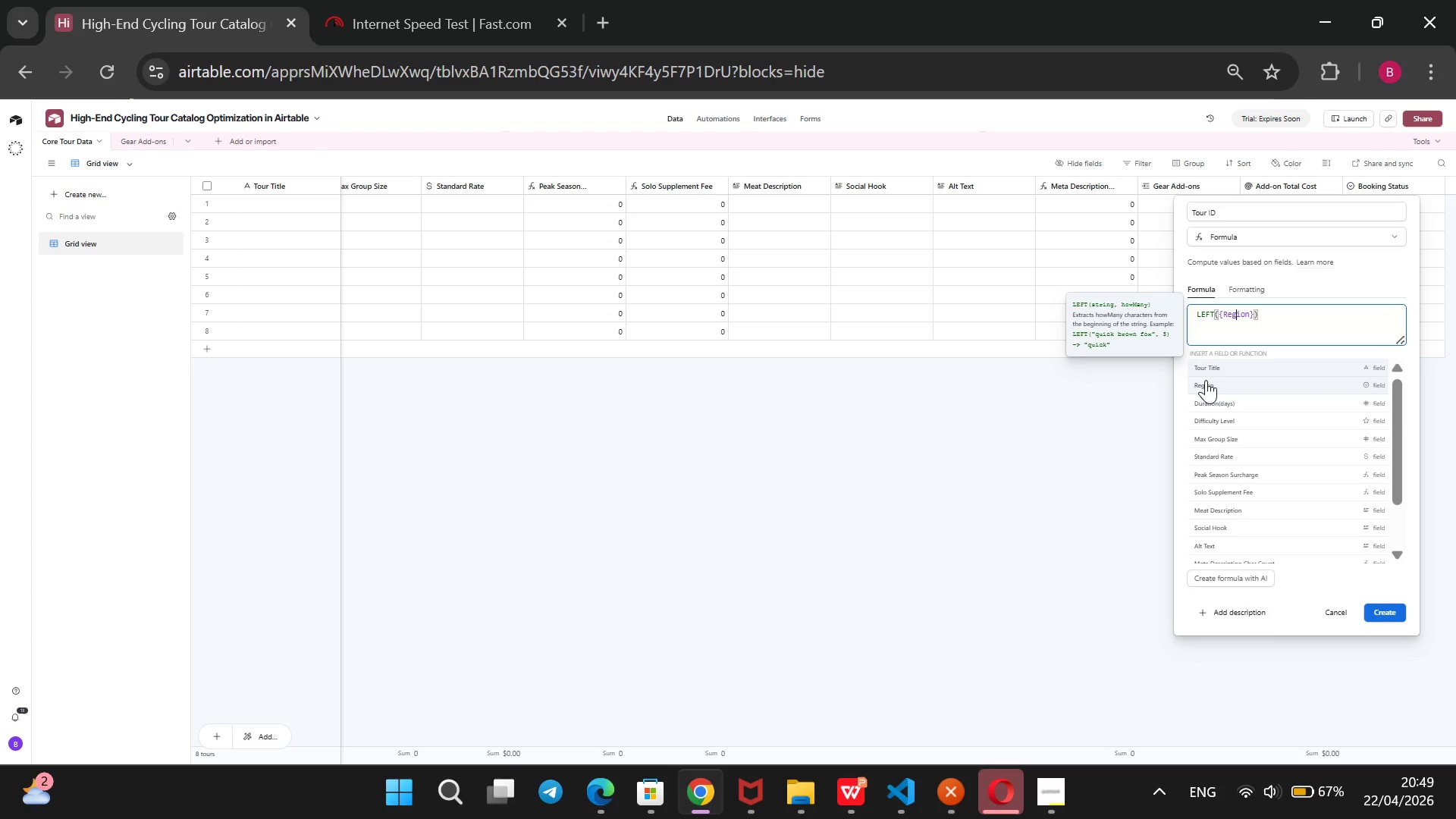 
key(ArrowRight)
 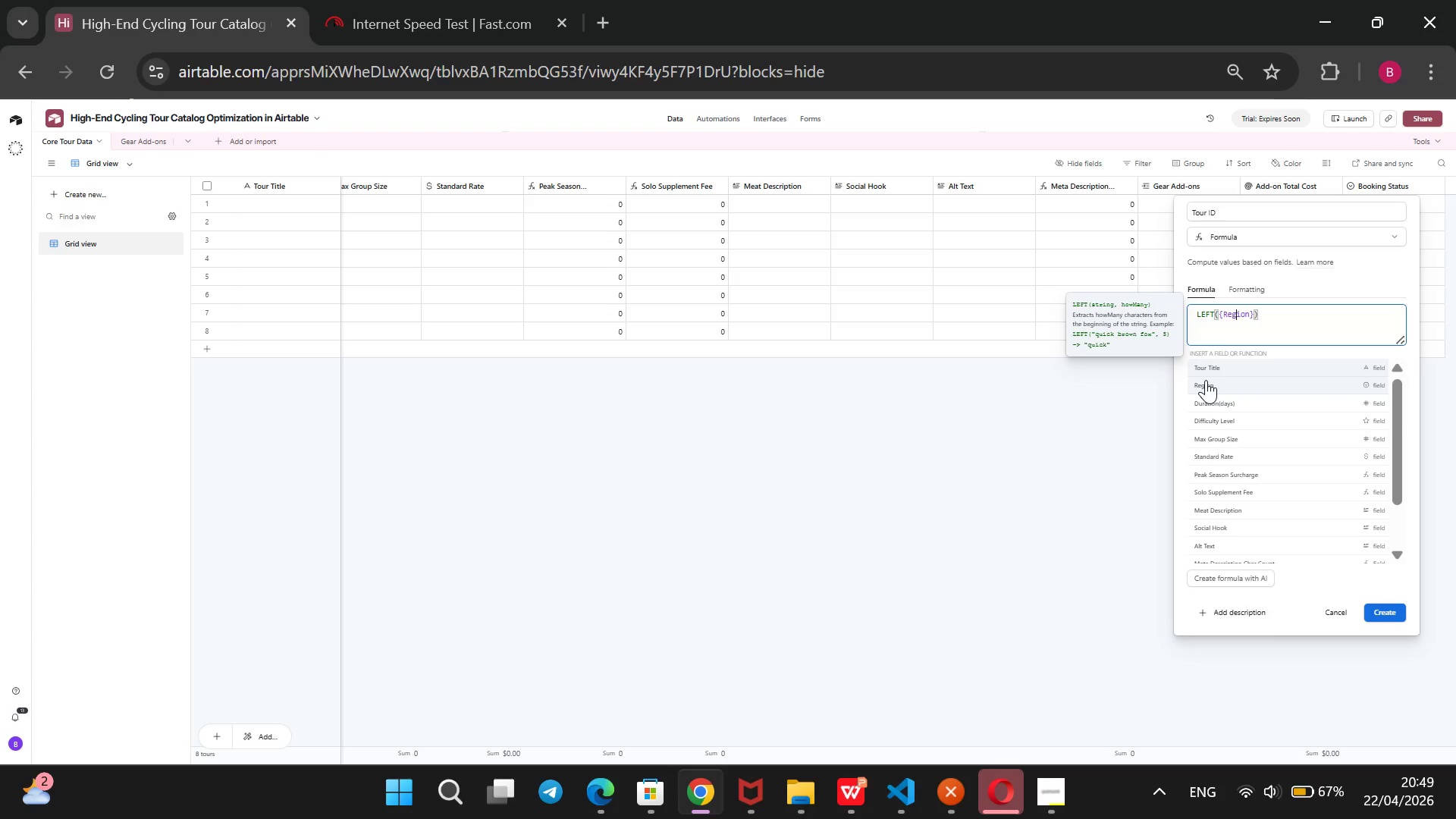 
key(ArrowRight)
 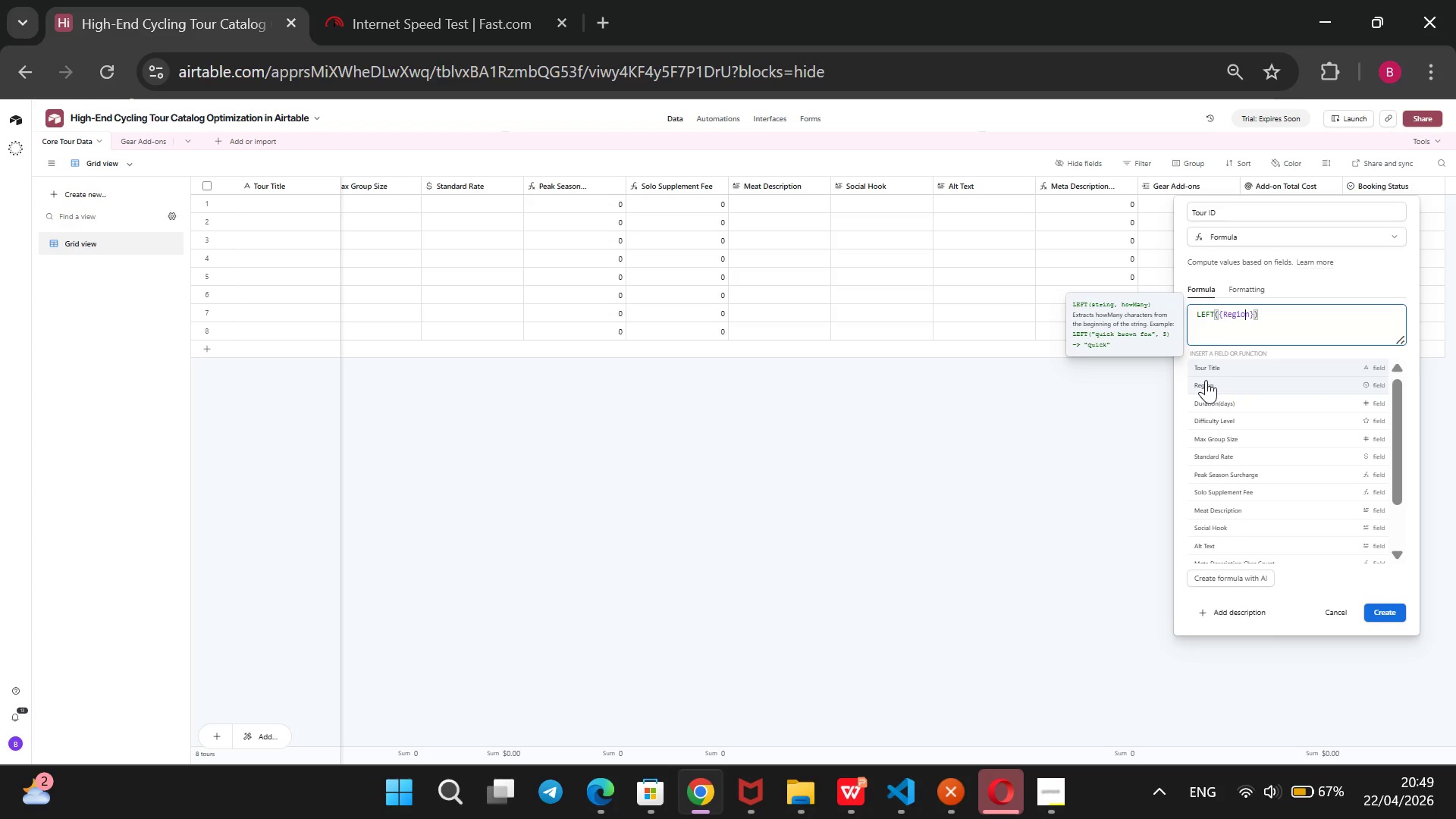 
key(ArrowRight)
 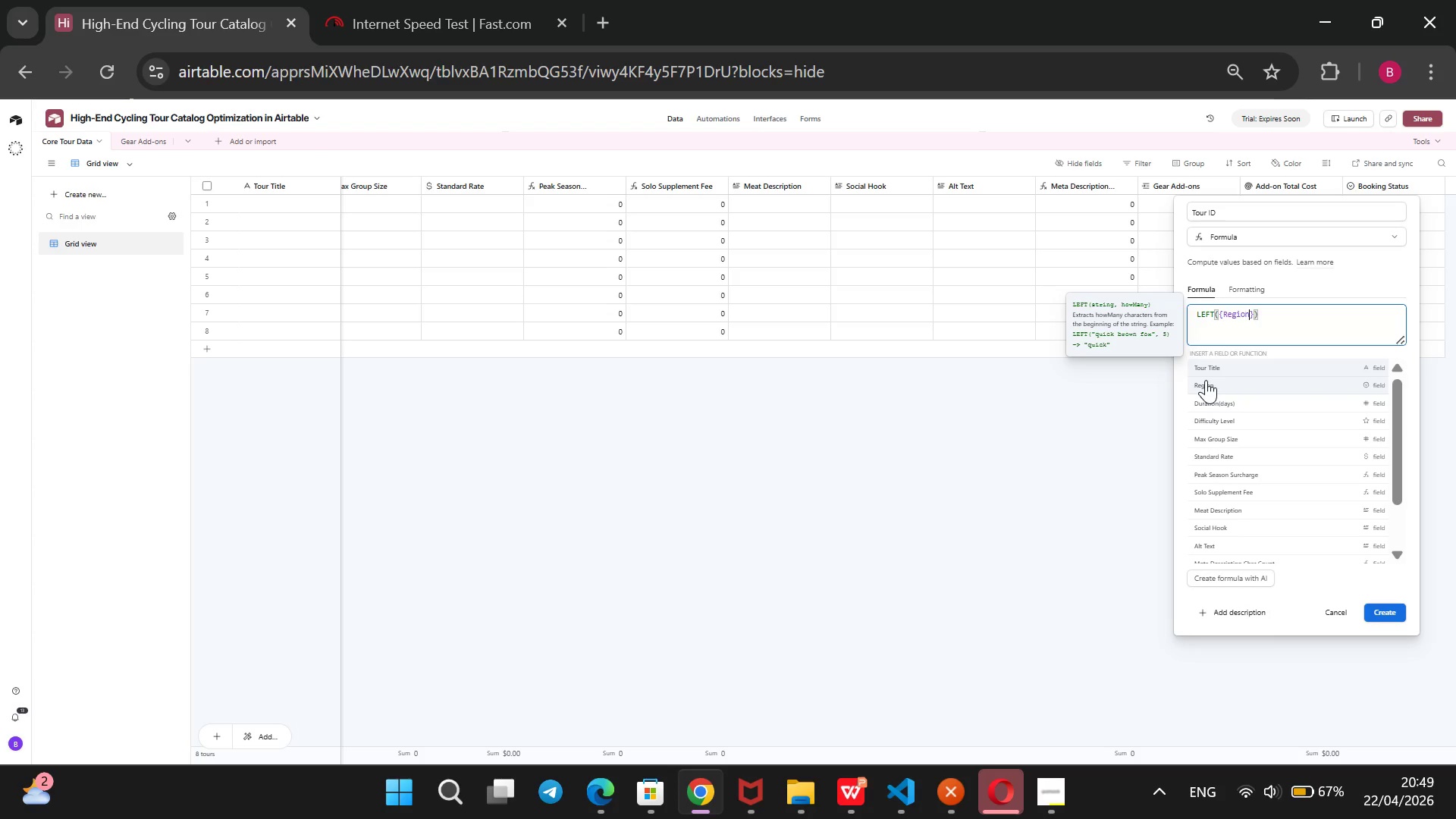 
key(ArrowRight)
 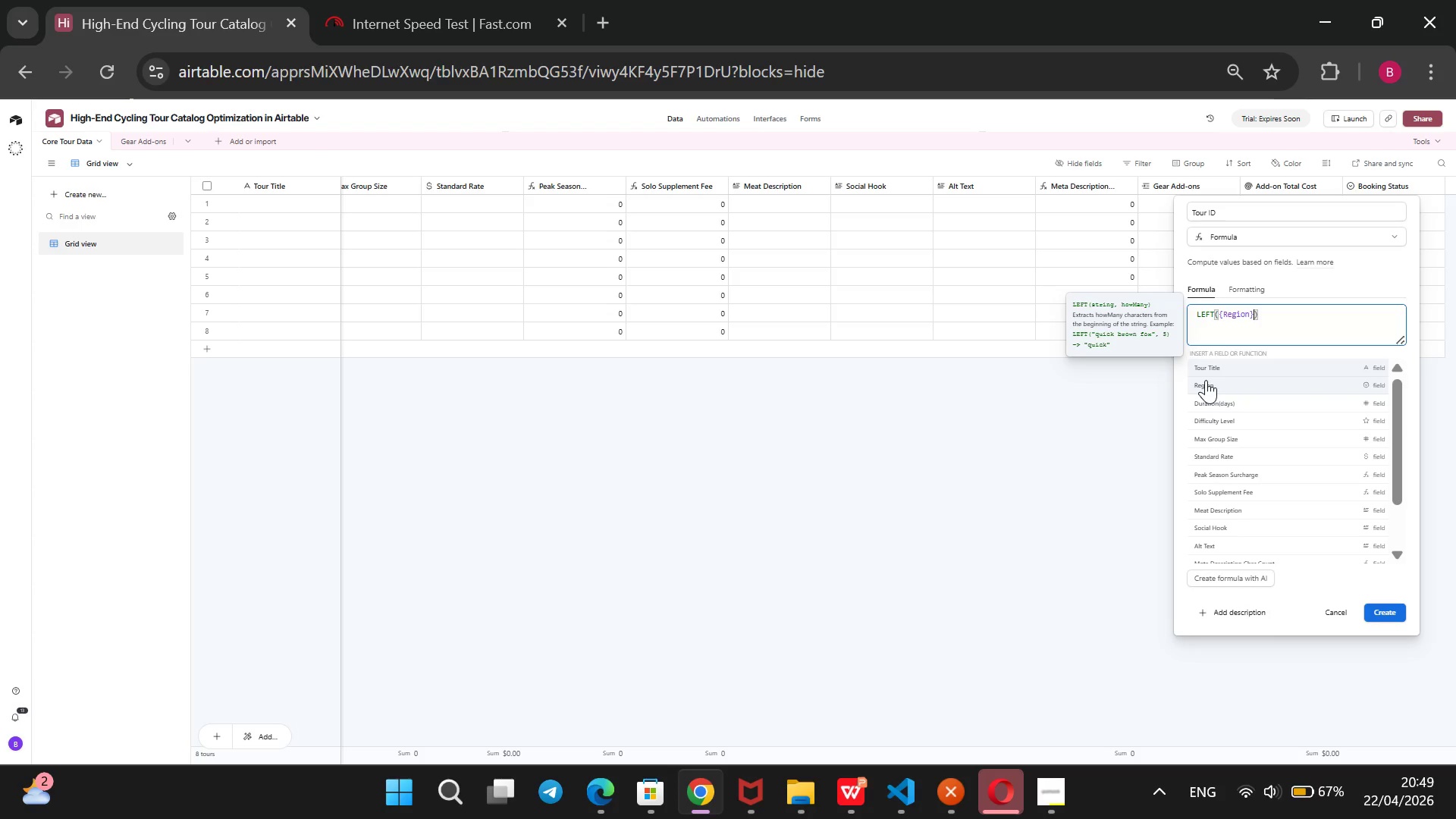 
key(ArrowRight)
 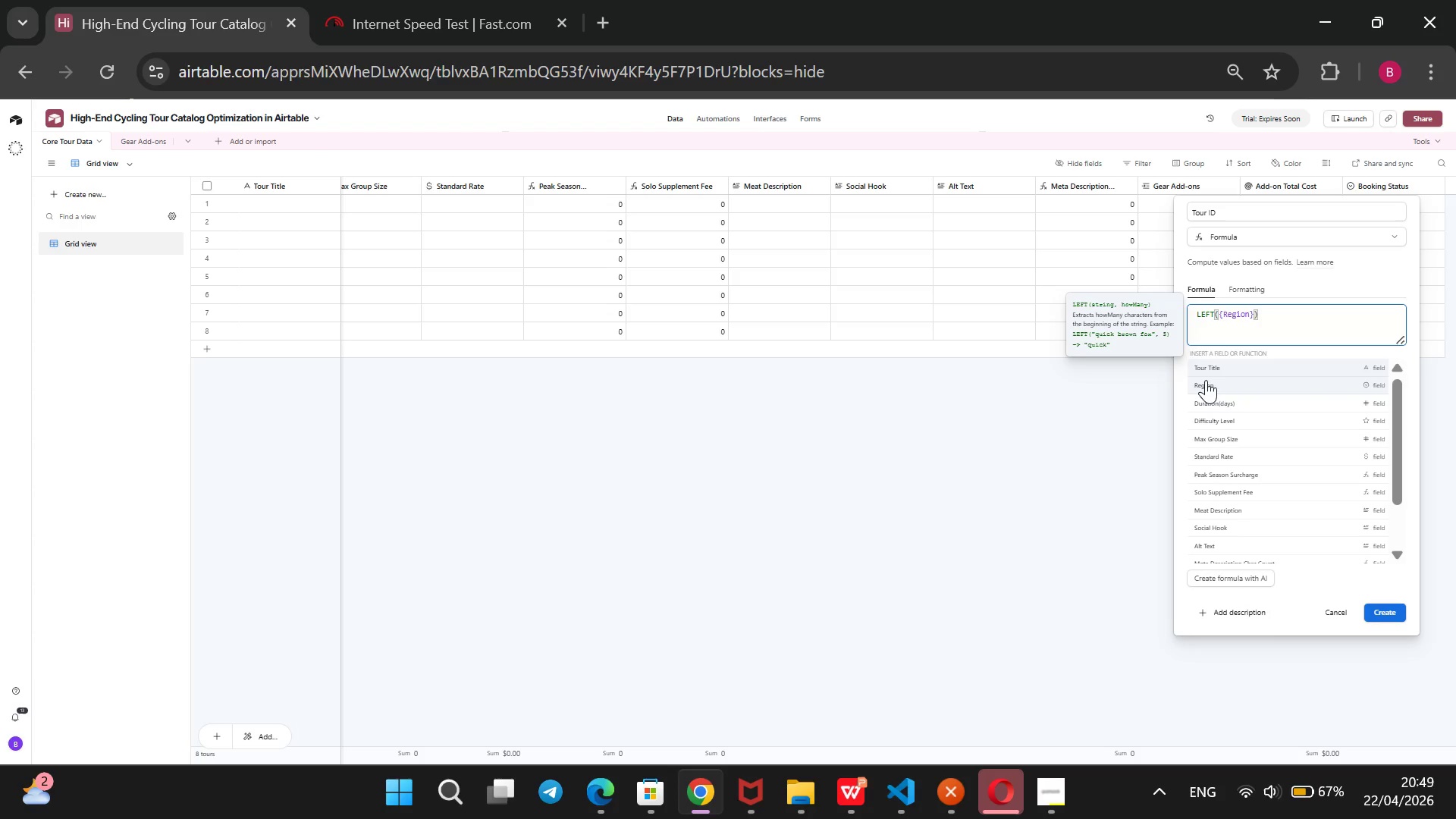 
key(Comma)
 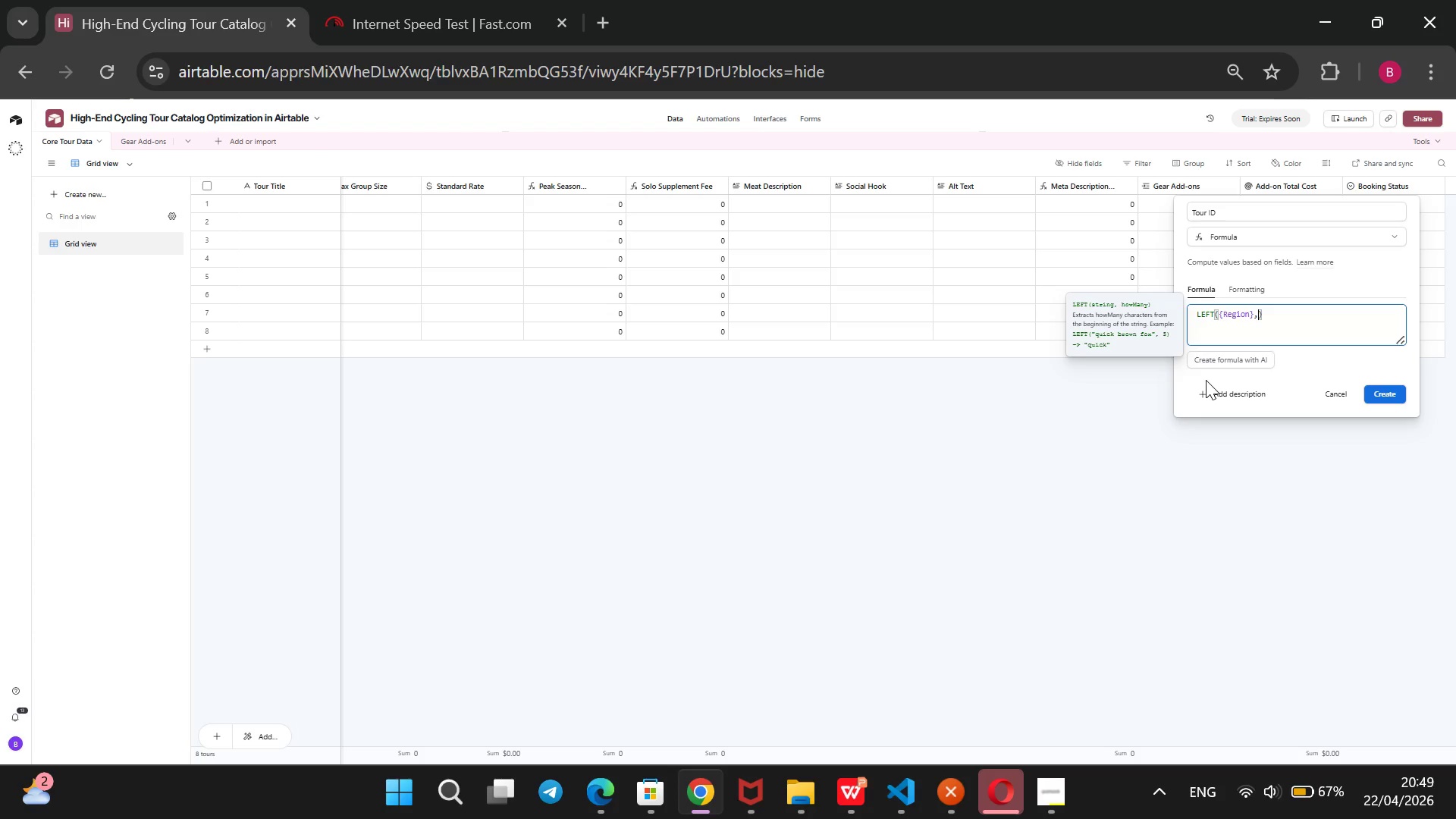 
wait(5.16)
 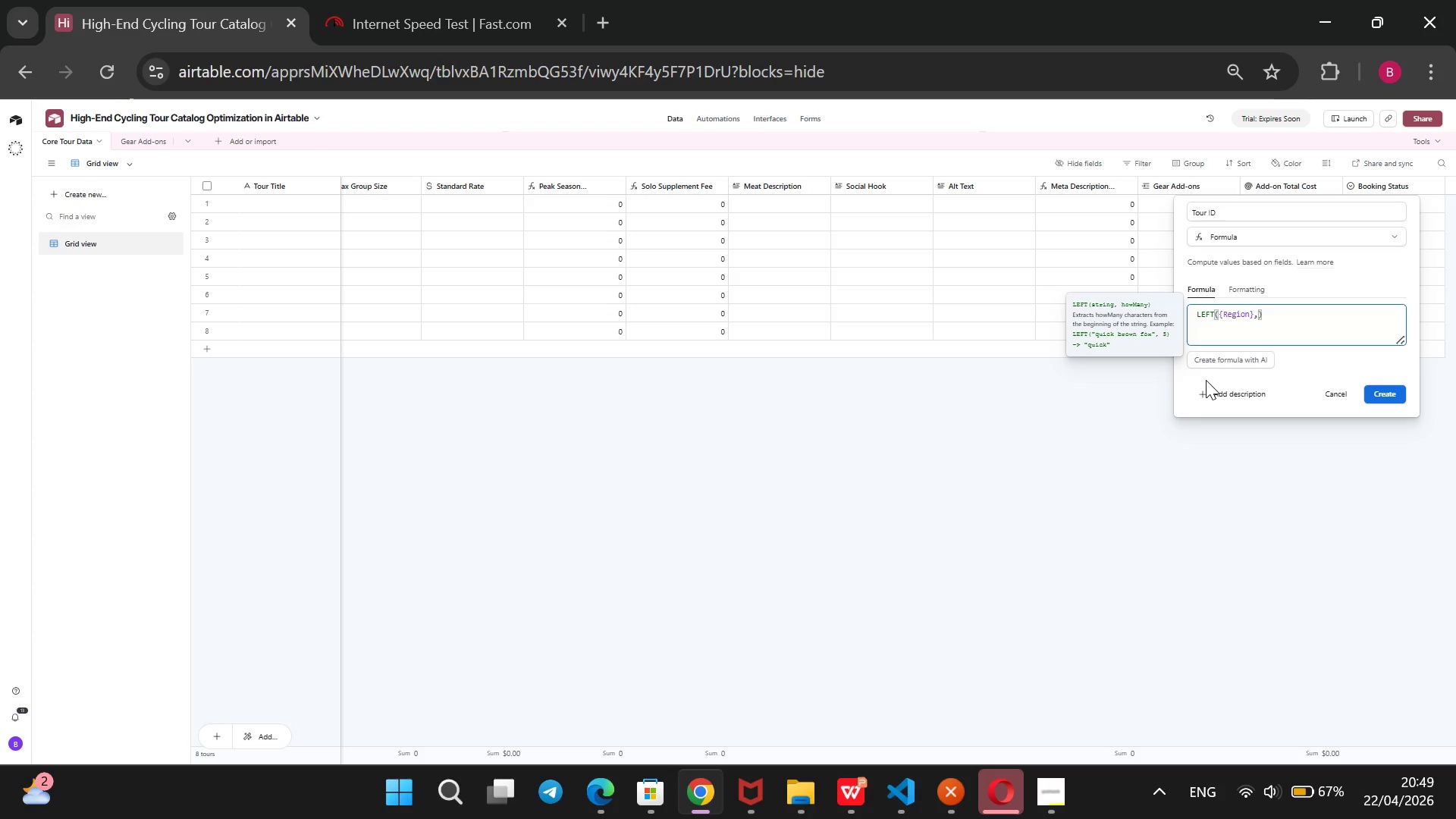 
key(3)
 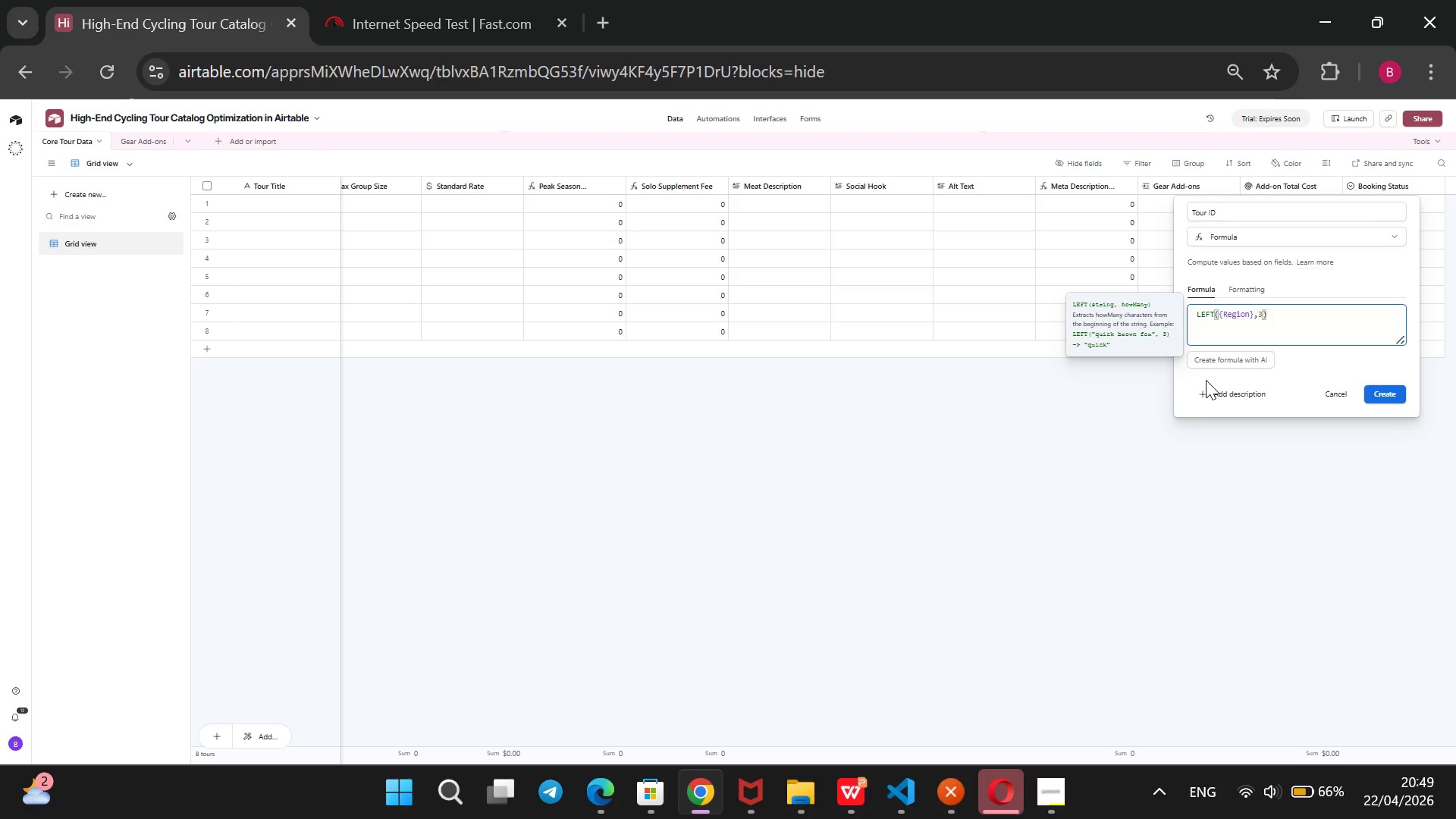 
key(ArrowRight)
 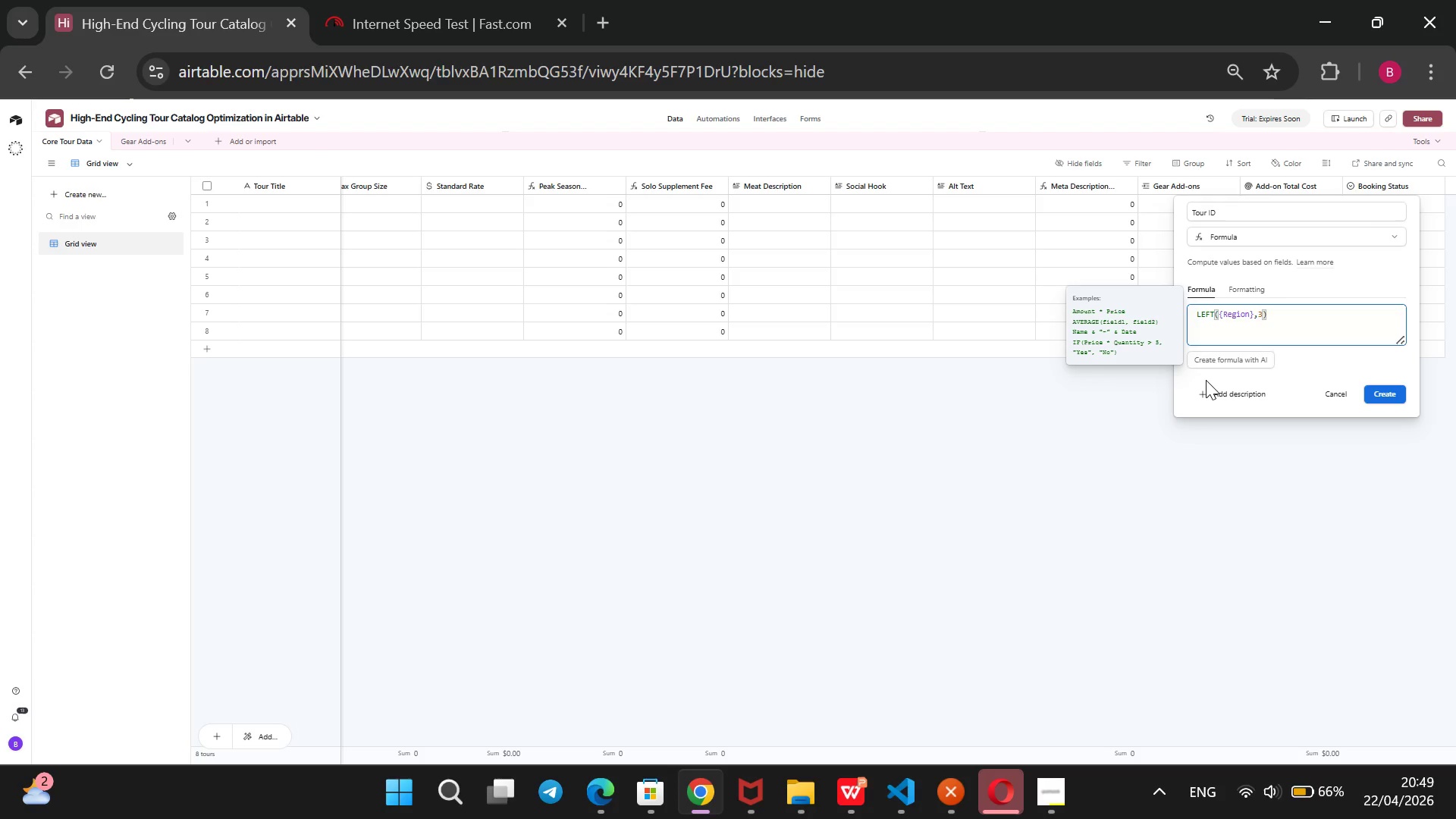 
key(Shift+7)
 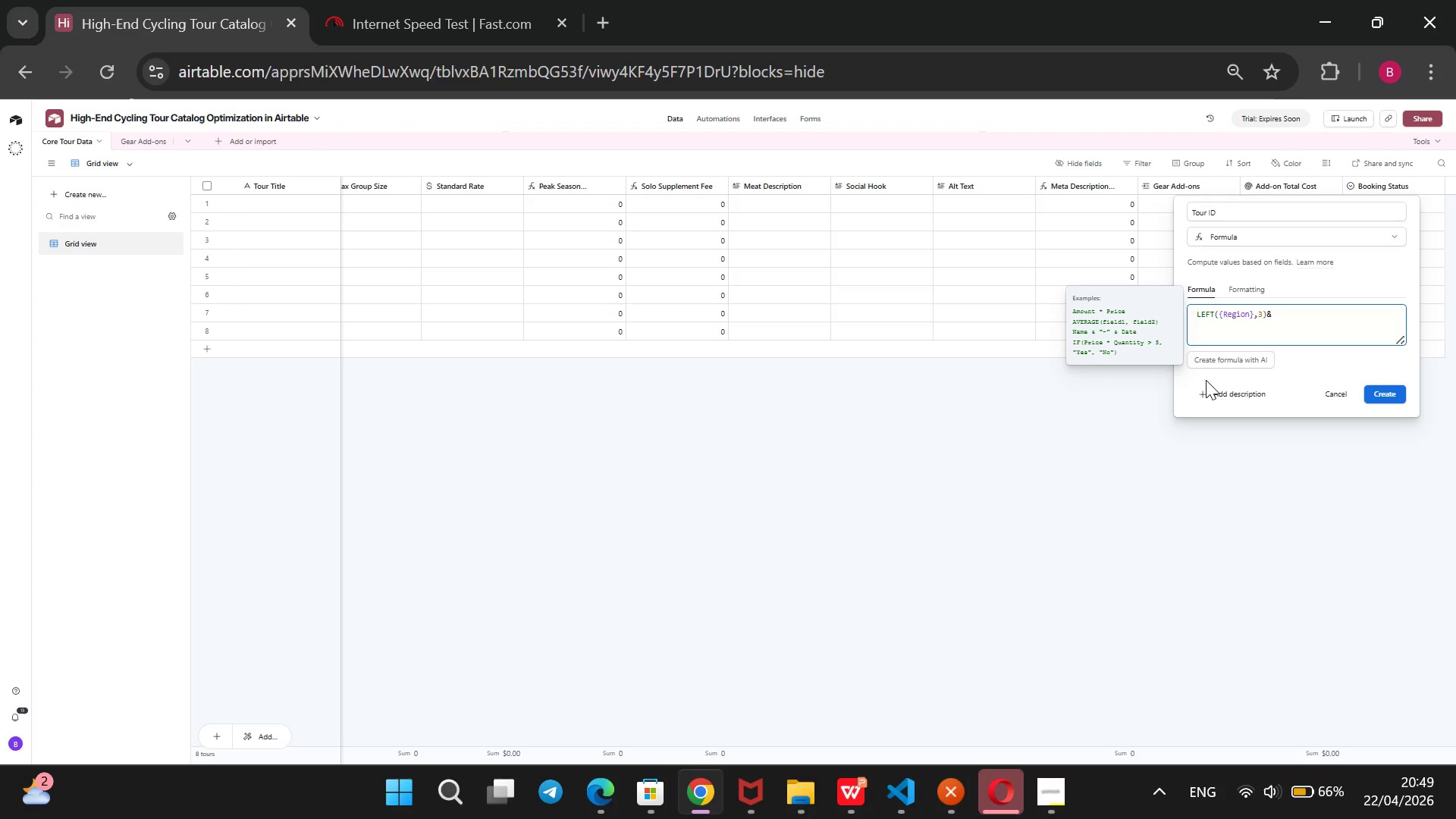 
key(Shift+2)
 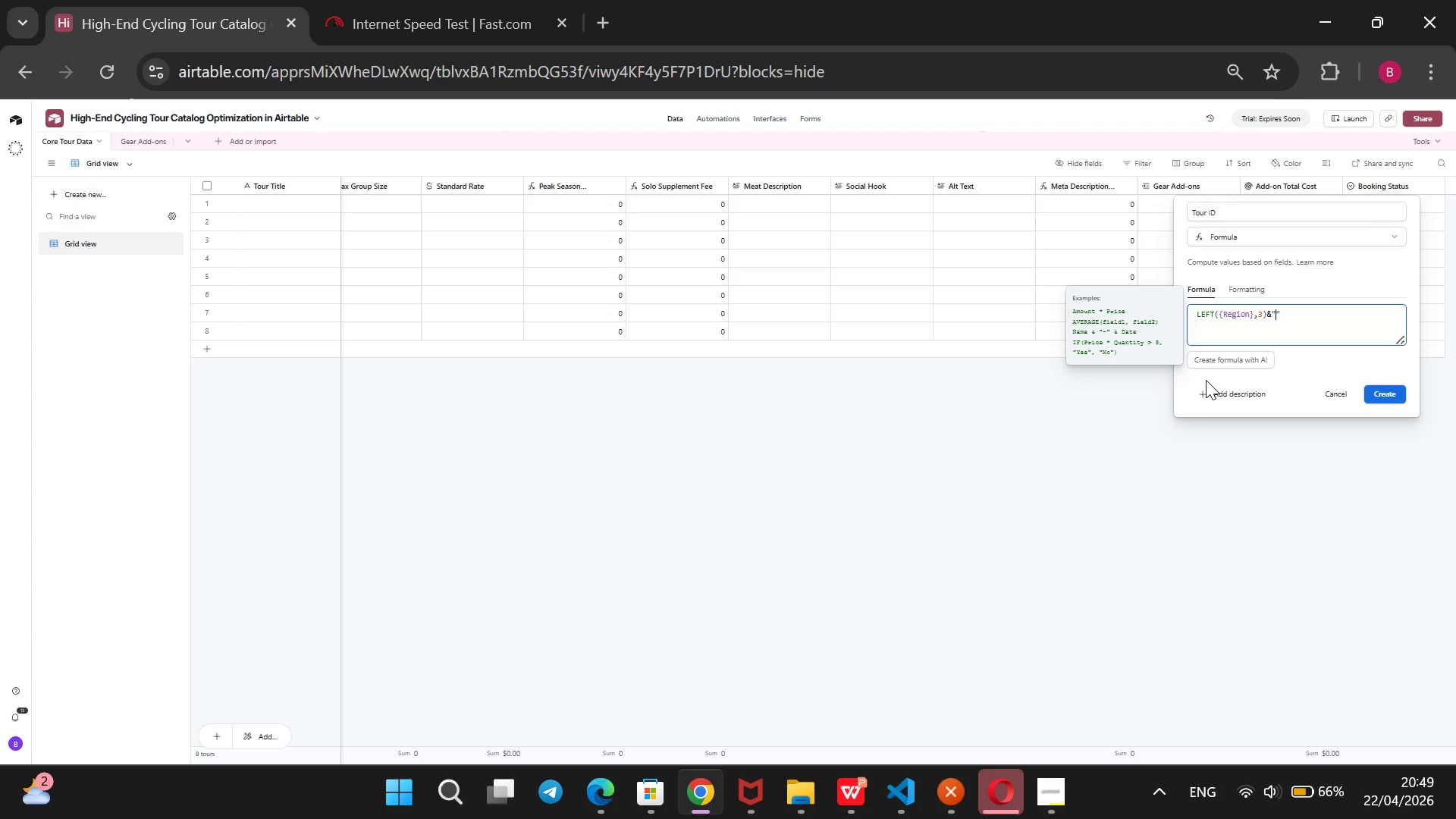 
key(Minus)
 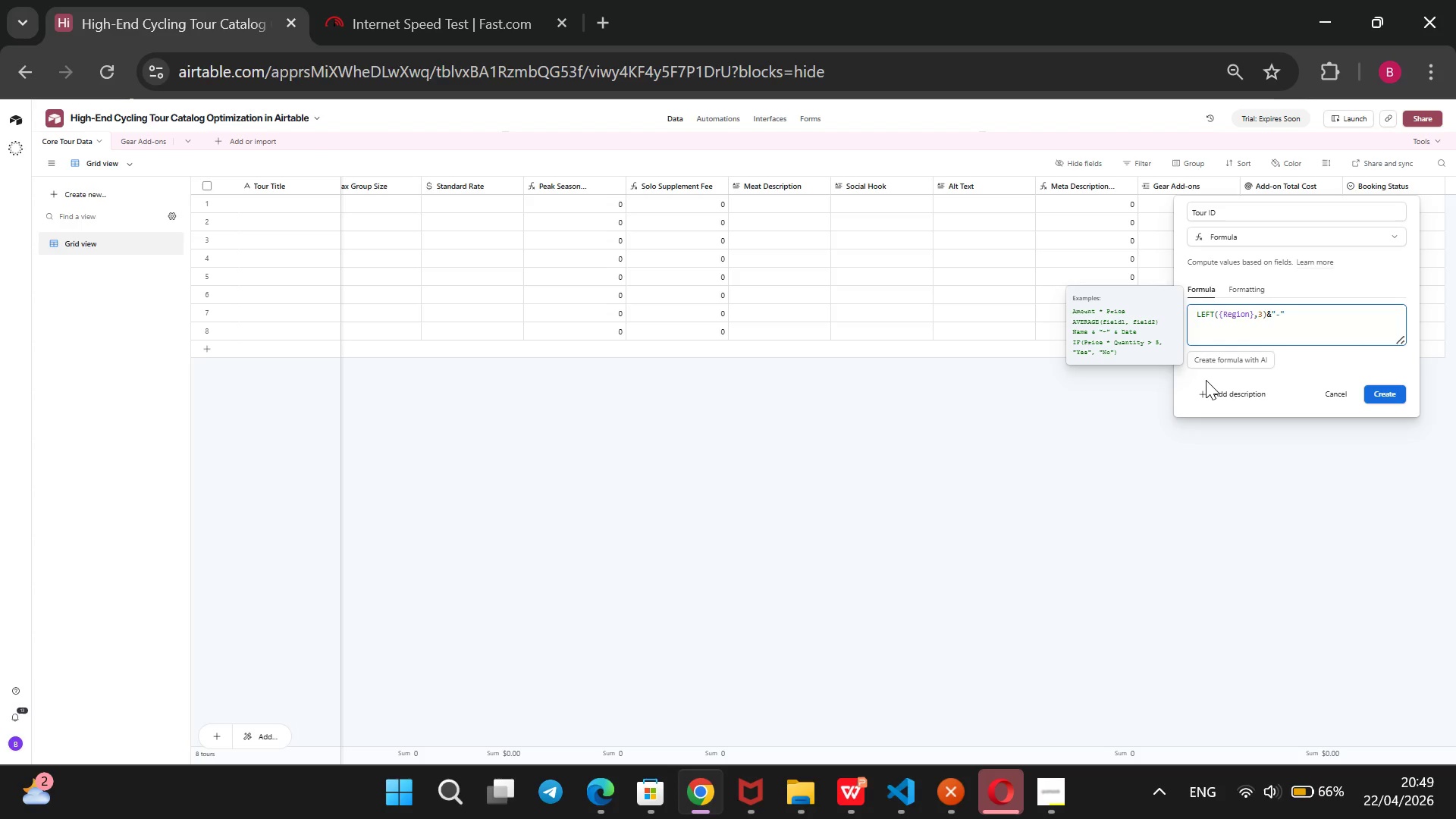 
key(ArrowRight)
 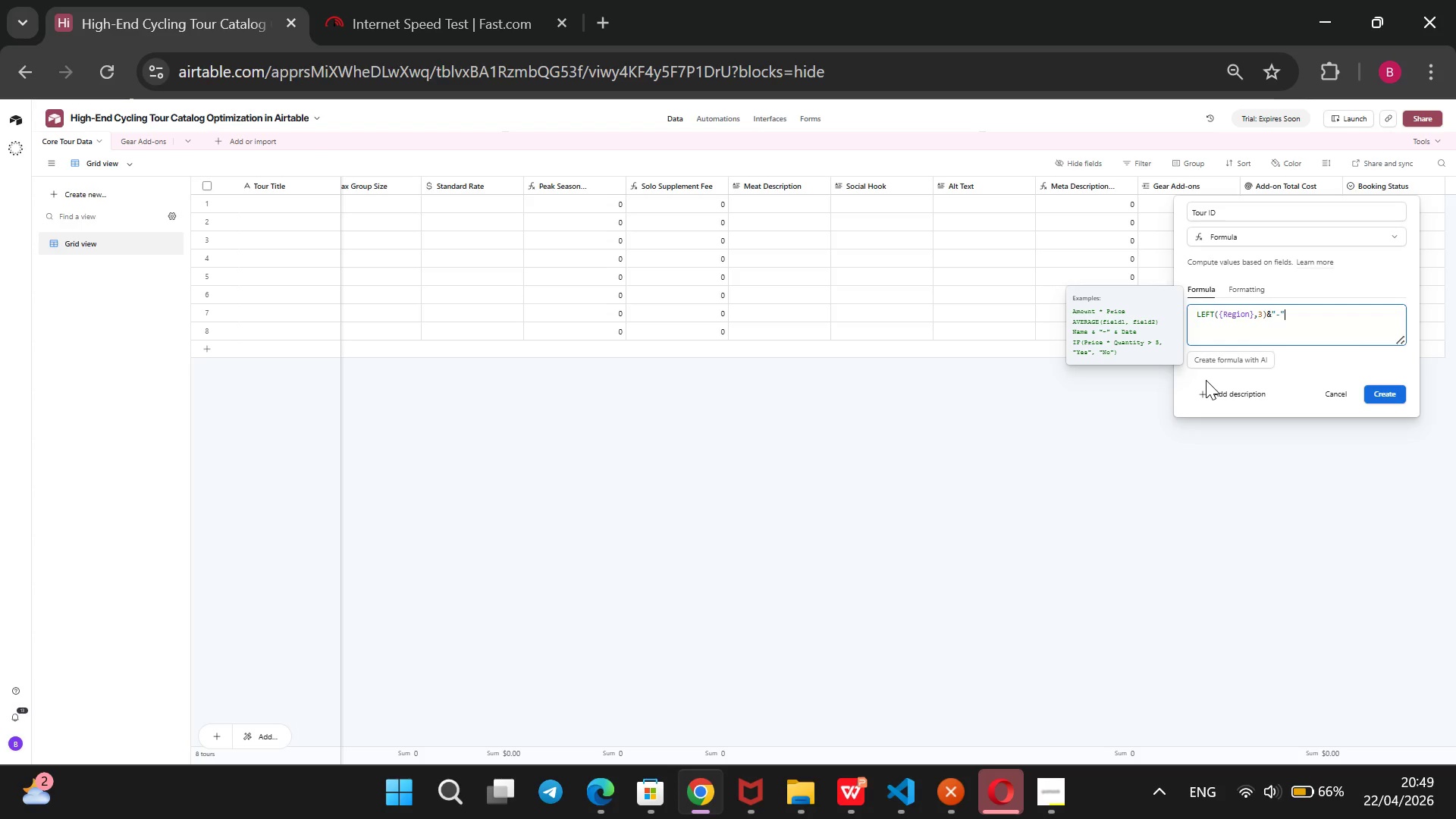 
type(&{Duration)
 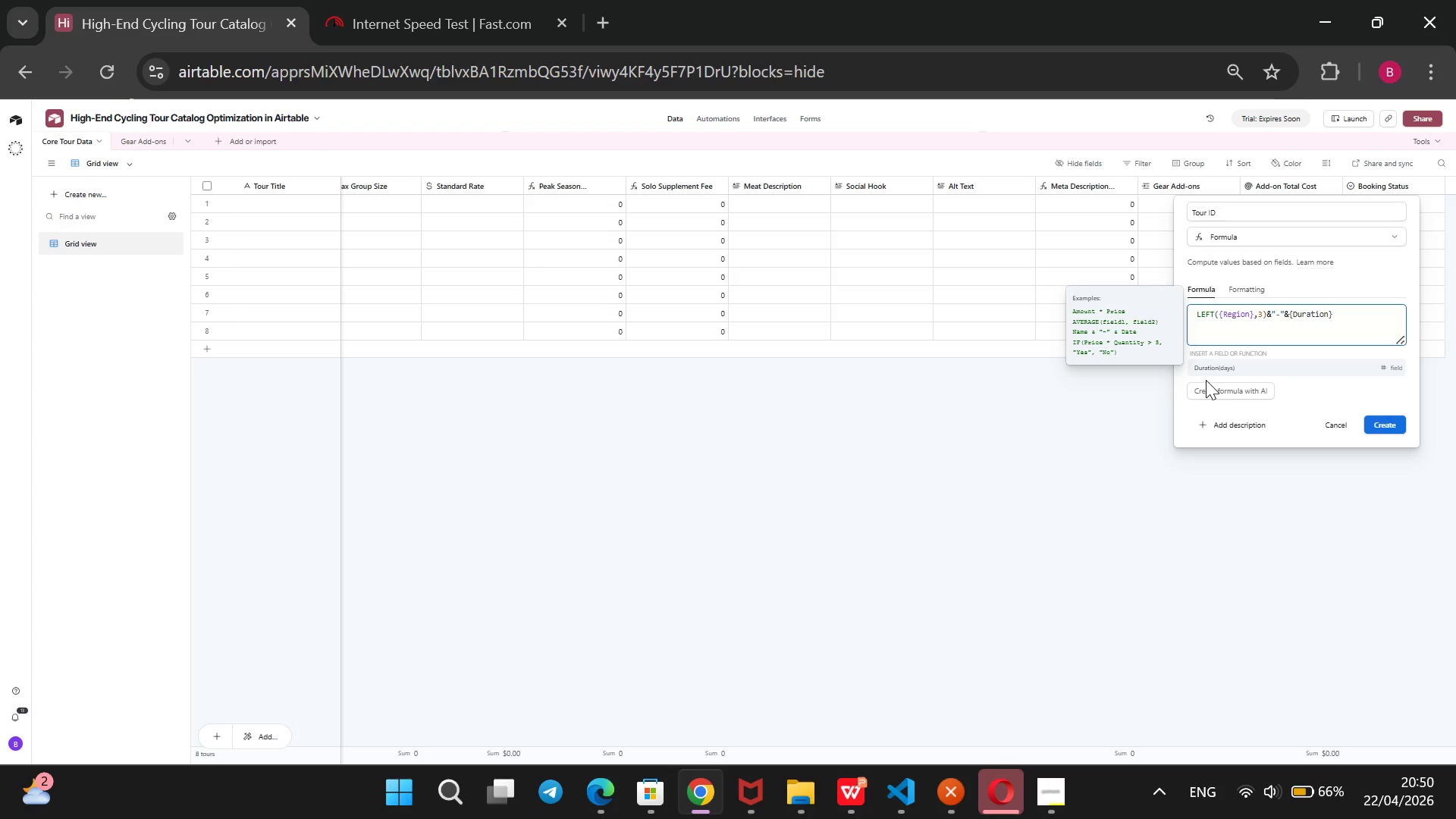 
key(ArrowRight)
 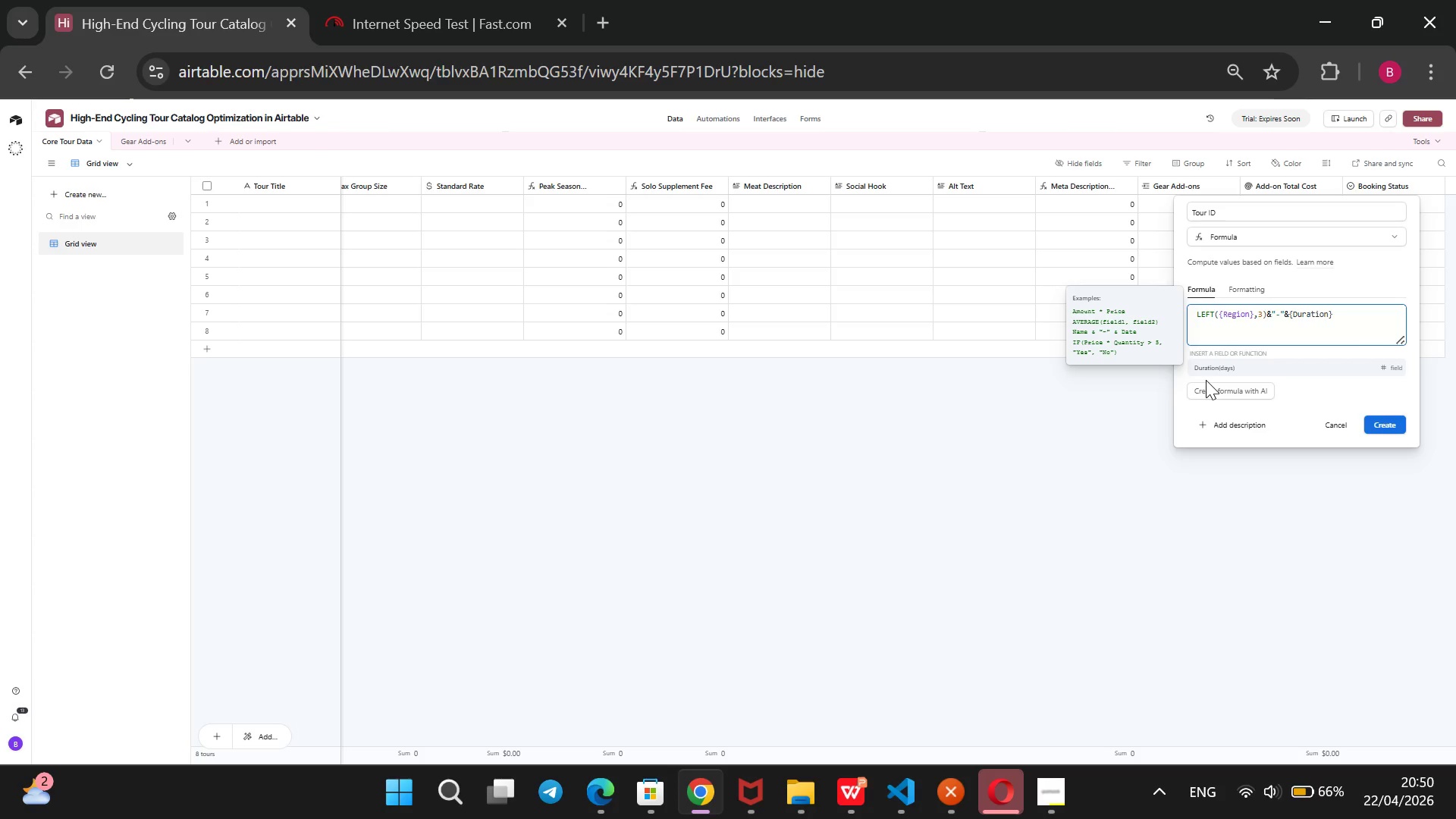 
key(Shift+7)
 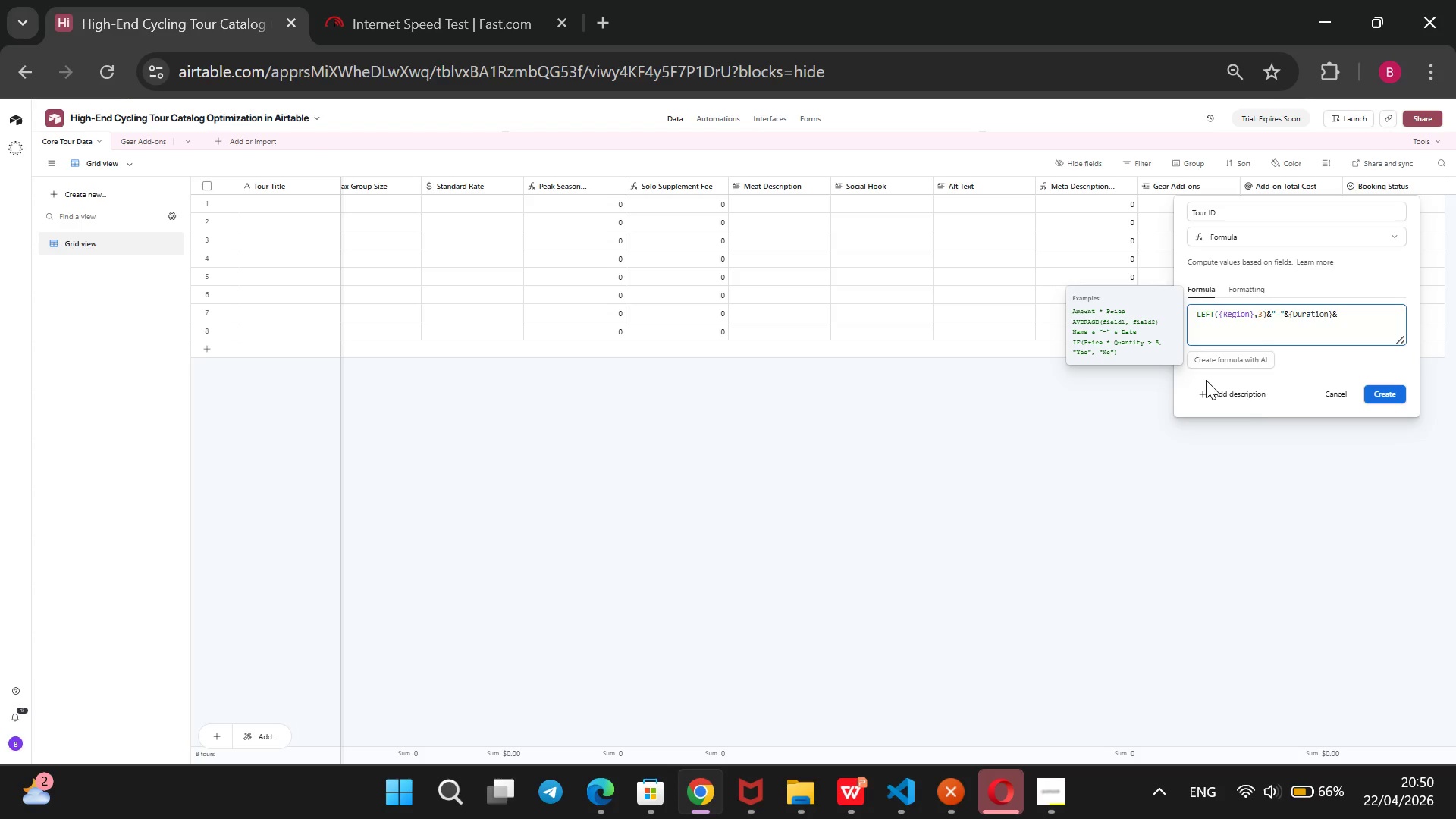 
wait(8.06)
 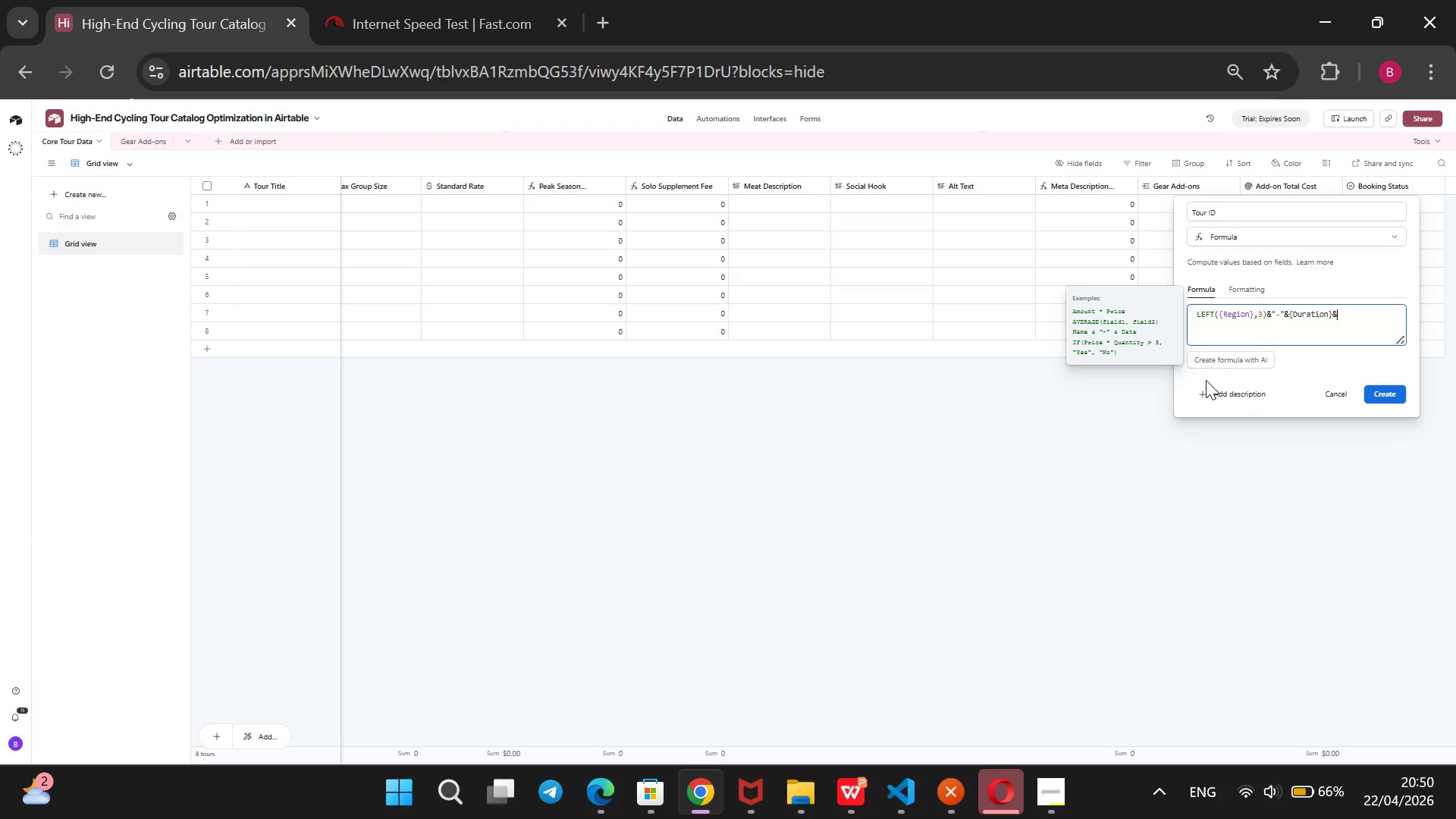 
key(Shift+2)
 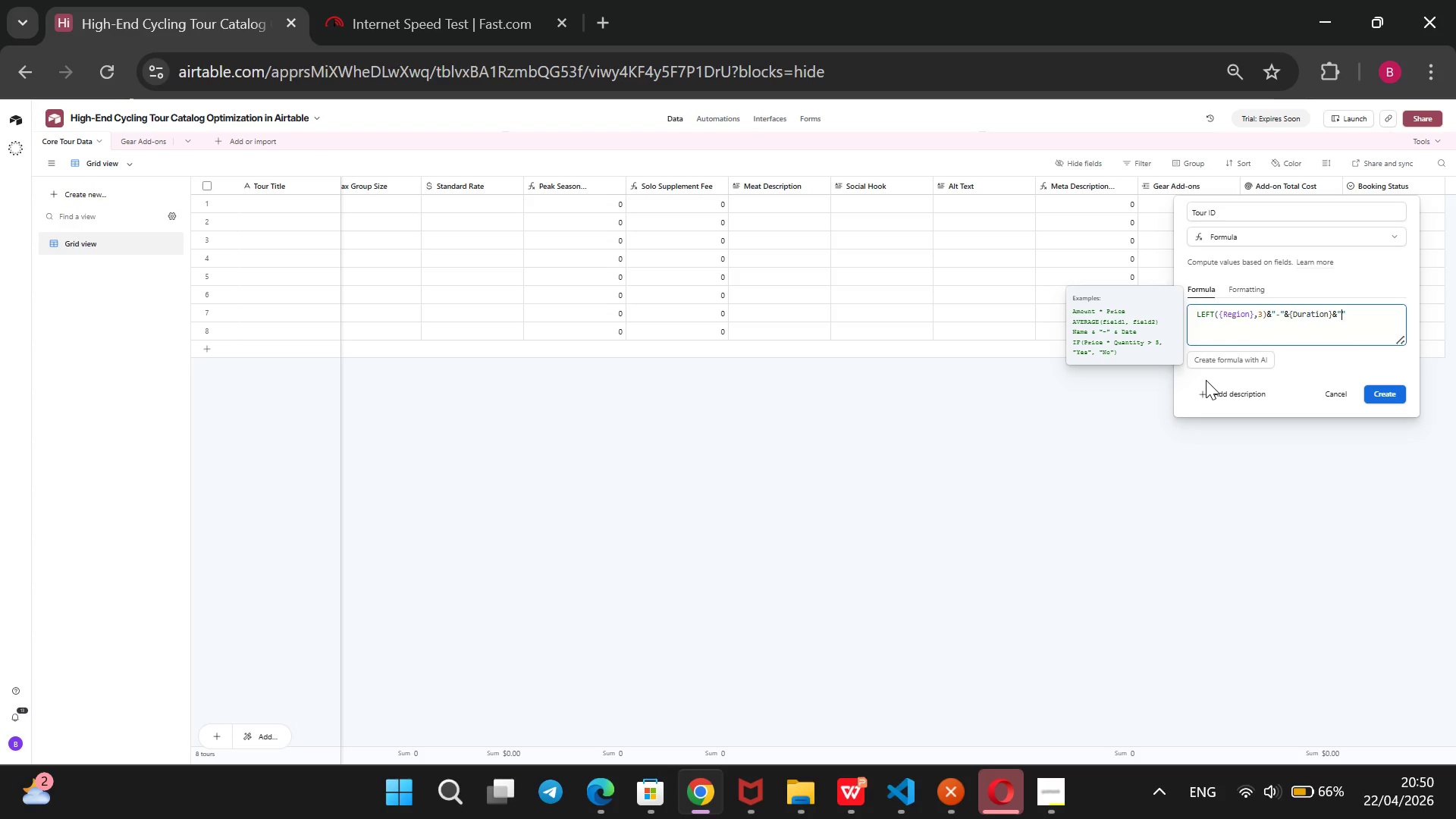 
key(Minus)
 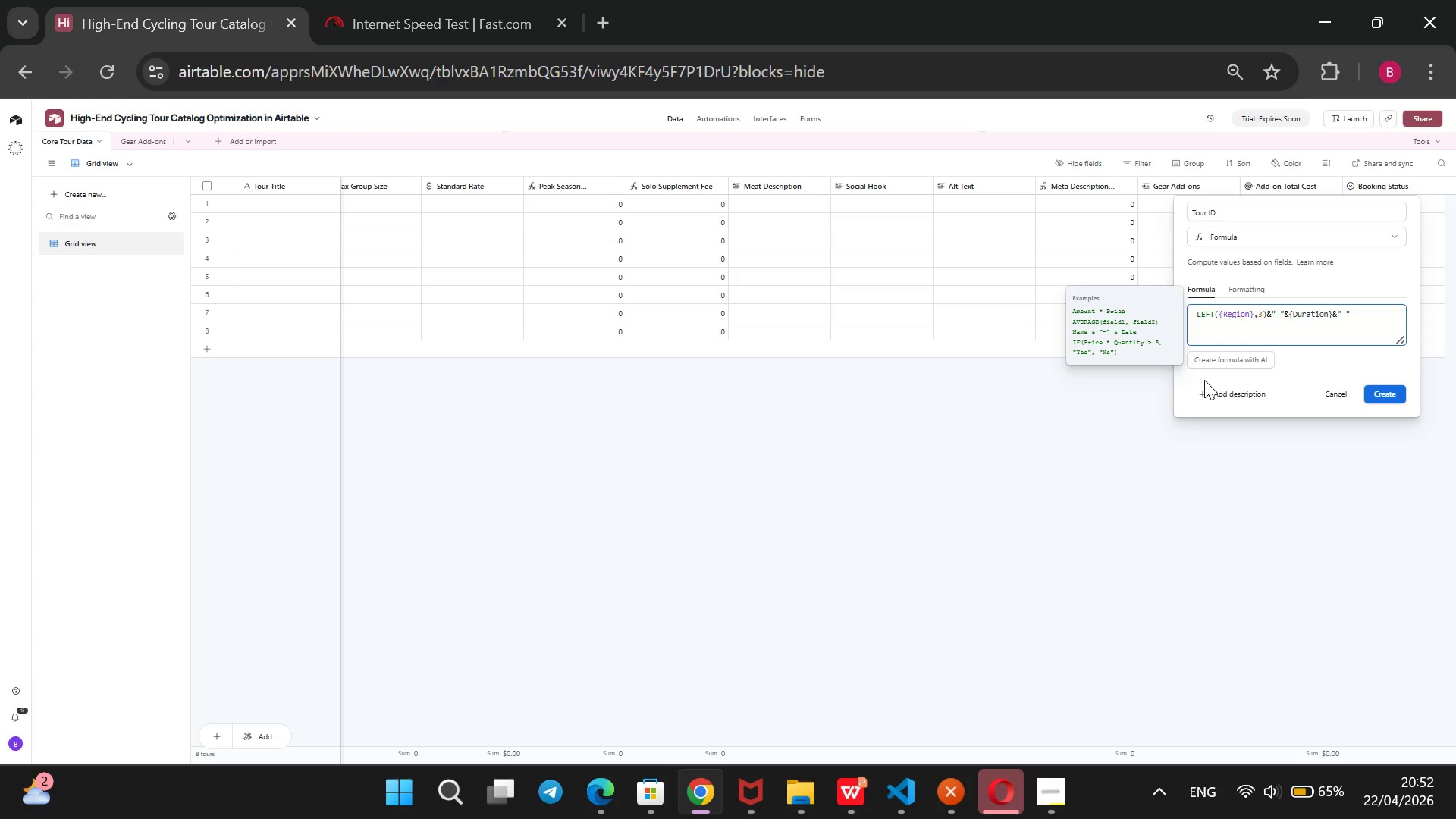 
wait(164.36)
 